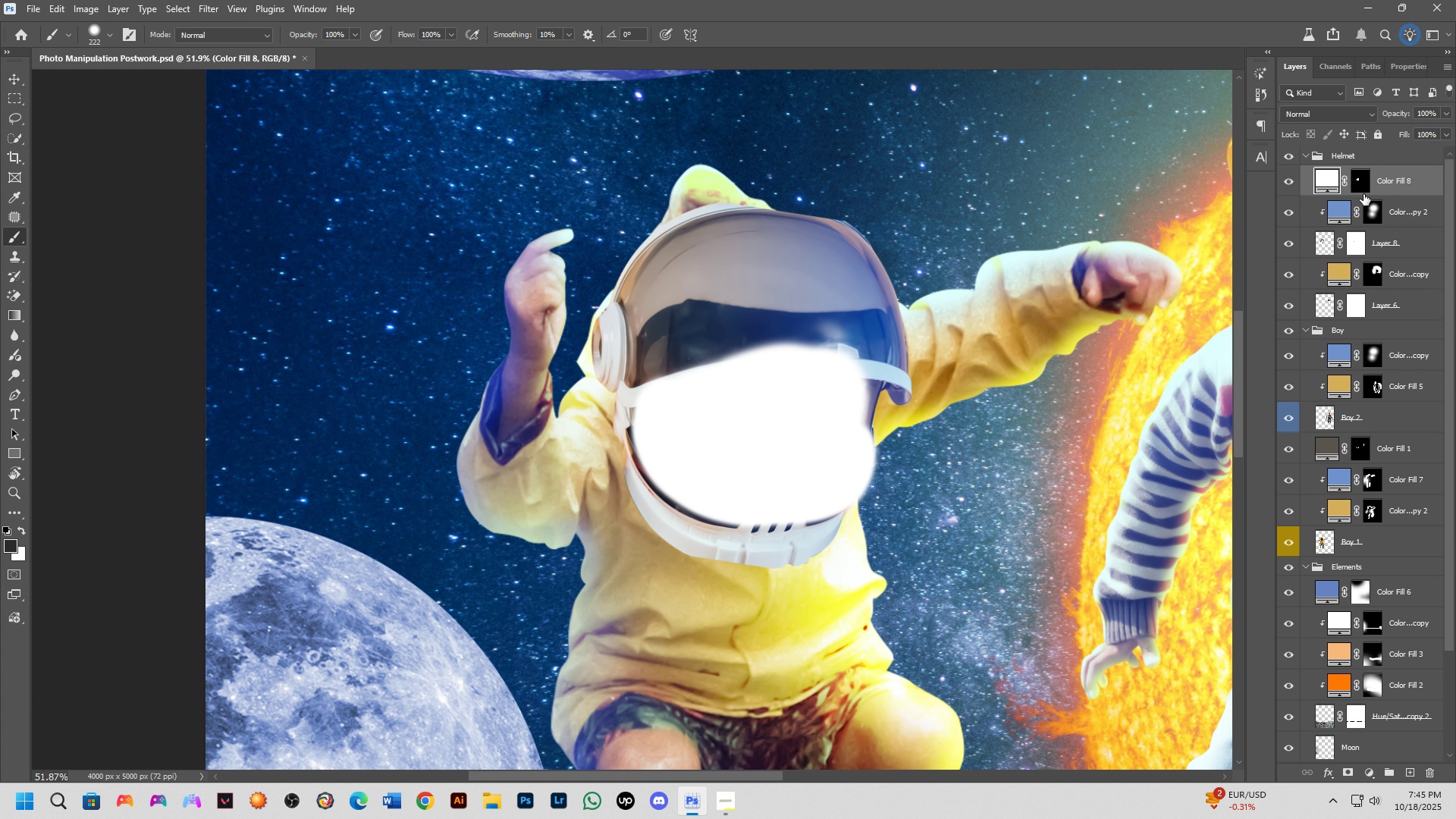 
left_click([1363, 183])
 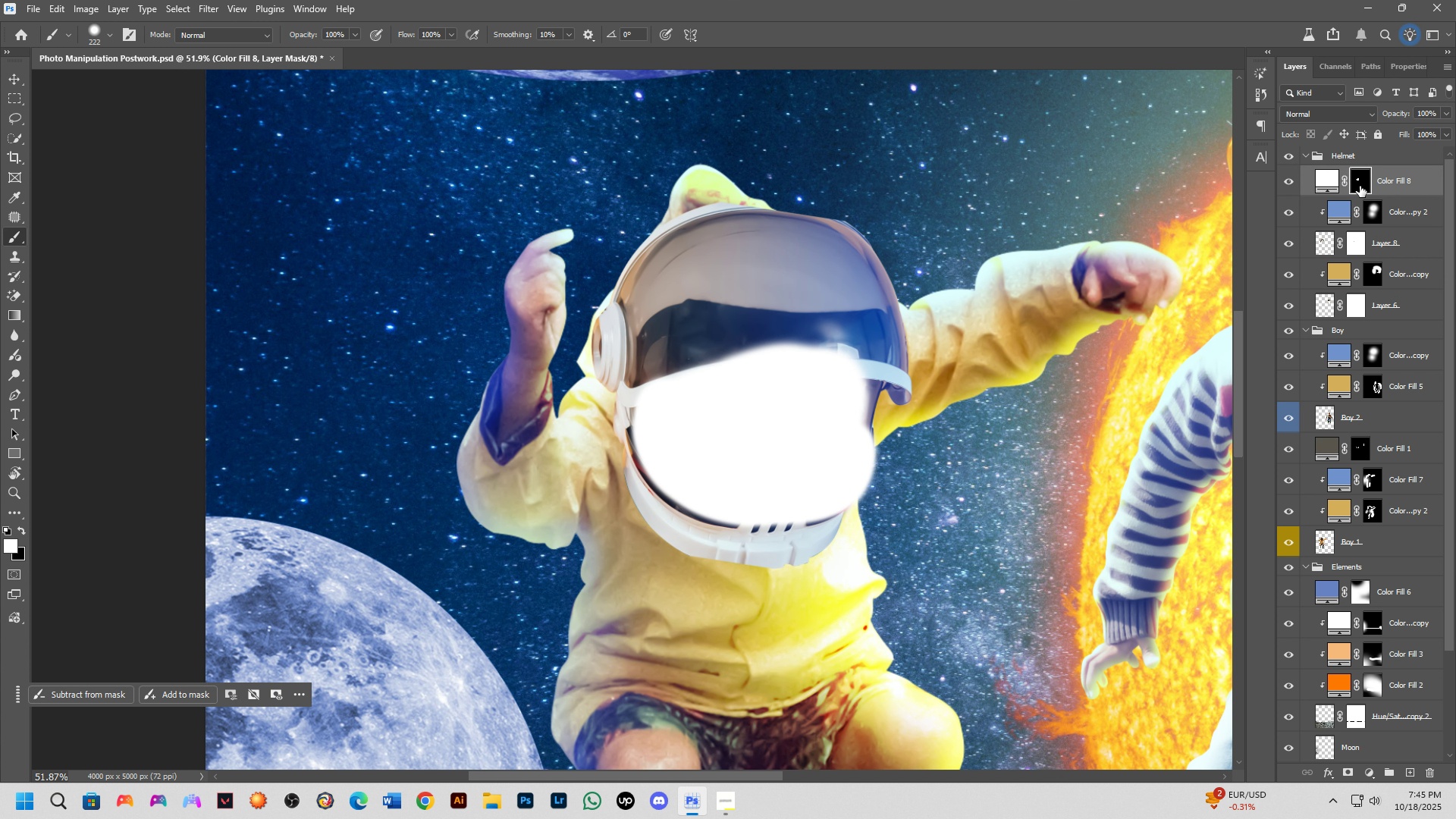 
key(Backspace)
 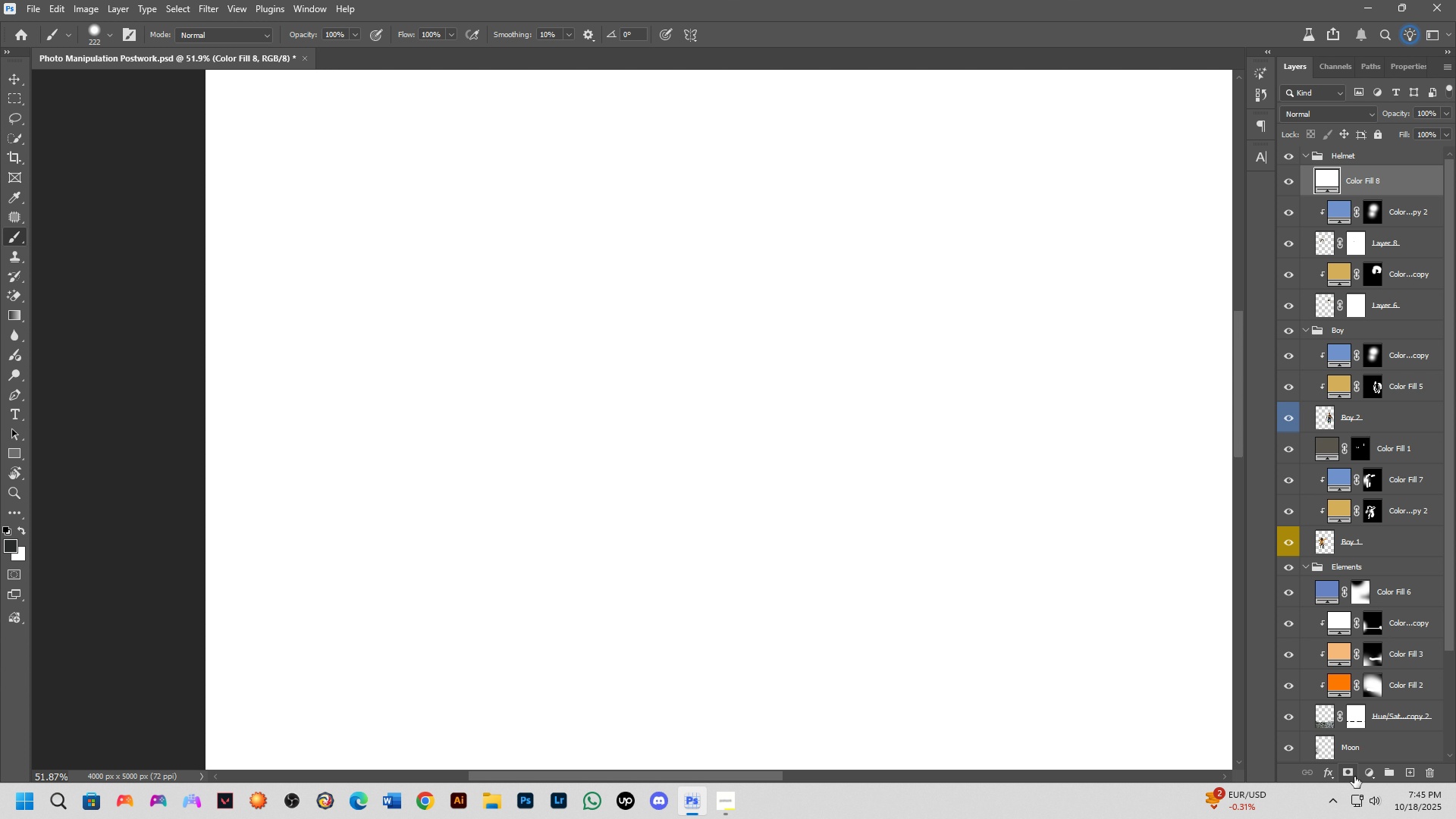 
left_click([1351, 776])
 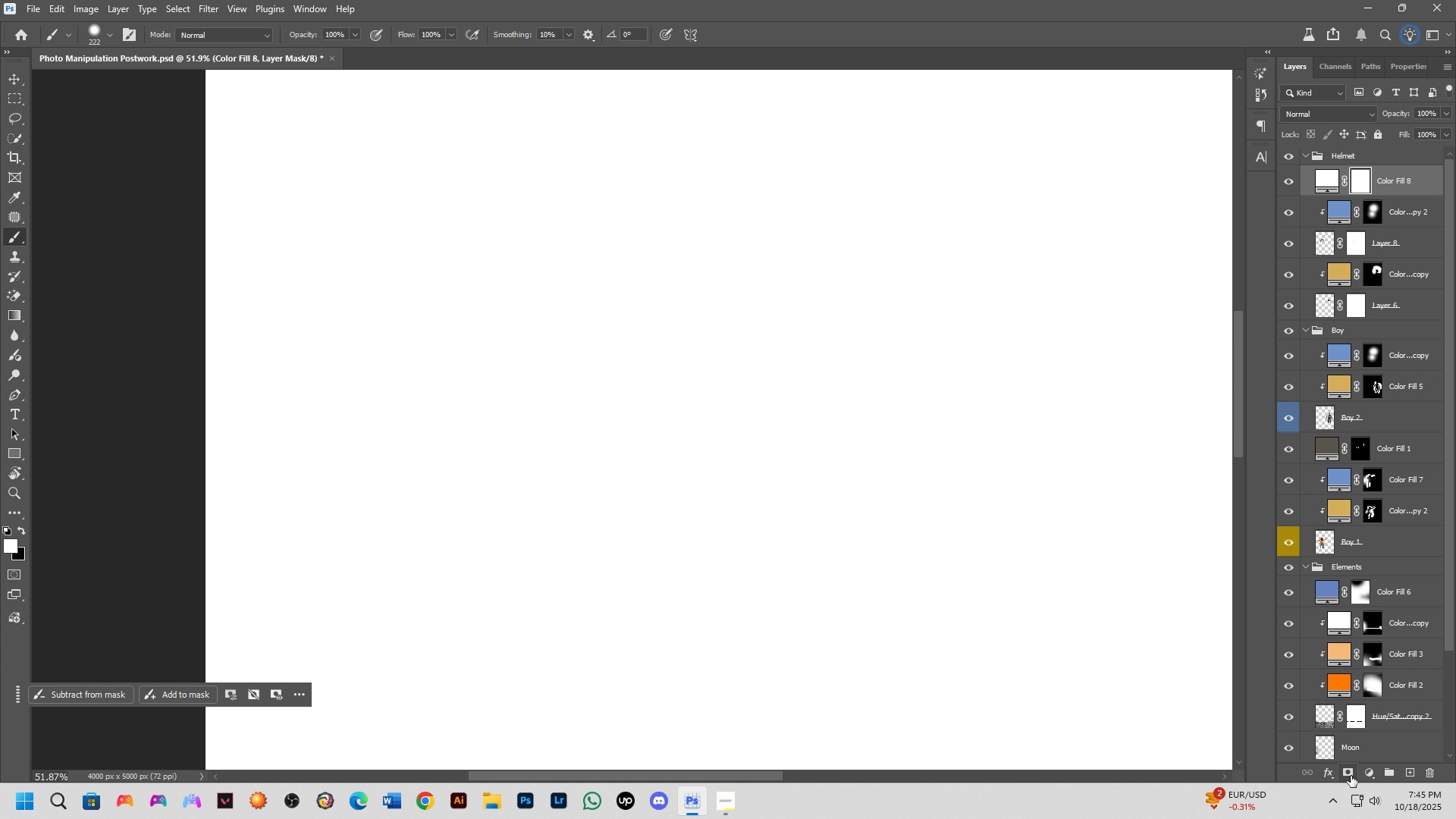 
key(Control+I)
 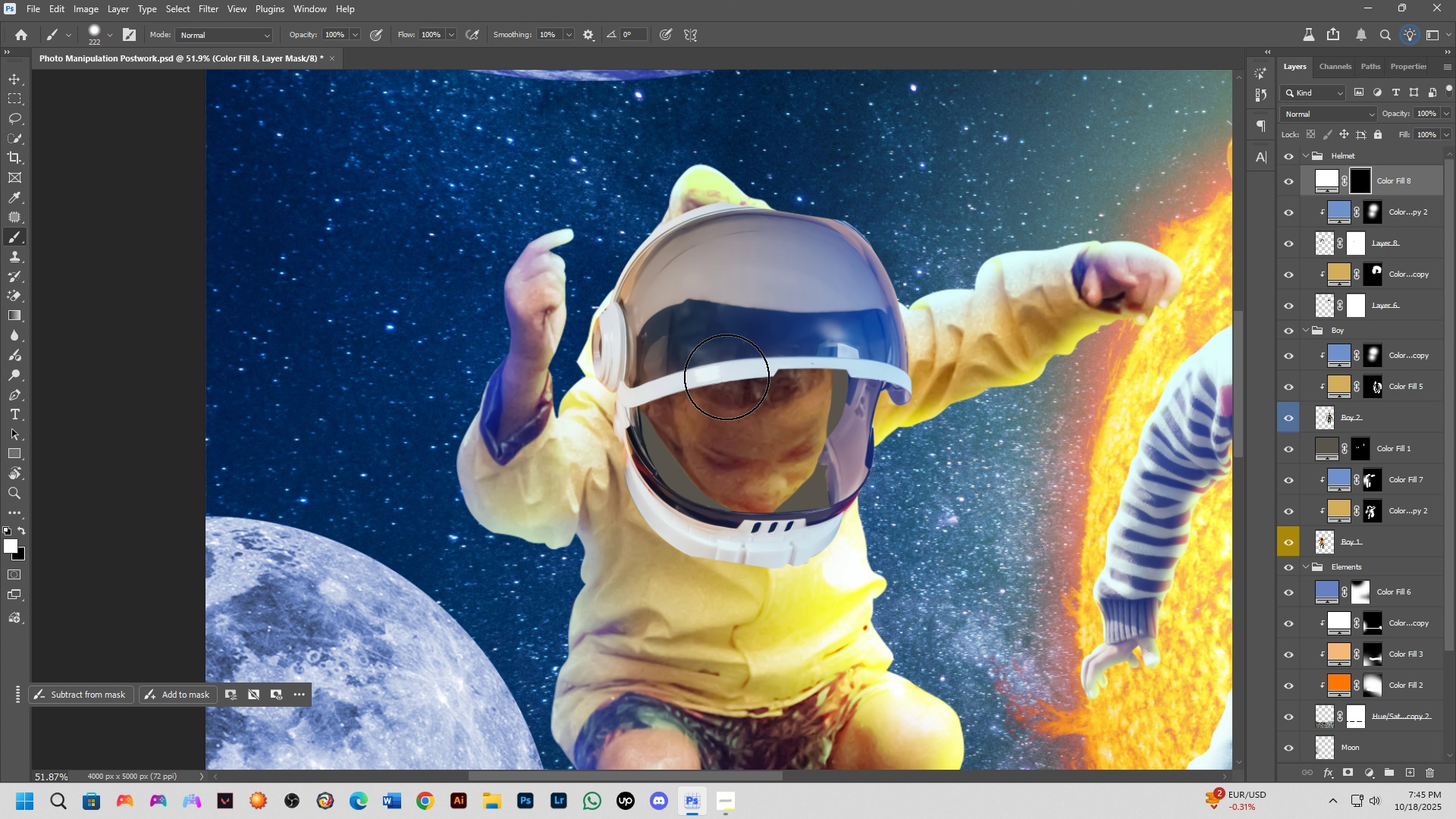 
scroll: coordinate [728, 377], scroll_direction: up, amount: 5.0
 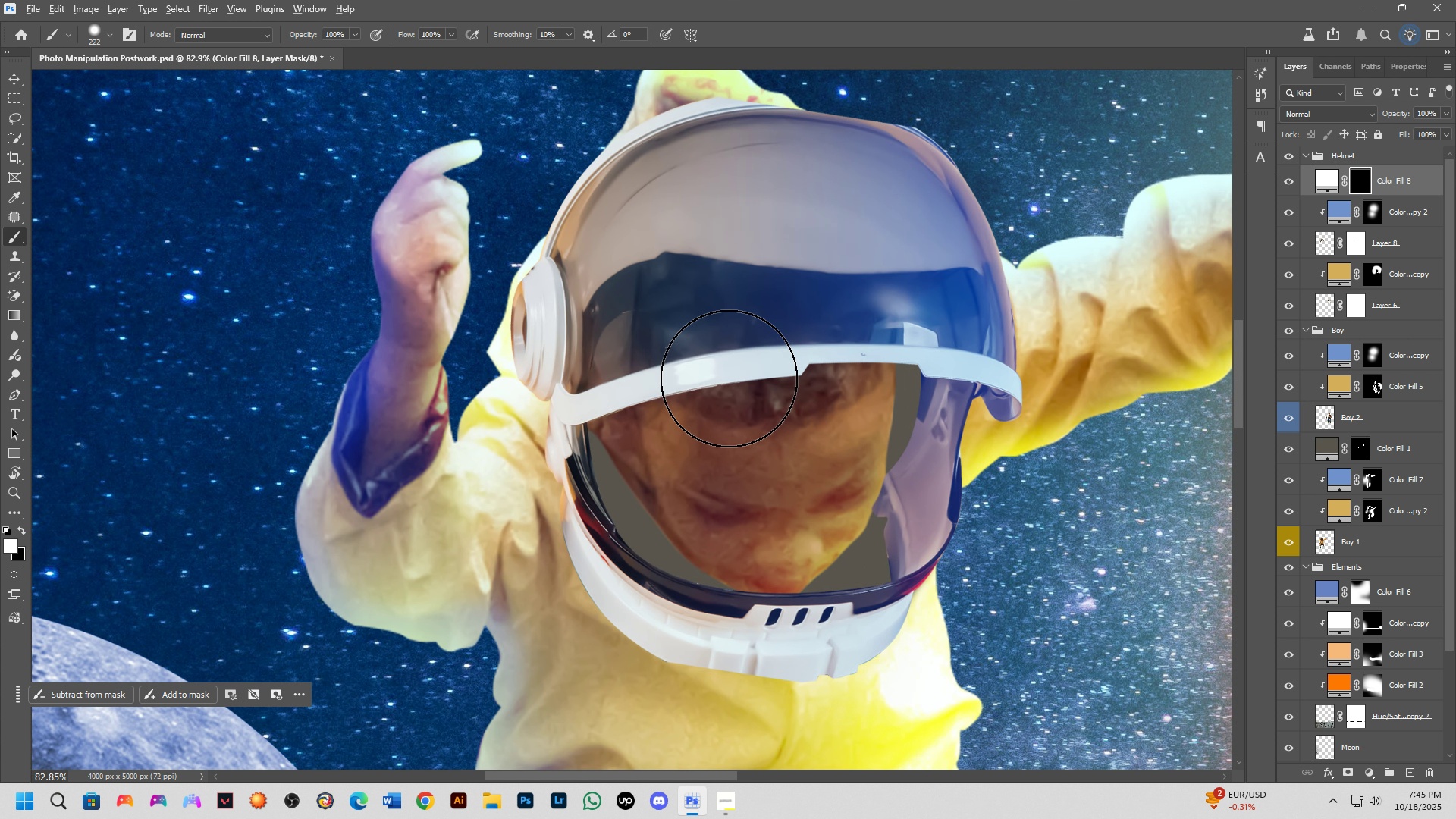 
hold_key(key=AltLeft, duration=1.03)
 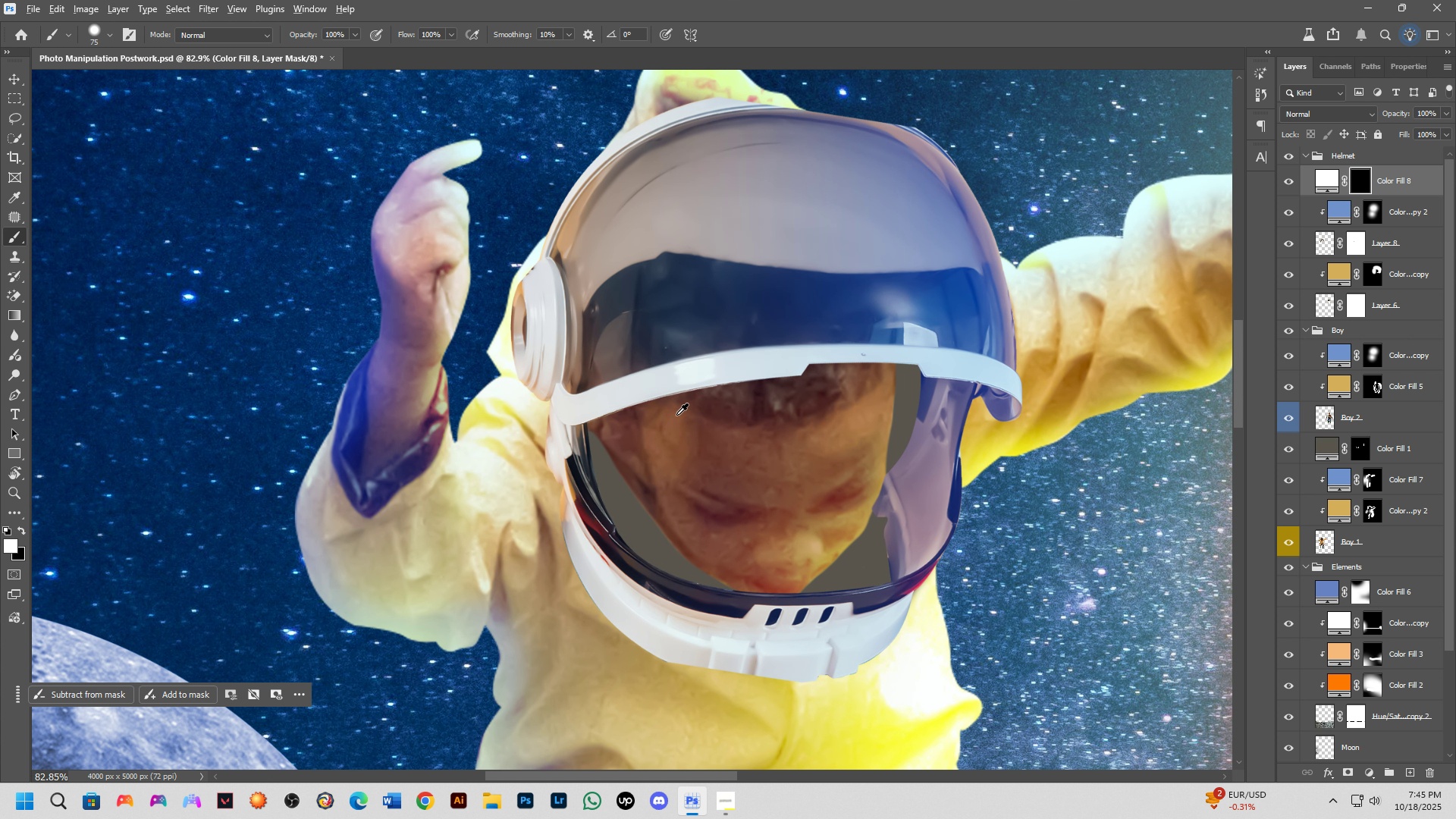 
hold_key(key=AltLeft, duration=0.39)
 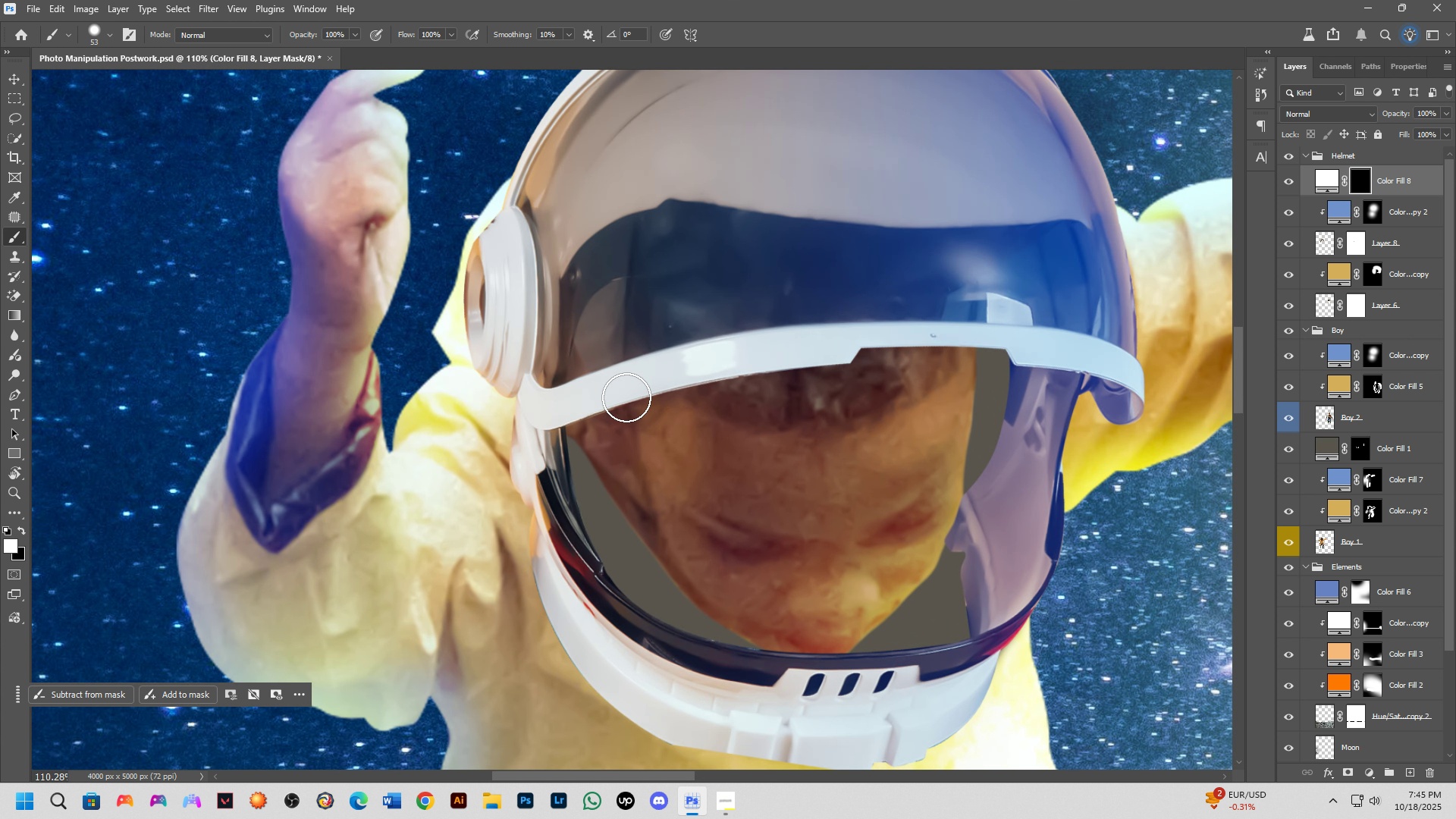 
scroll: coordinate [626, 397], scroll_direction: up, amount: 7.0
 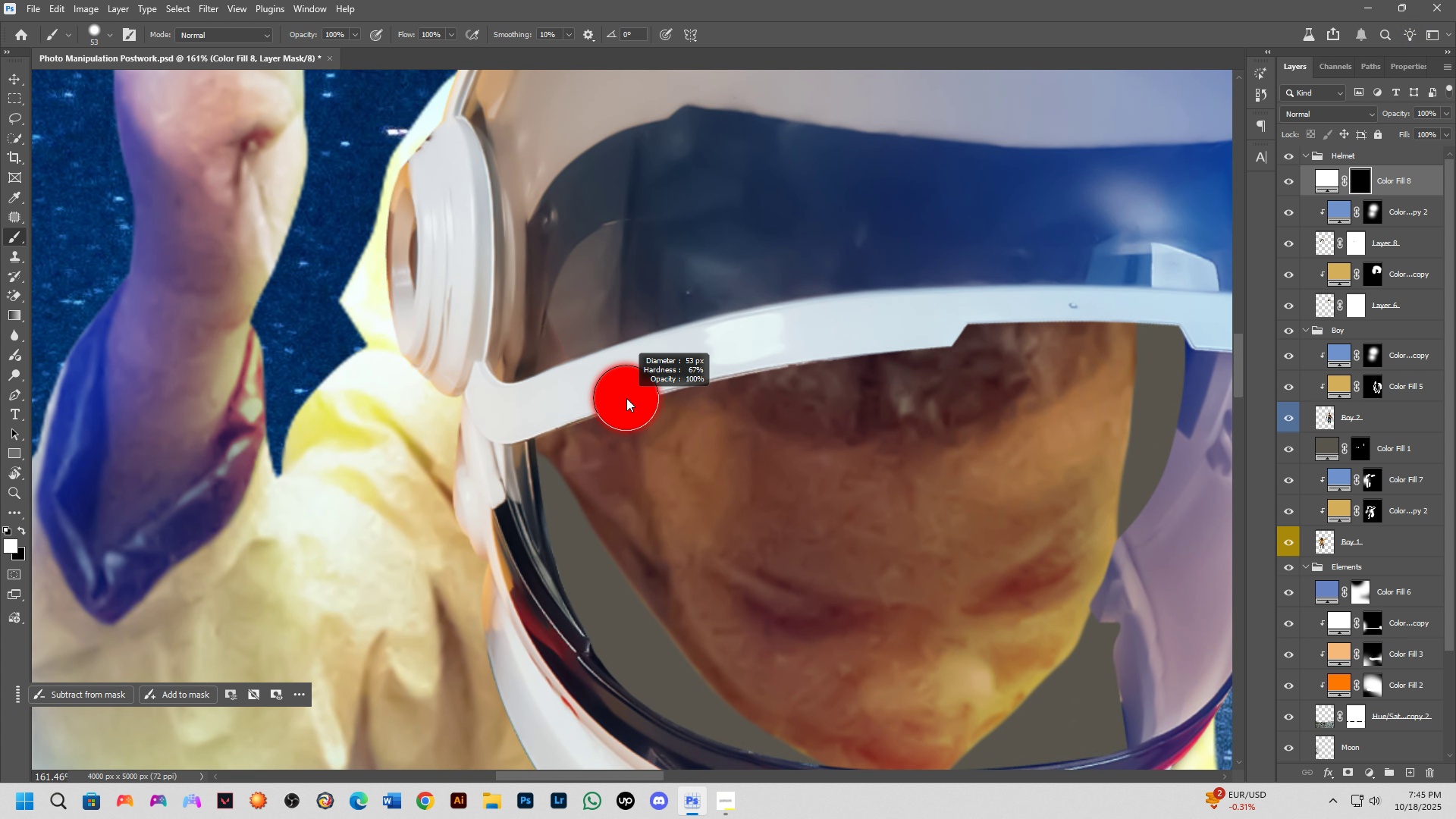 
hold_key(key=AltLeft, duration=0.58)
 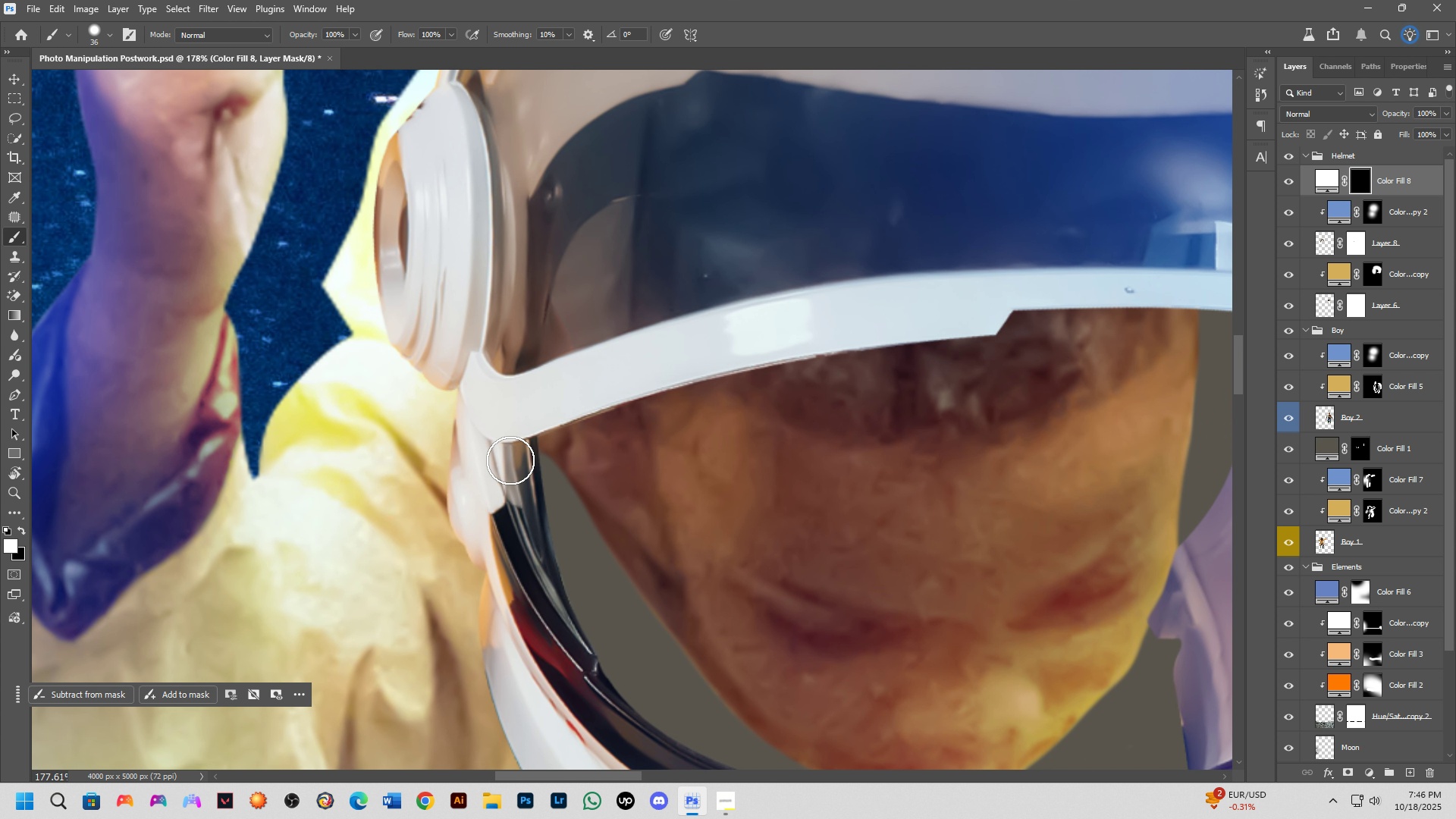 
scroll: coordinate [510, 460], scroll_direction: up, amount: 5.0
 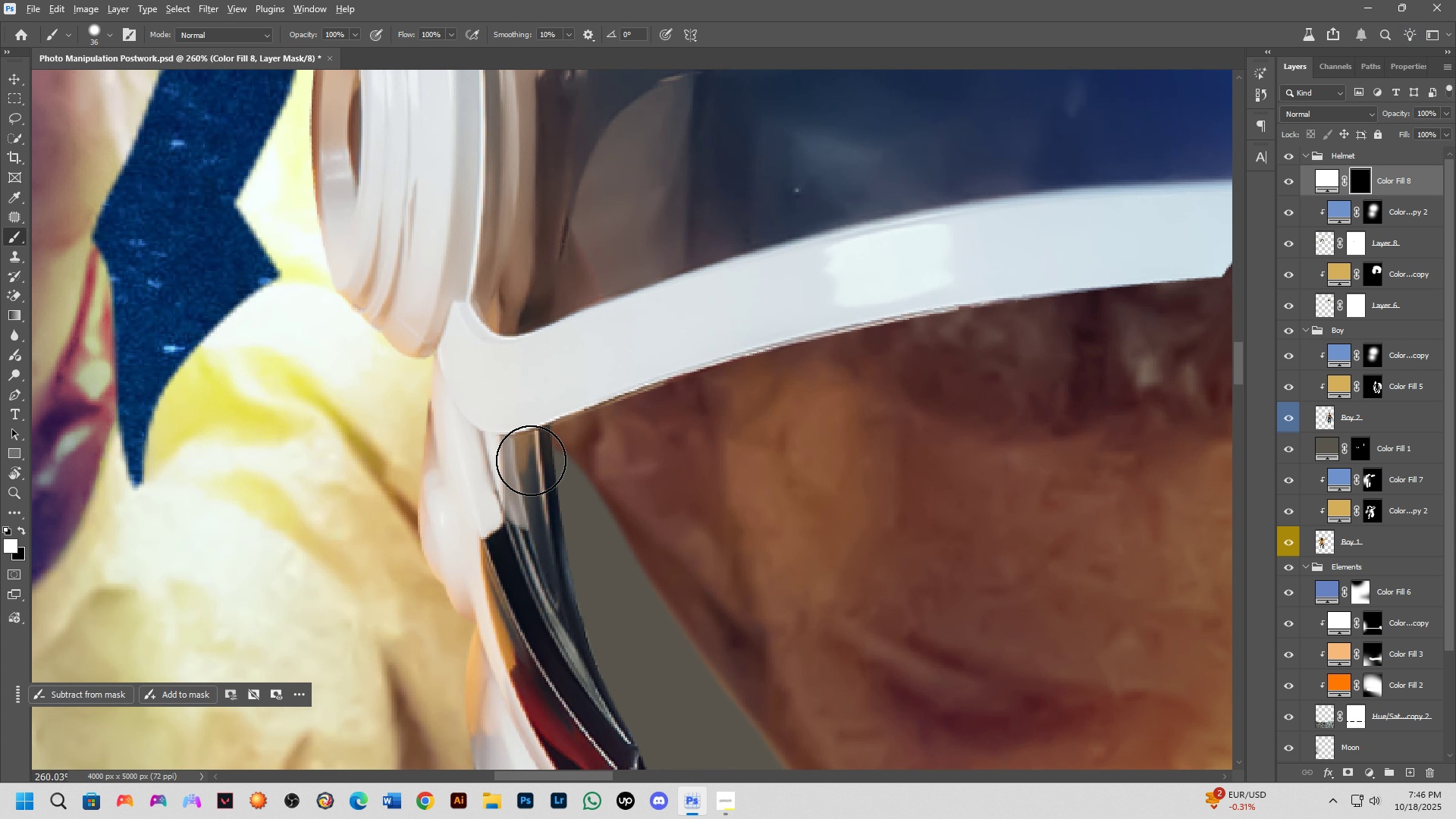 
hold_key(key=AltLeft, duration=0.35)
 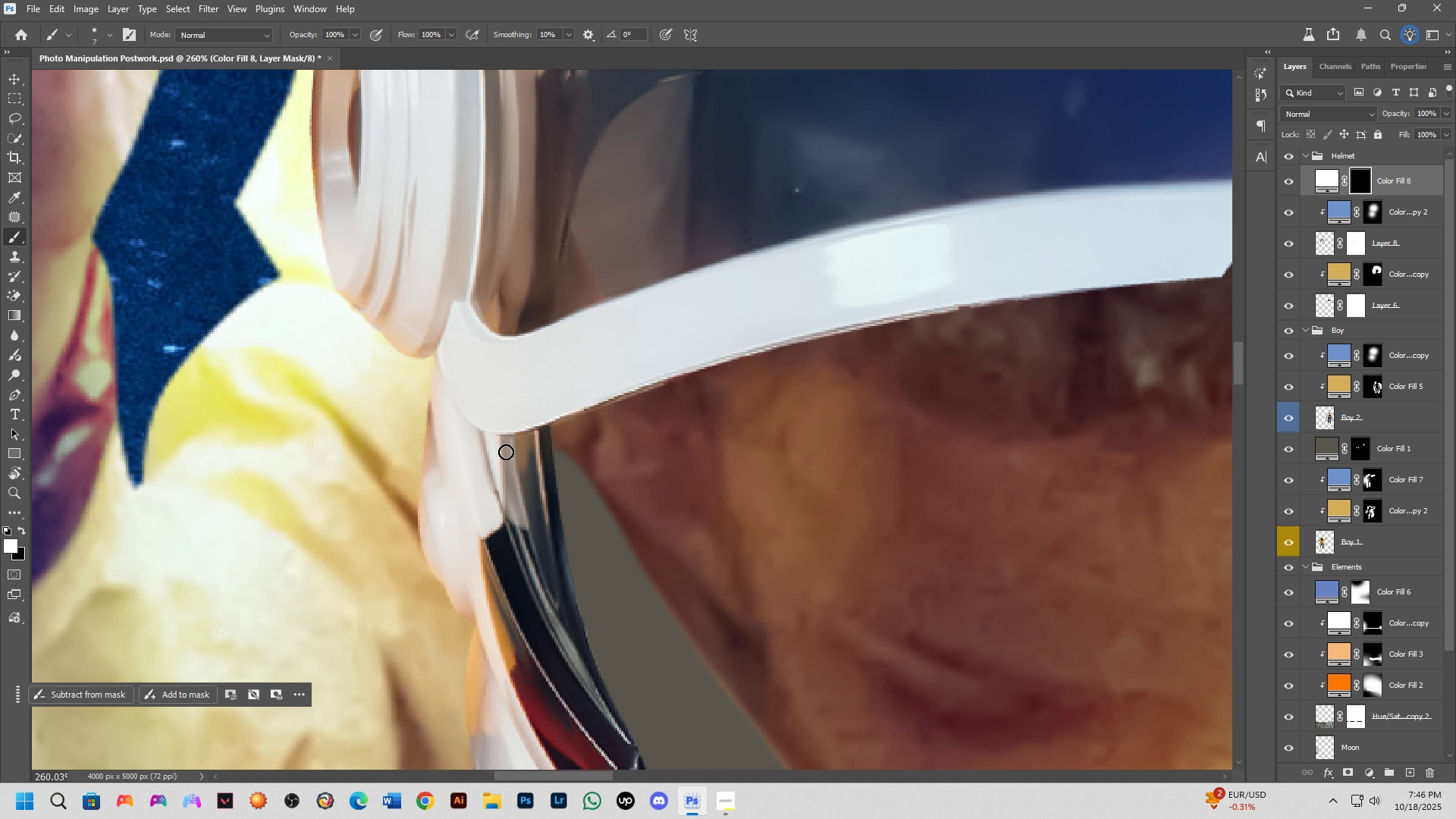 
scroll: coordinate [506, 450], scroll_direction: up, amount: 3.0
 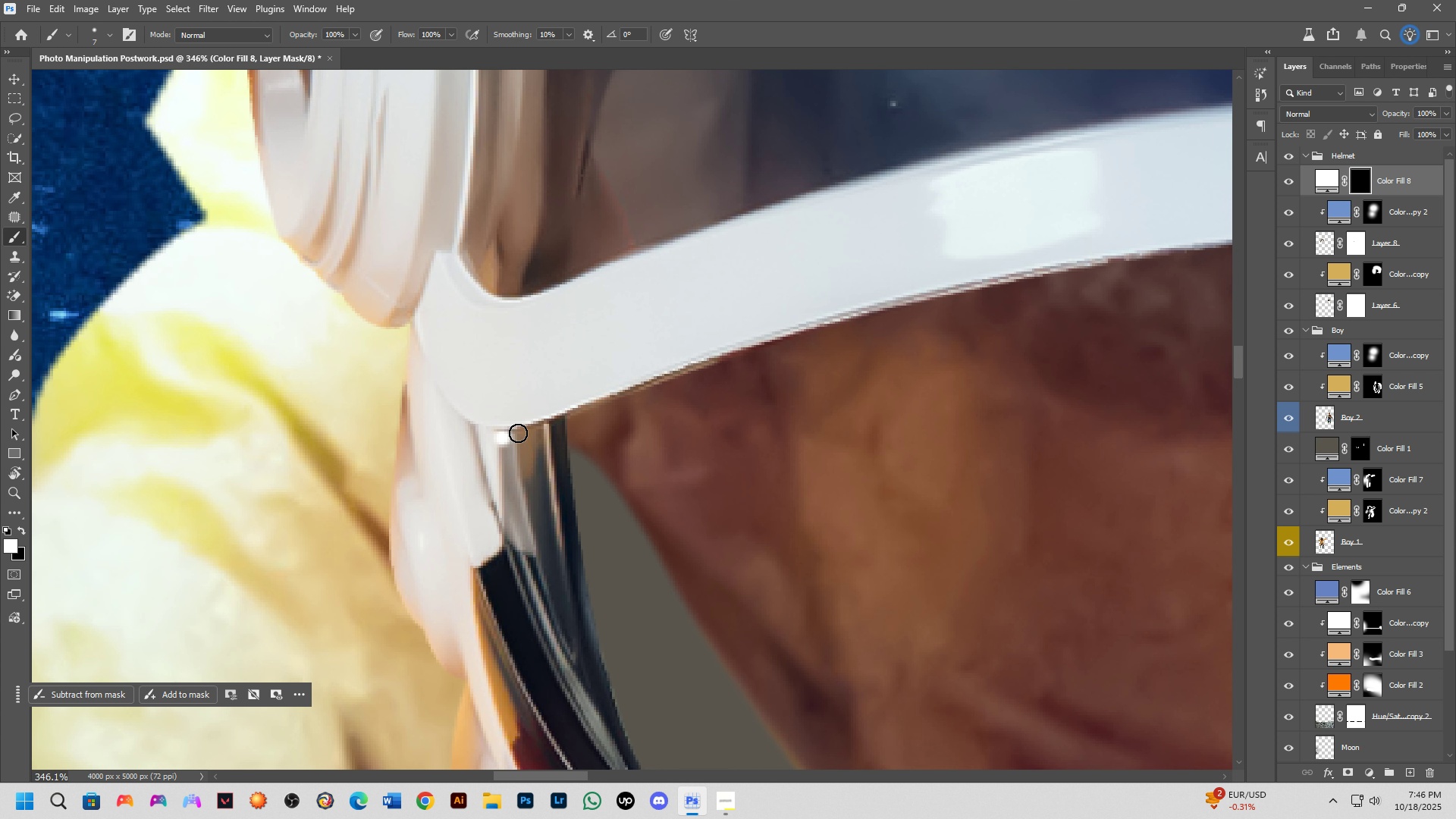 
hold_key(key=ShiftLeft, duration=0.83)
left_click([566, 419])
 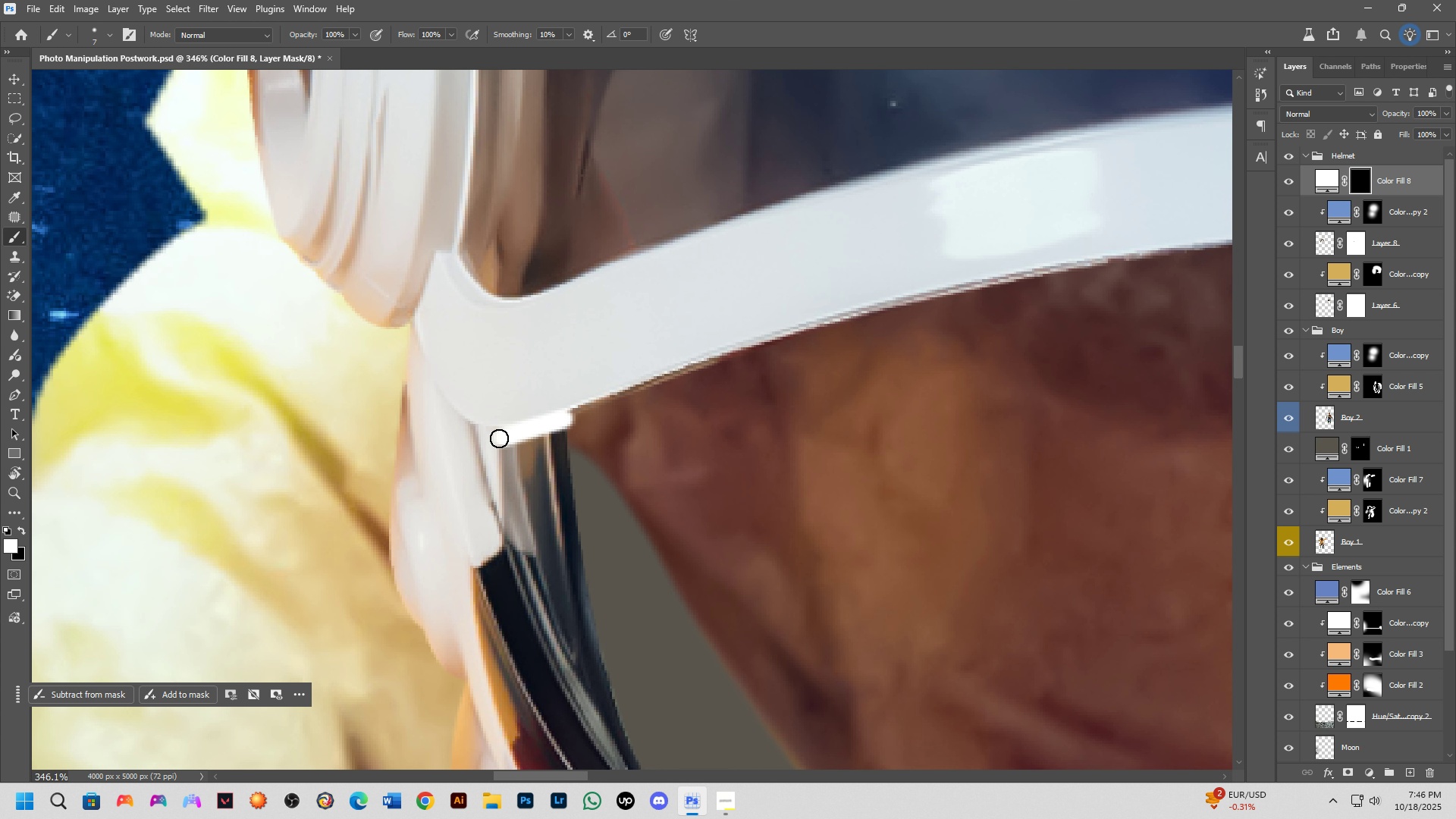 
left_click([499, 437])
 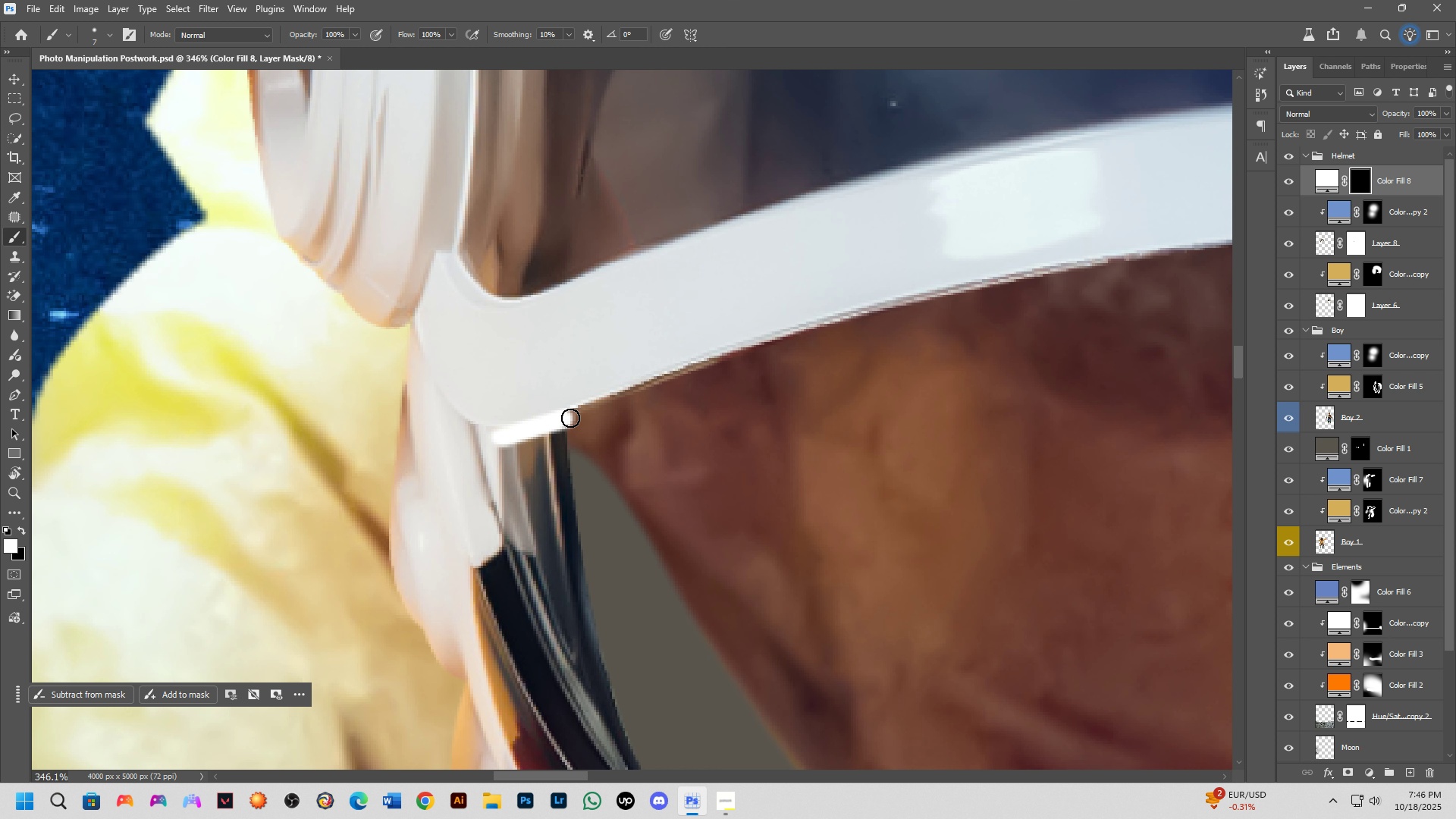 
left_click([570, 418])
 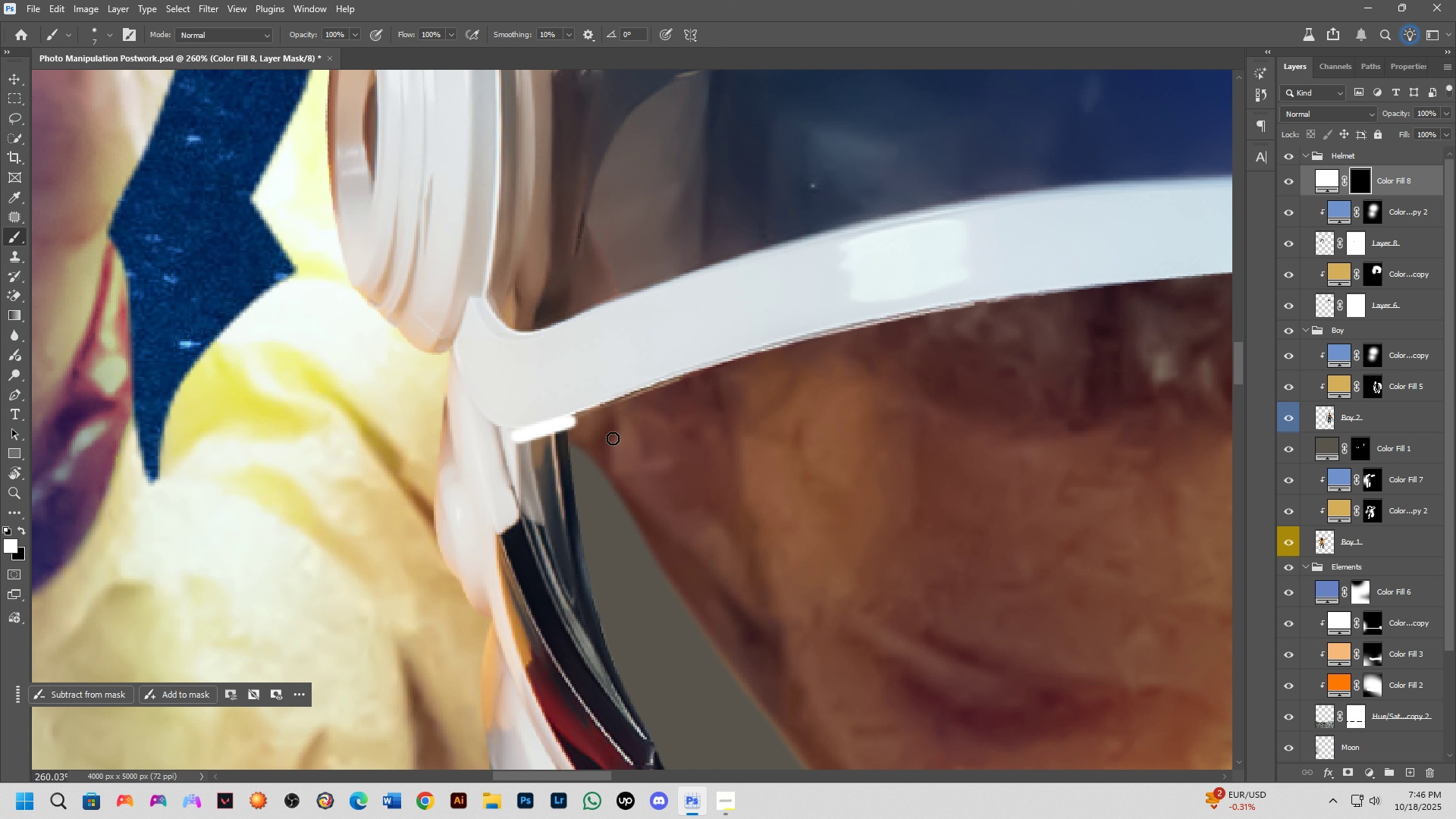 
scroll: coordinate [571, 433], scroll_direction: down, amount: 4.0
 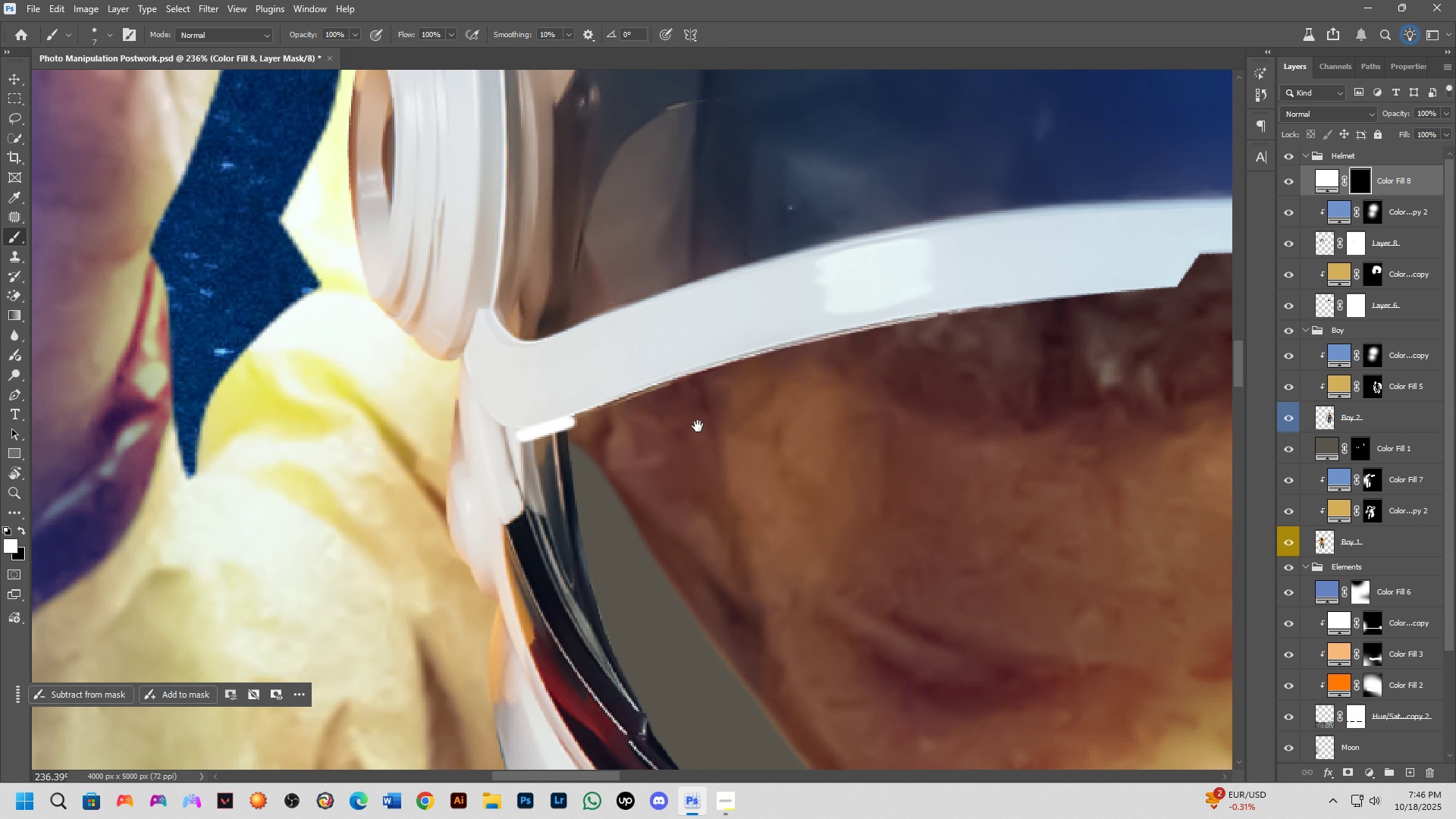 
hold_key(key=Space, duration=0.56)
 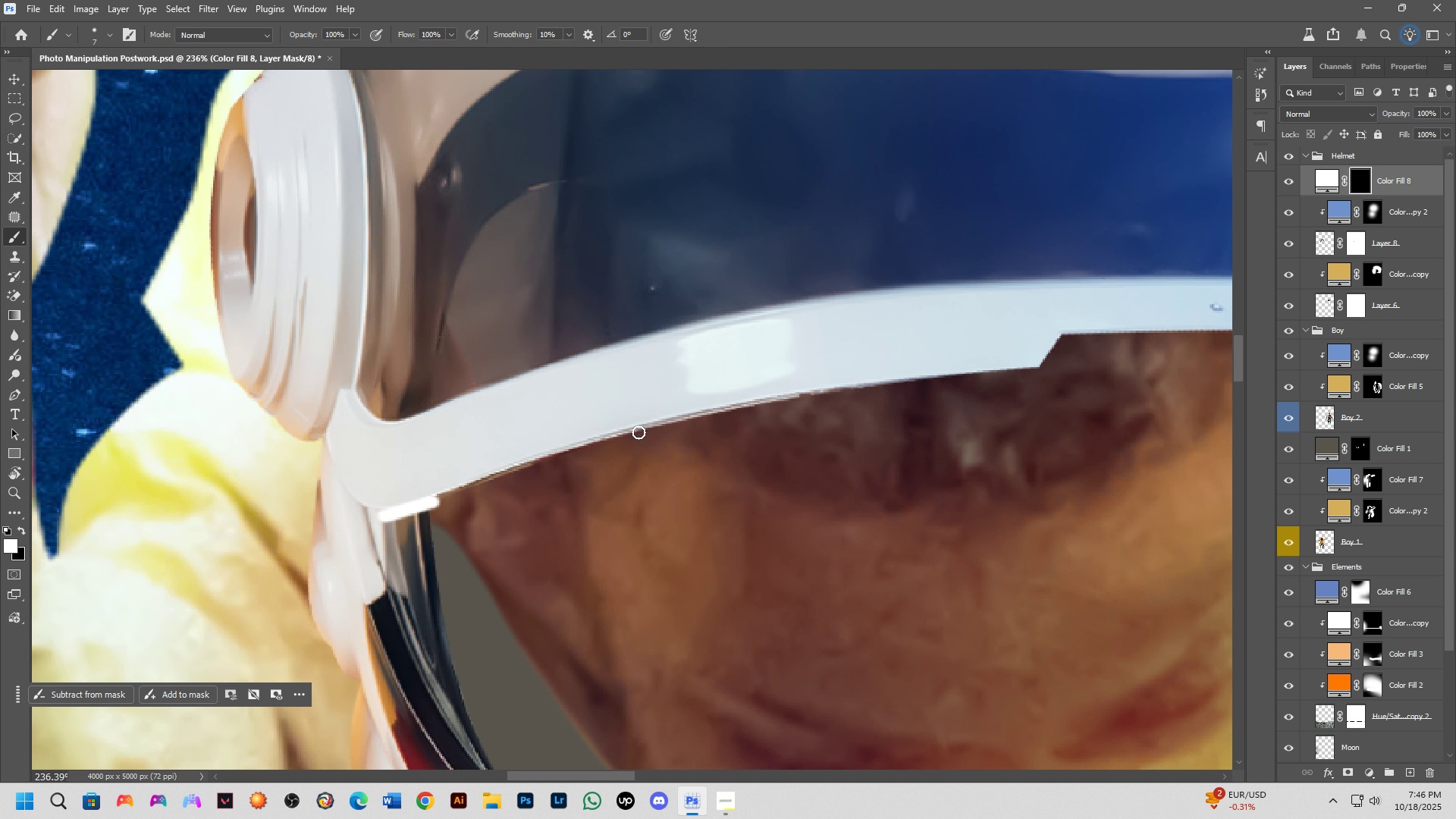 
left_click_drag(start_coordinate=[698, 426], to_coordinate=[560, 507])
 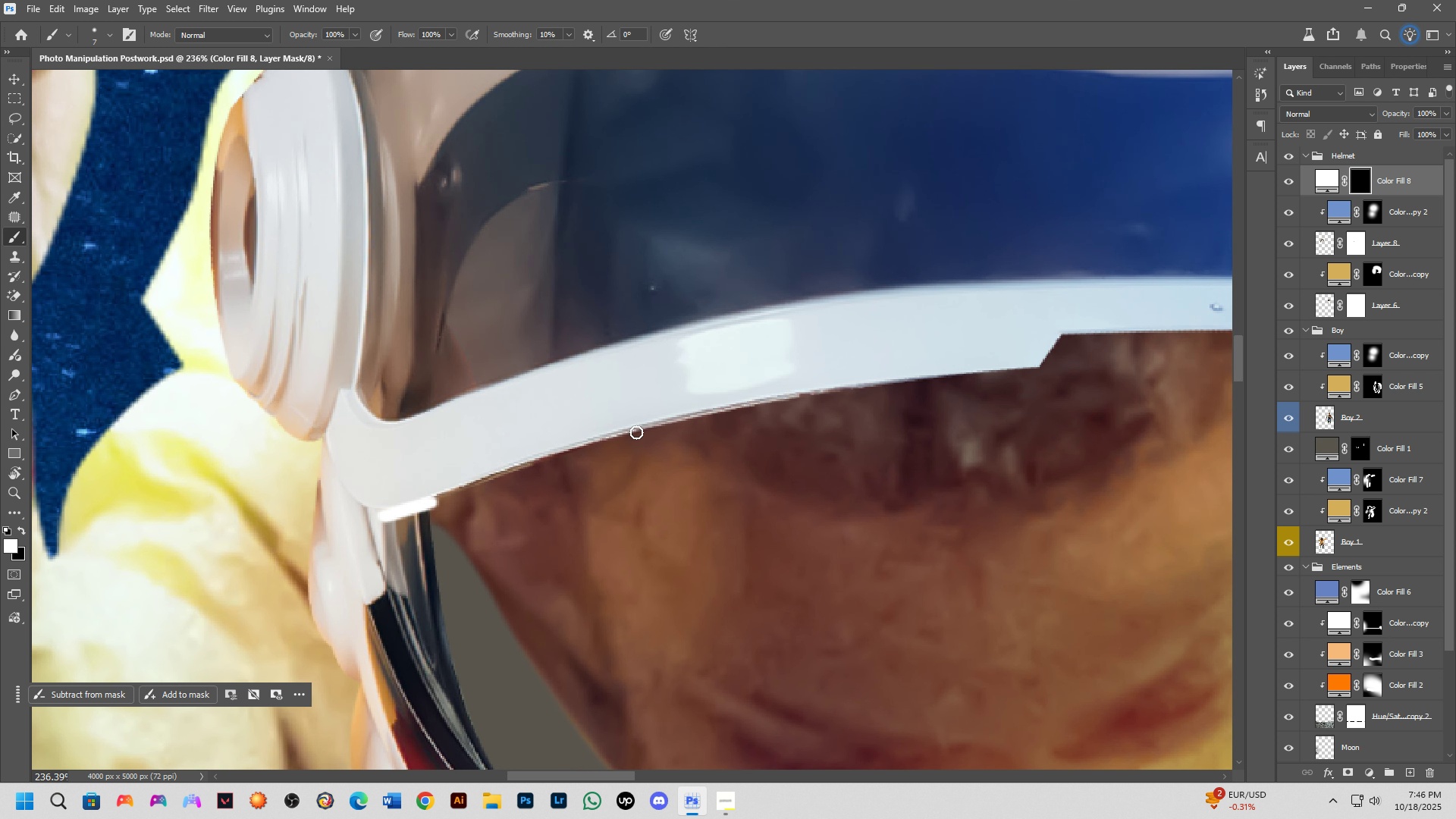 
hold_key(key=ShiftLeft, duration=0.65)
left_click([639, 432])
 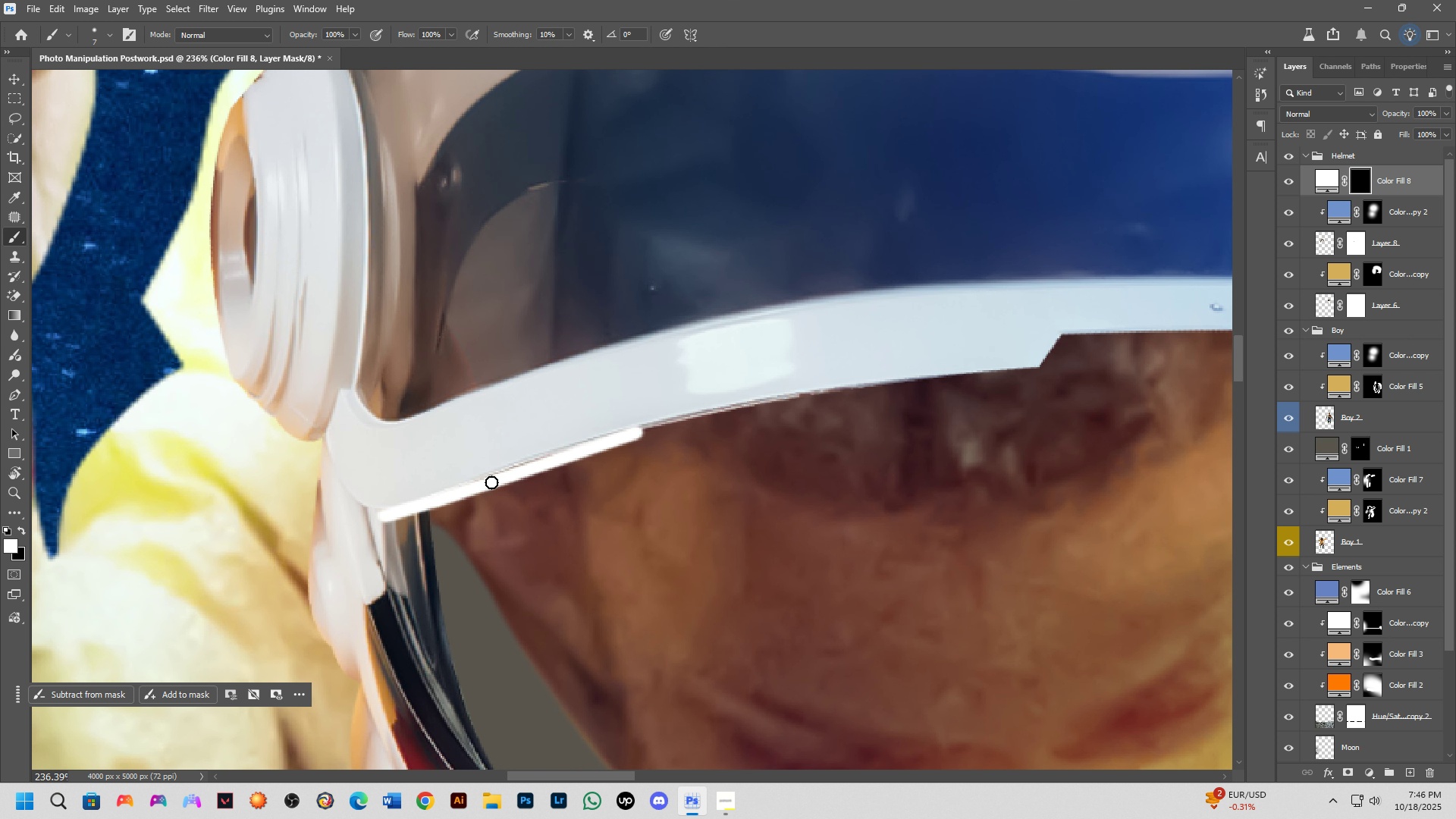 
left_click([488, 485])
 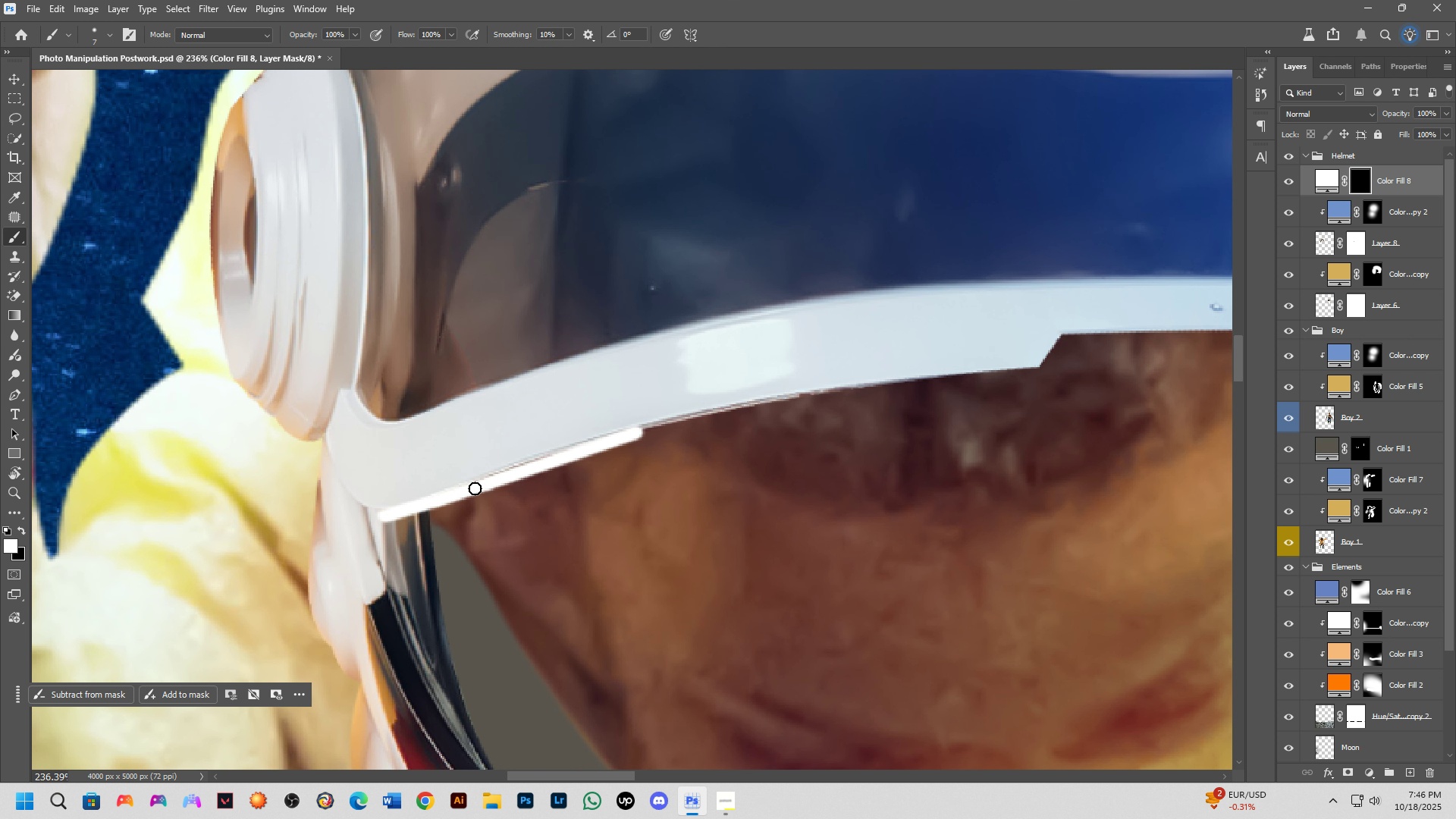 
left_click([475, 488])
 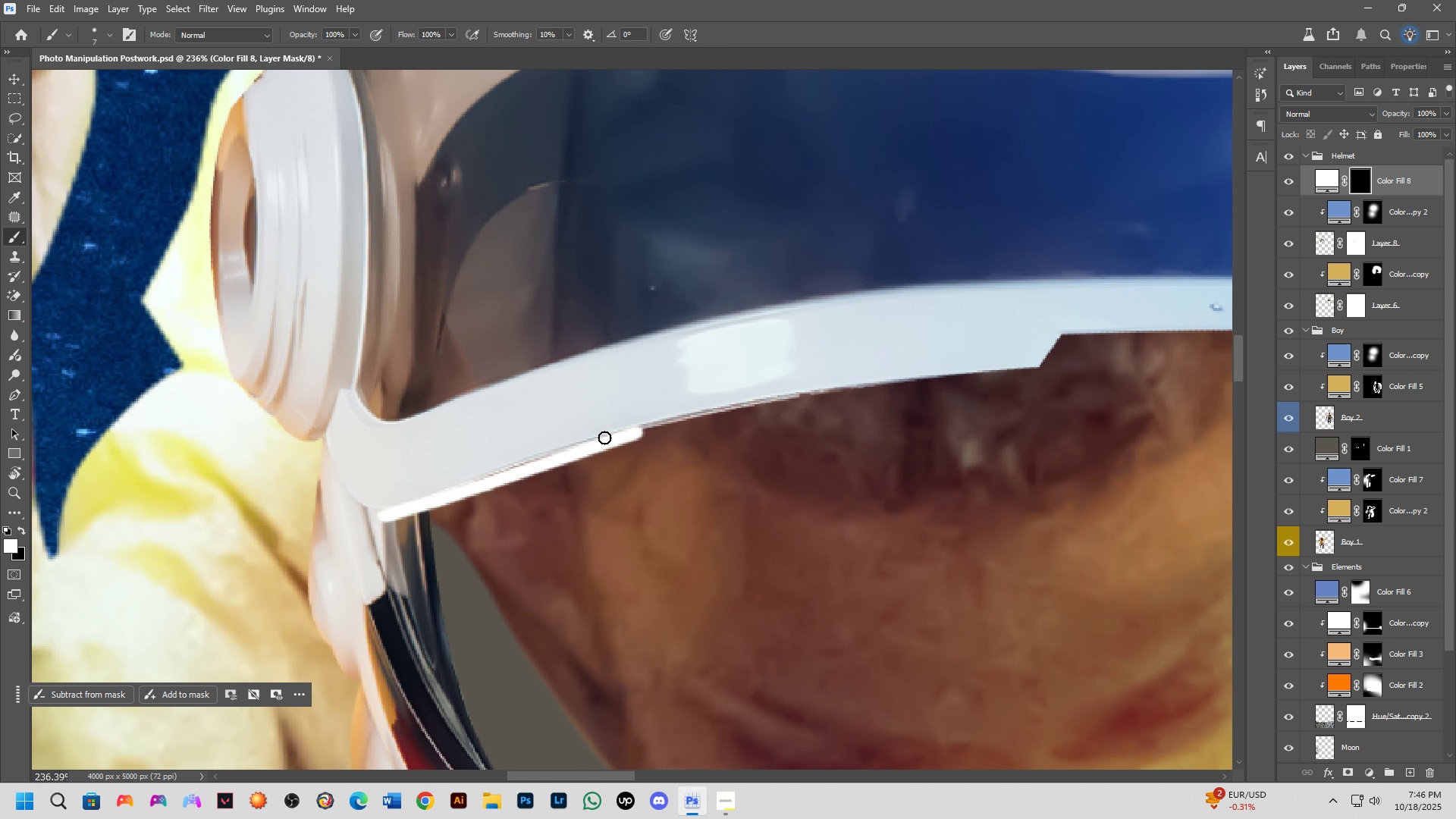 
hold_key(key=ShiftLeft, duration=0.64)
left_click([611, 437])
 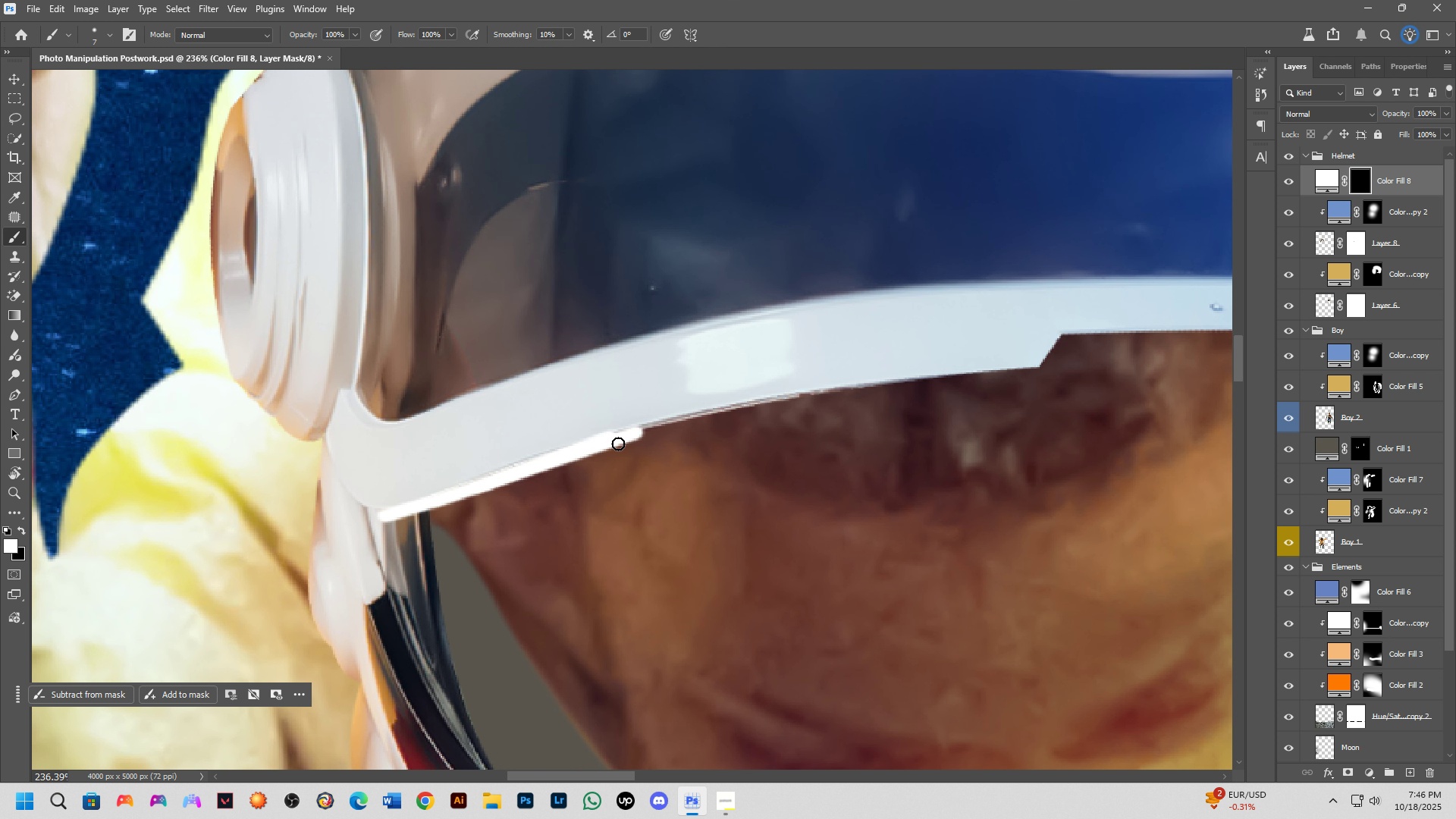 
key(Alt+AltLeft)
 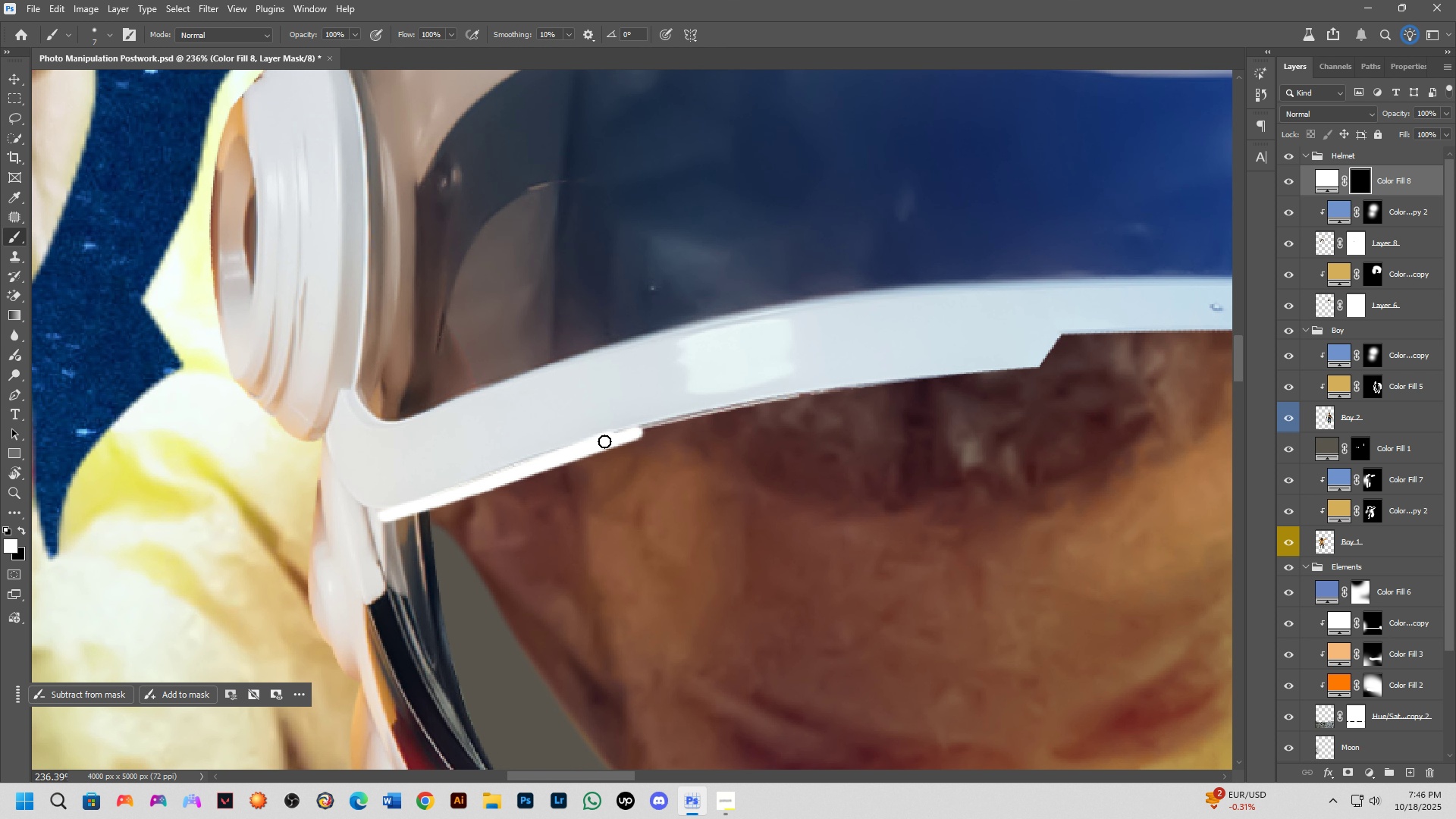 
right_click([604, 441])
 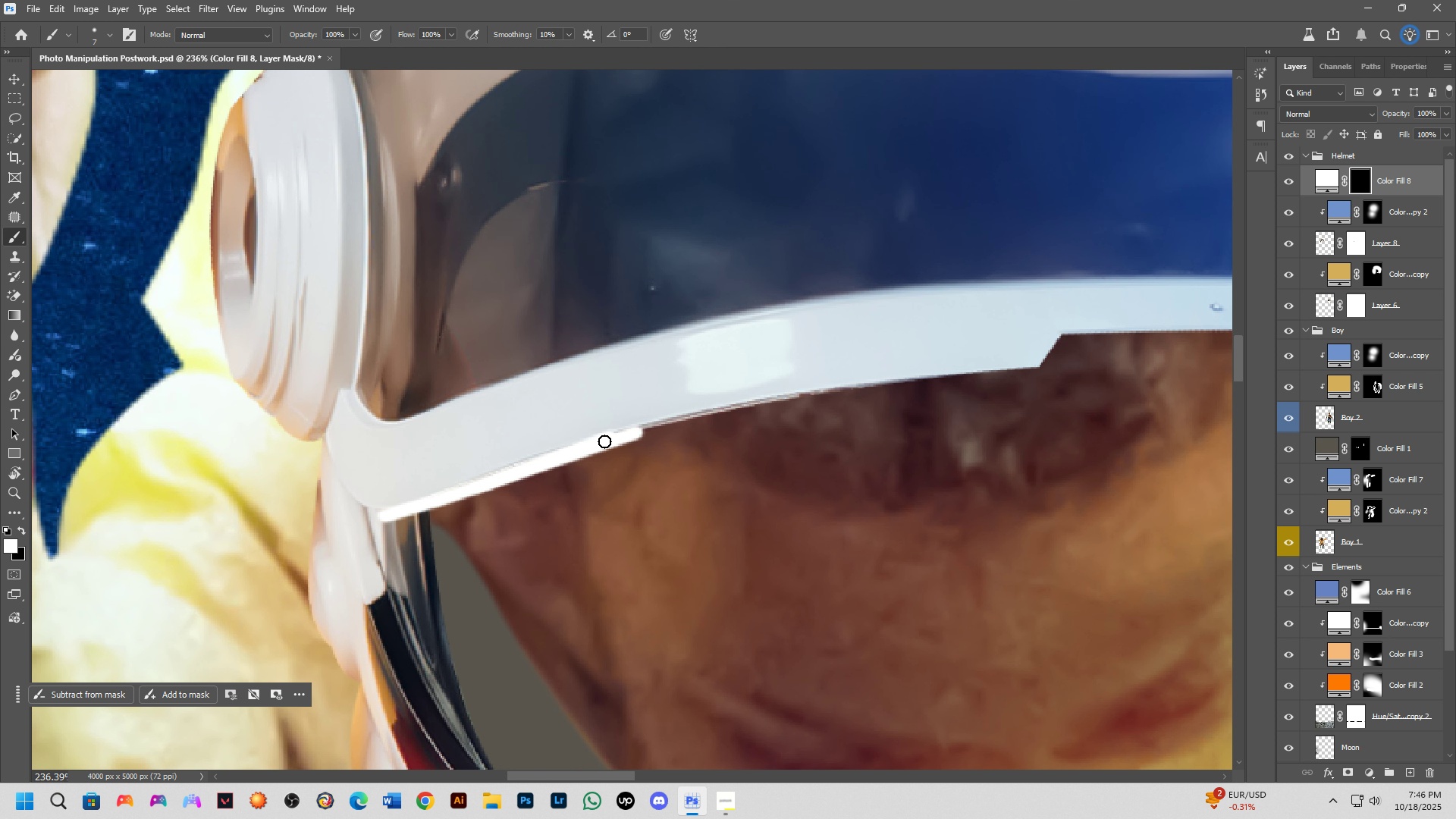 
key(Alt+AltLeft)
 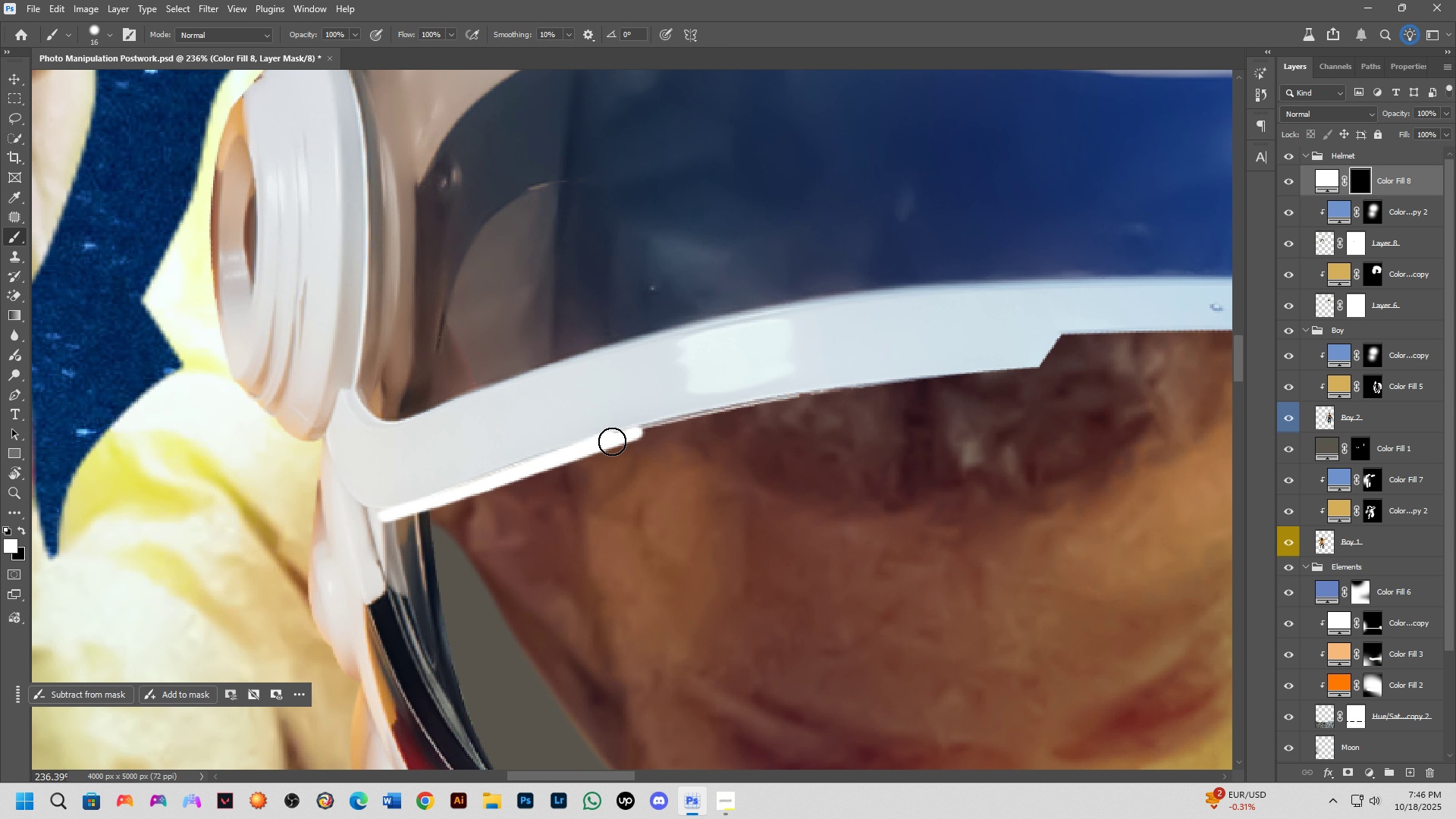 
key(Alt+AltLeft)
 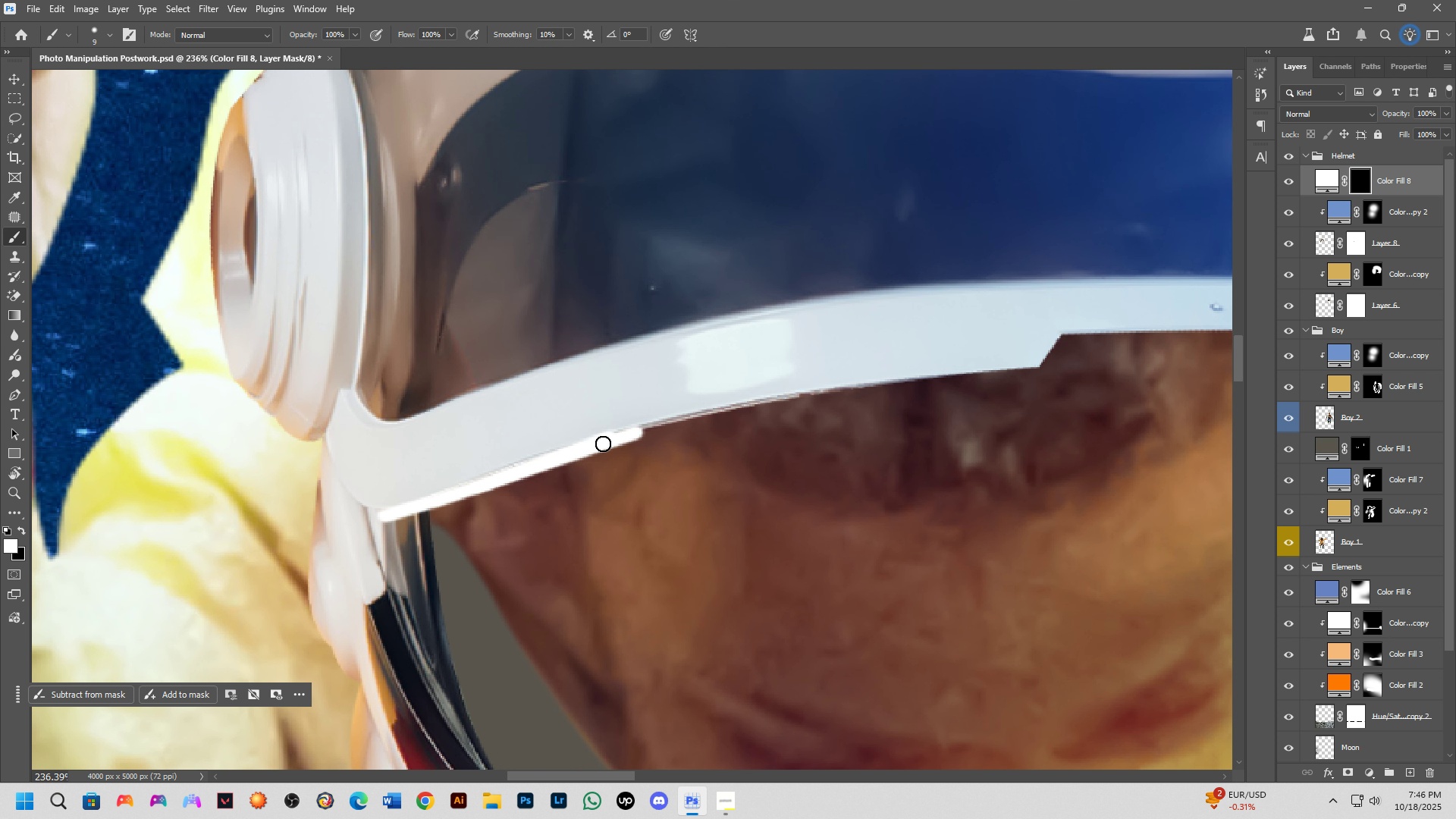 
key(Alt+AltLeft)
 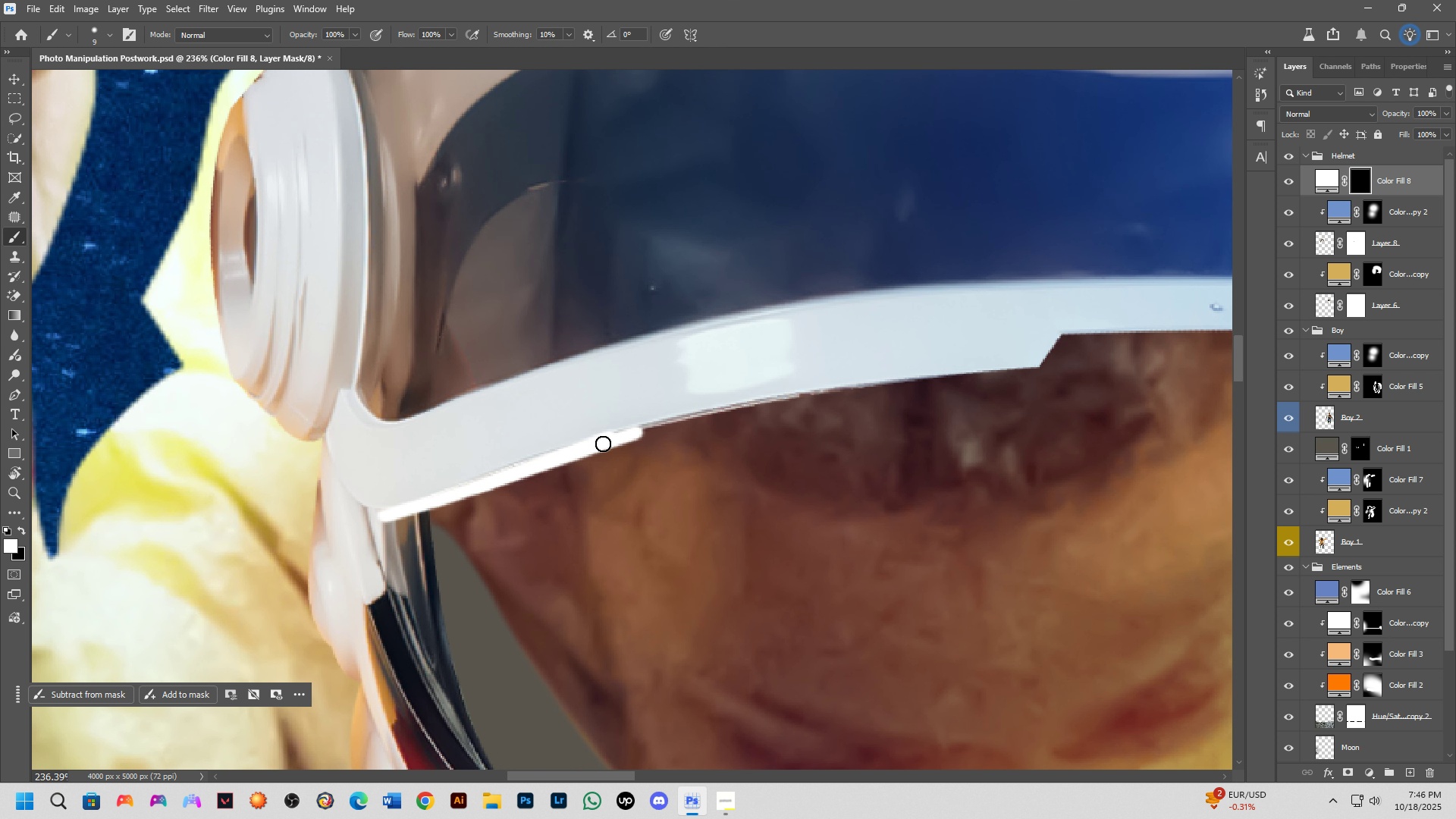 
right_click([603, 444])
 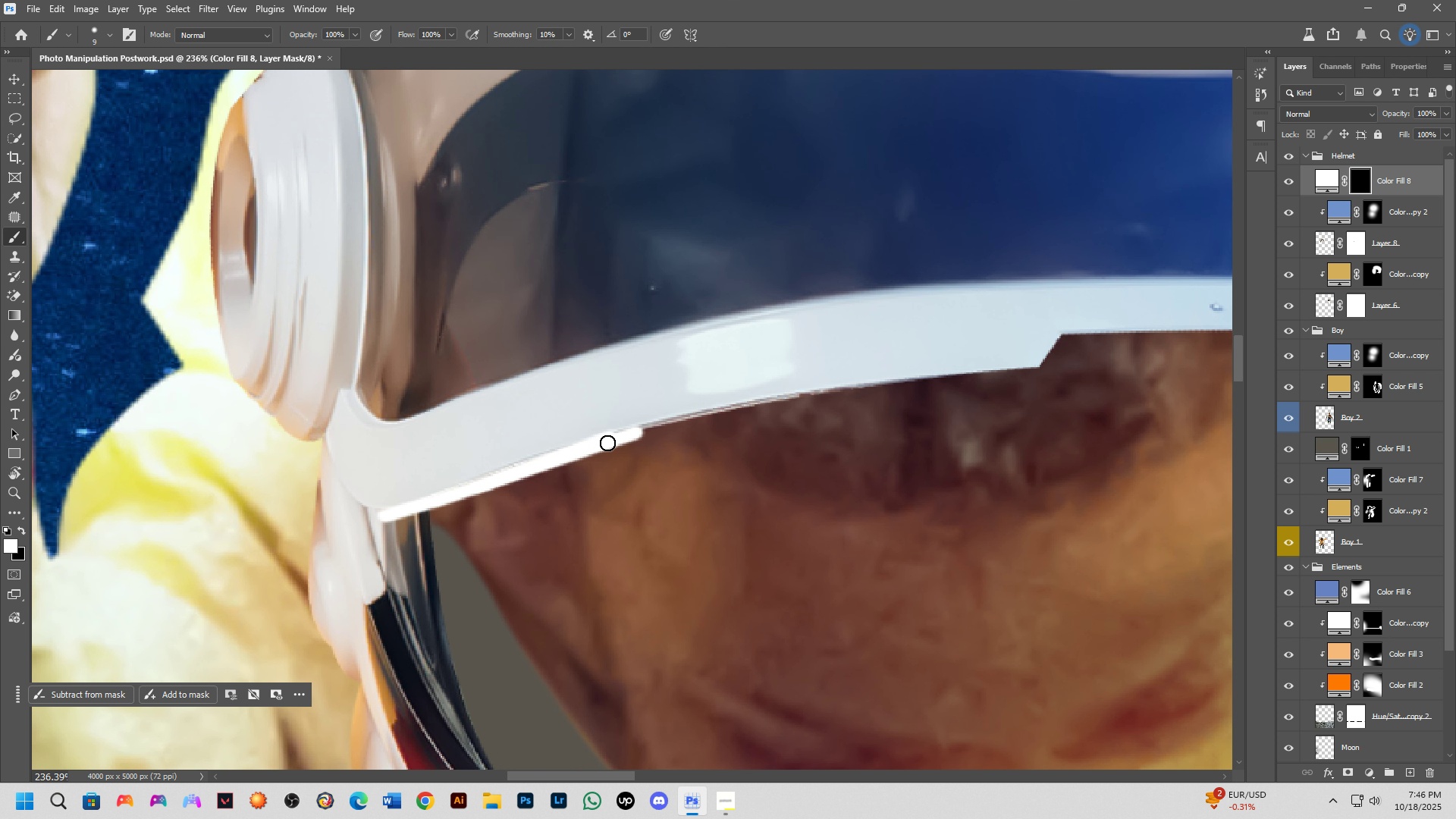 
left_click([607, 443])
 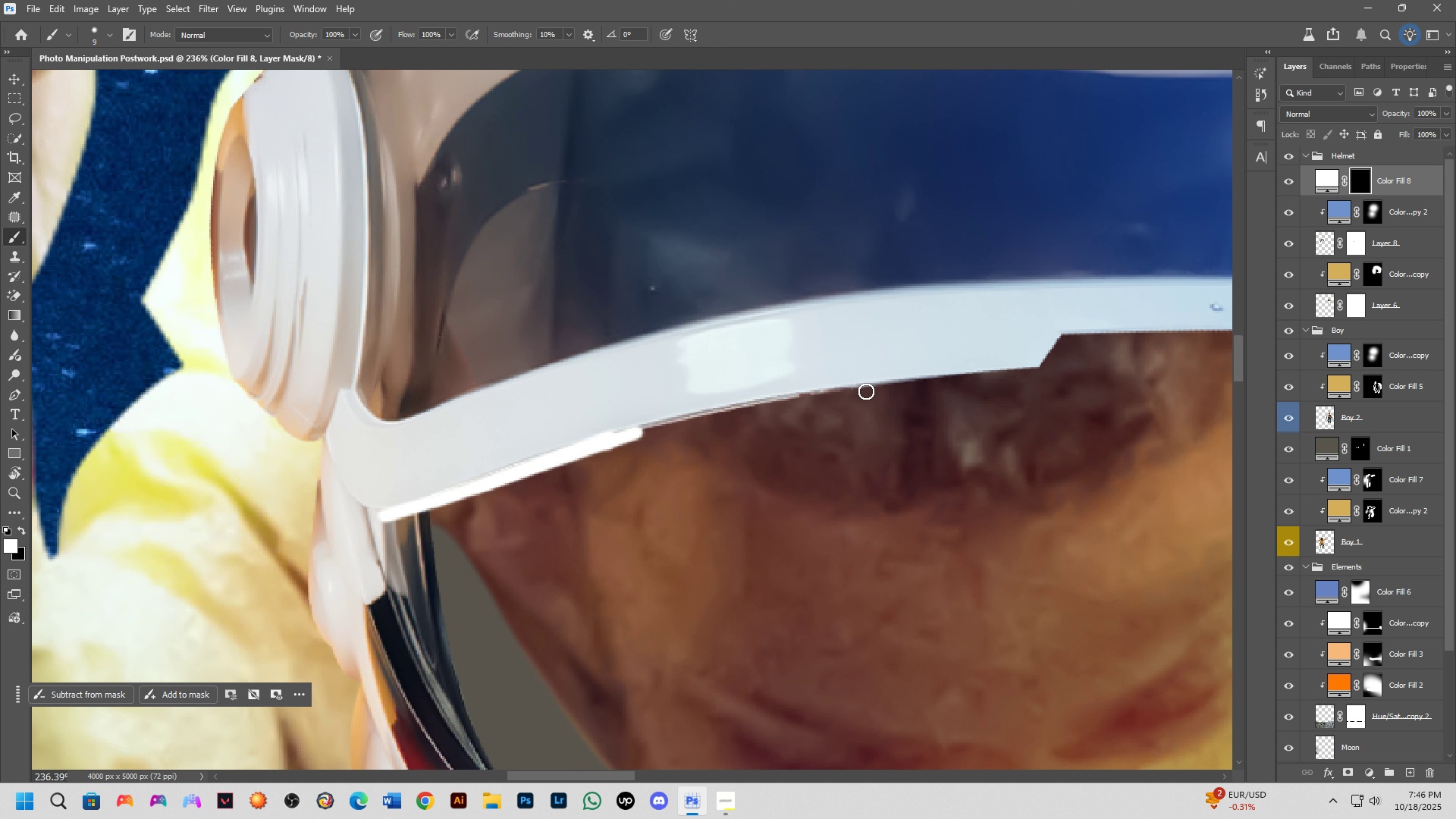 
hold_key(key=ShiftLeft, duration=0.78)
left_click([866, 391])
 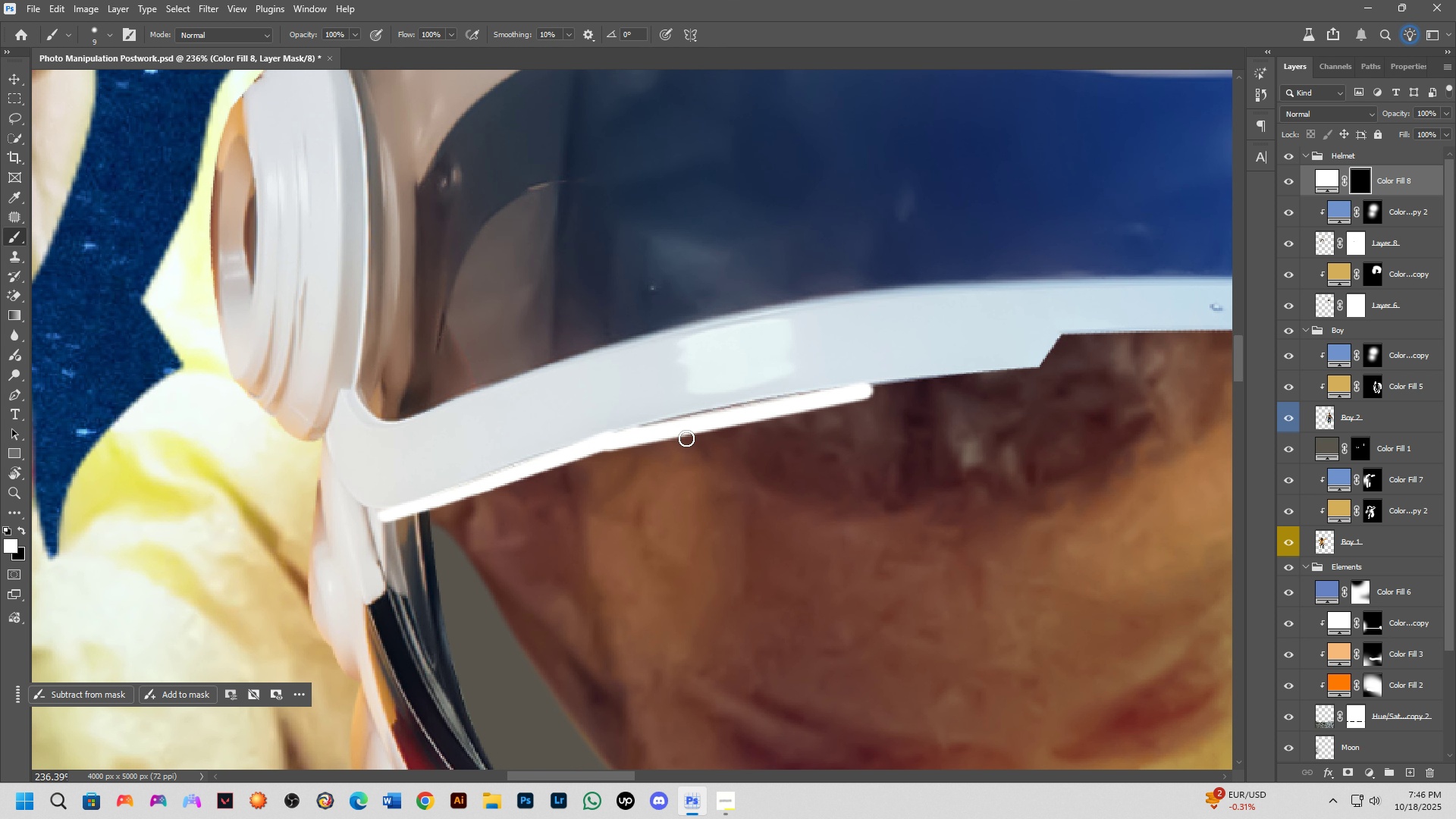 
hold_key(key=ShiftLeft, duration=1.02)
left_click([632, 435])
 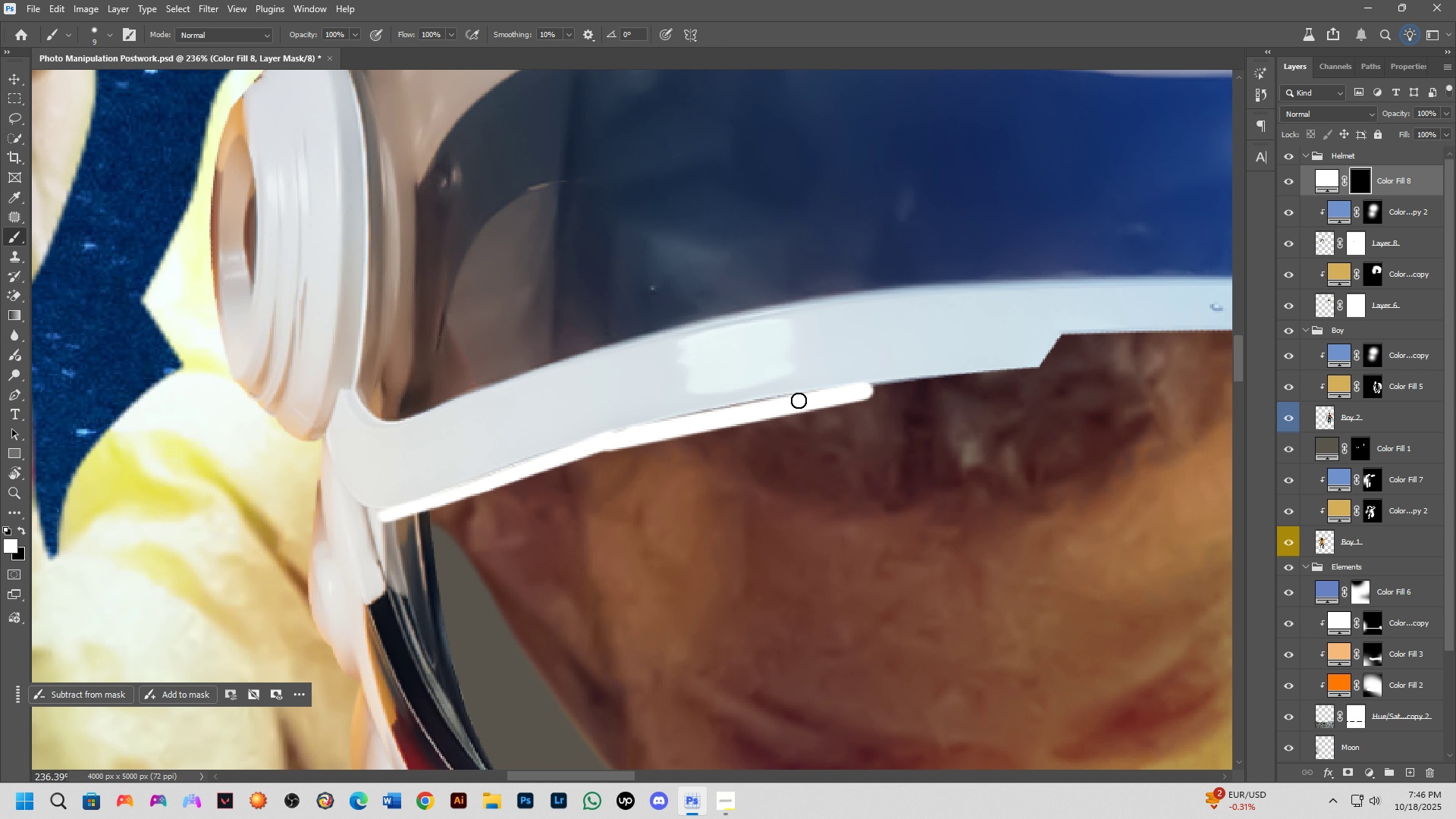 
hold_key(key=ShiftLeft, duration=0.49)
 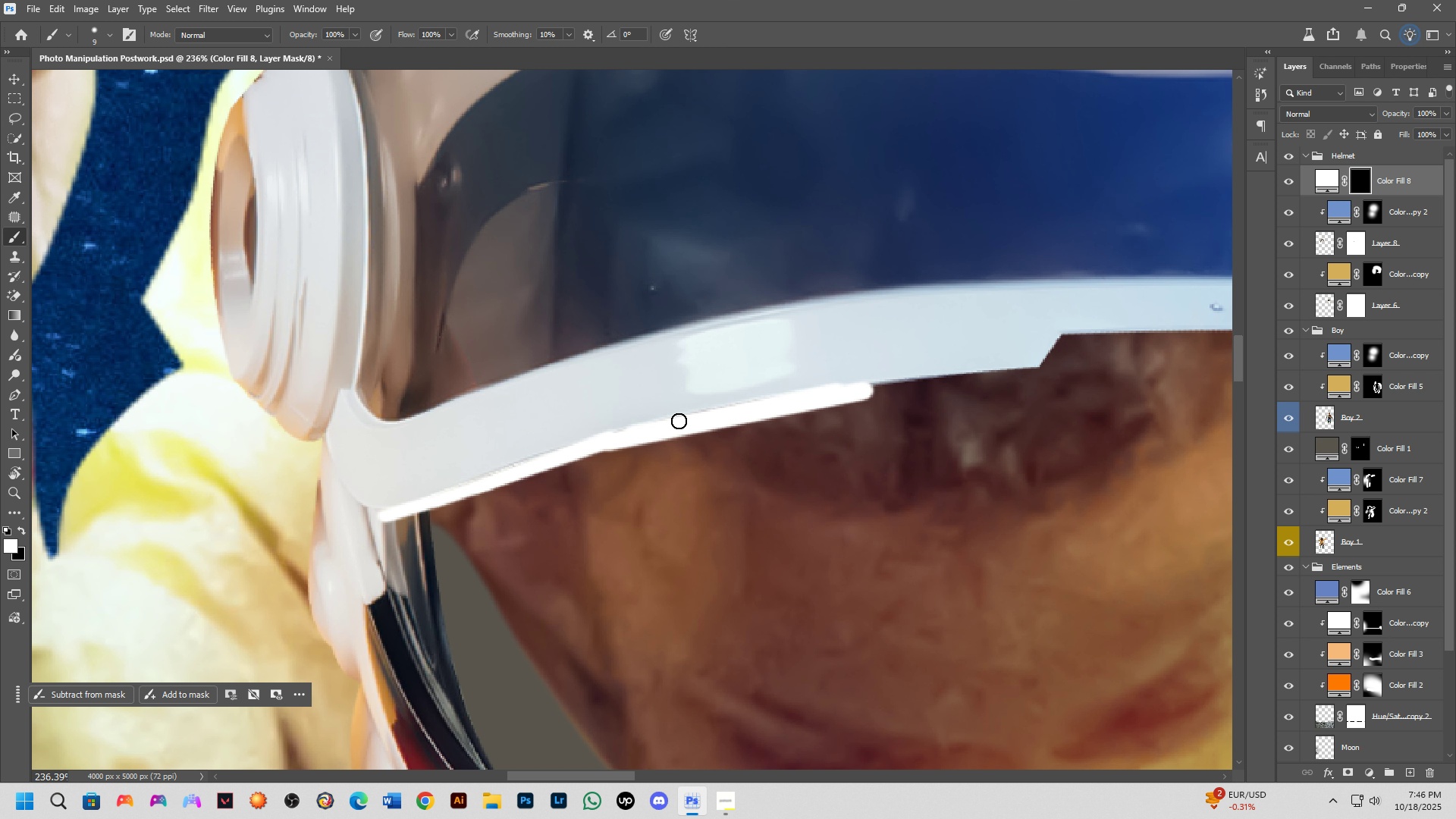 
hold_key(key=ShiftLeft, duration=0.6)
left_click([672, 422])
 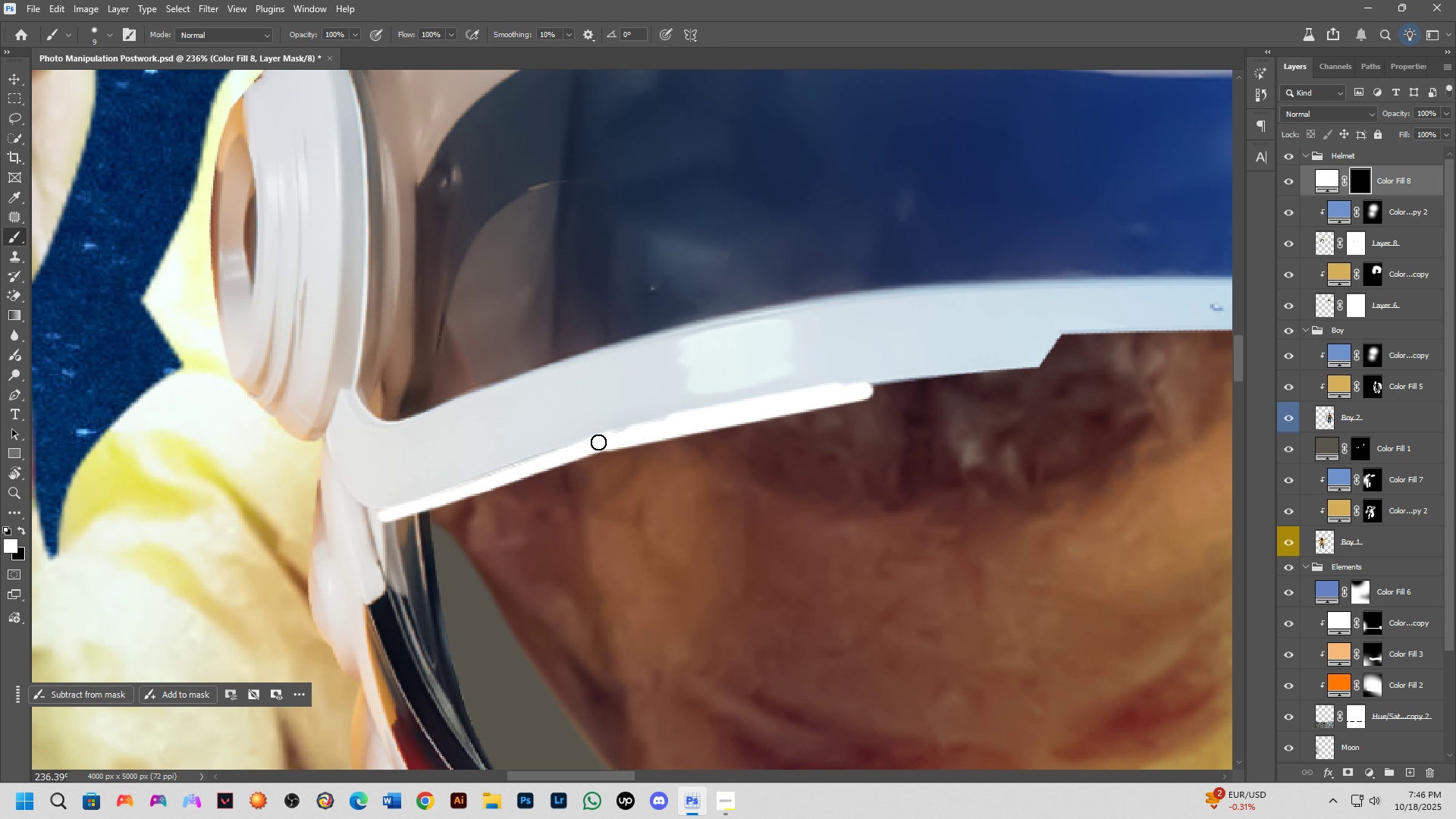 
hold_key(key=ShiftLeft, duration=0.65)
left_click([598, 442])
 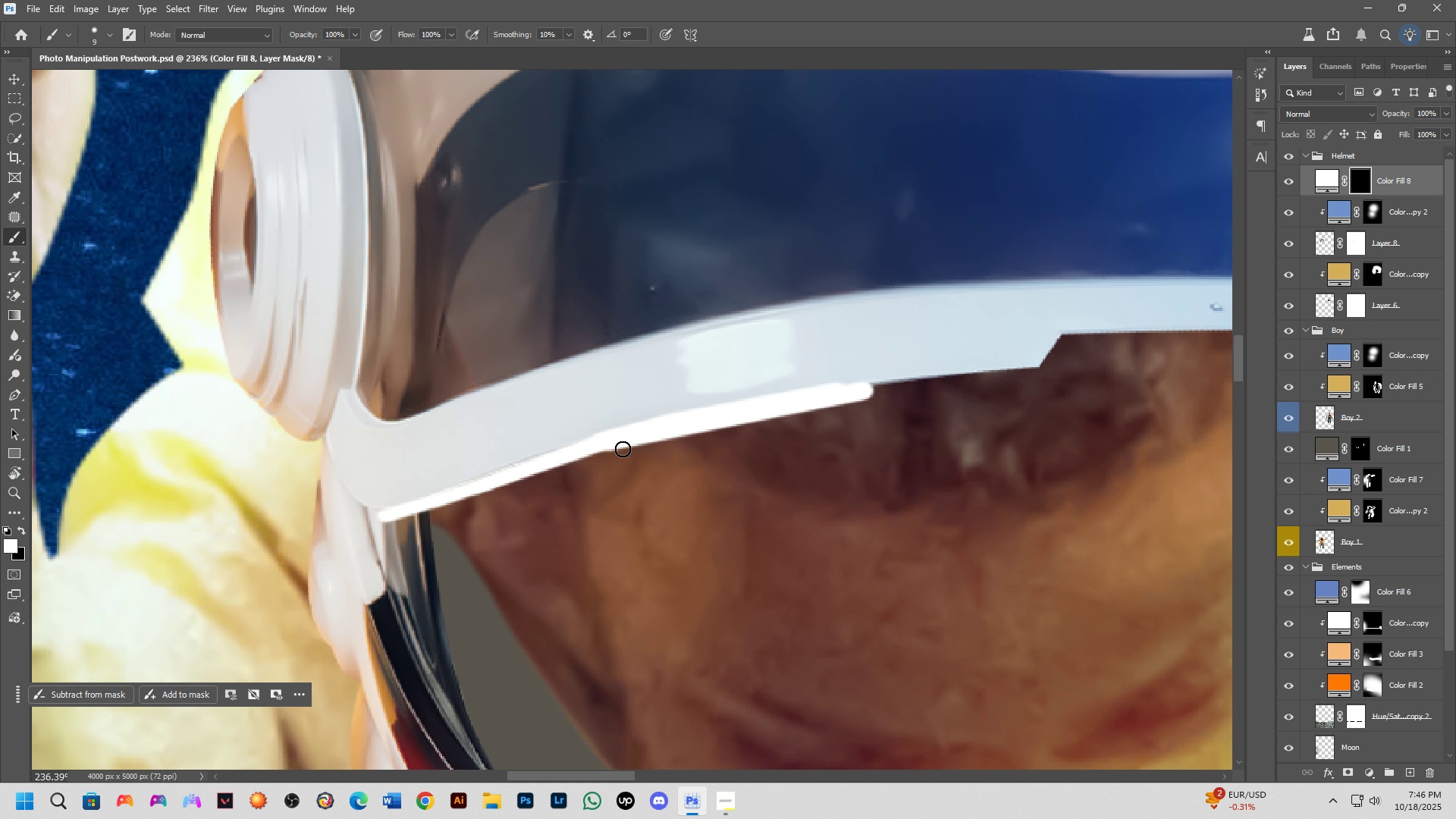 
scroll: coordinate [623, 449], scroll_direction: down, amount: 2.0
 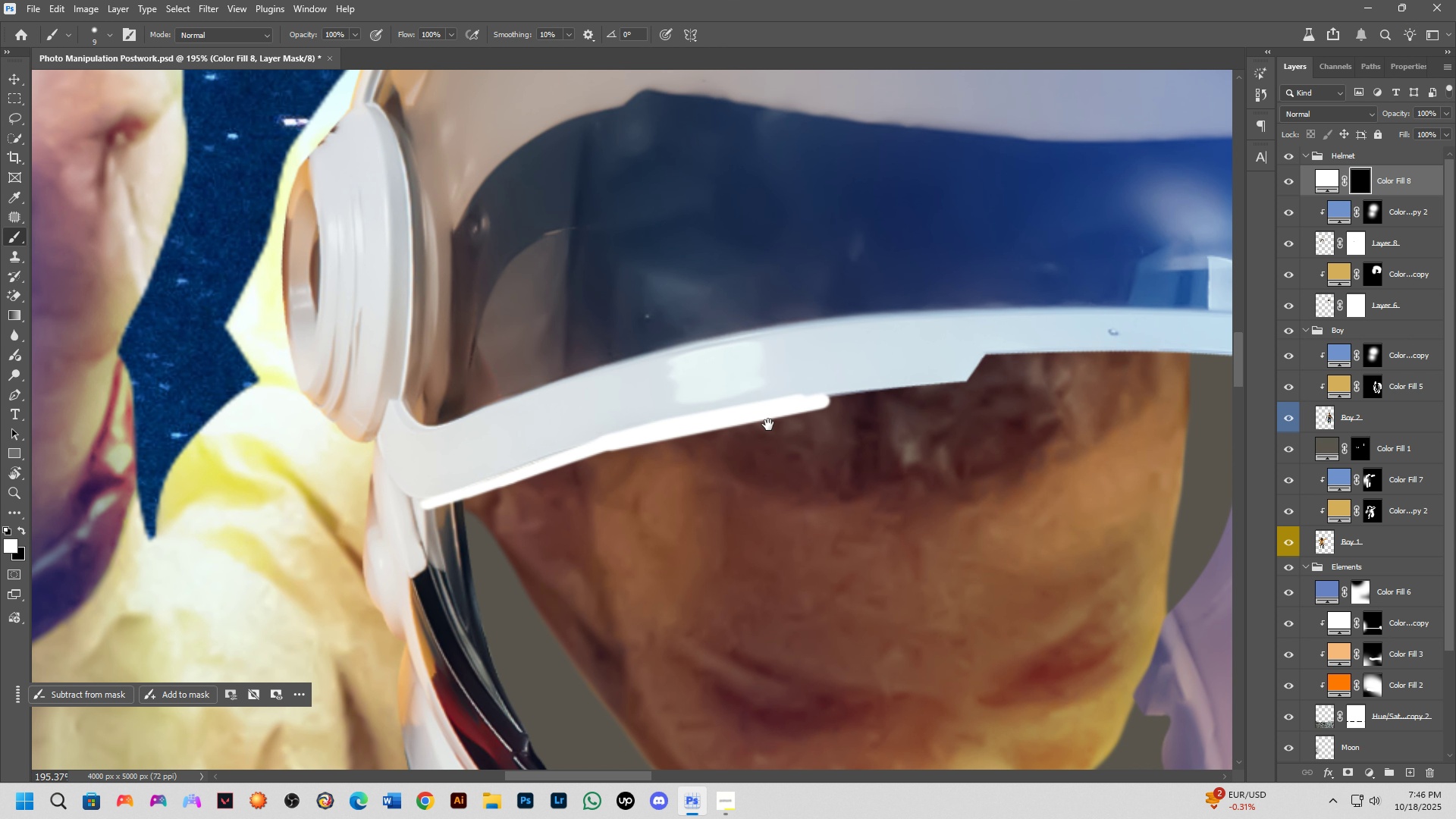 
hold_key(key=Space, duration=0.5)
 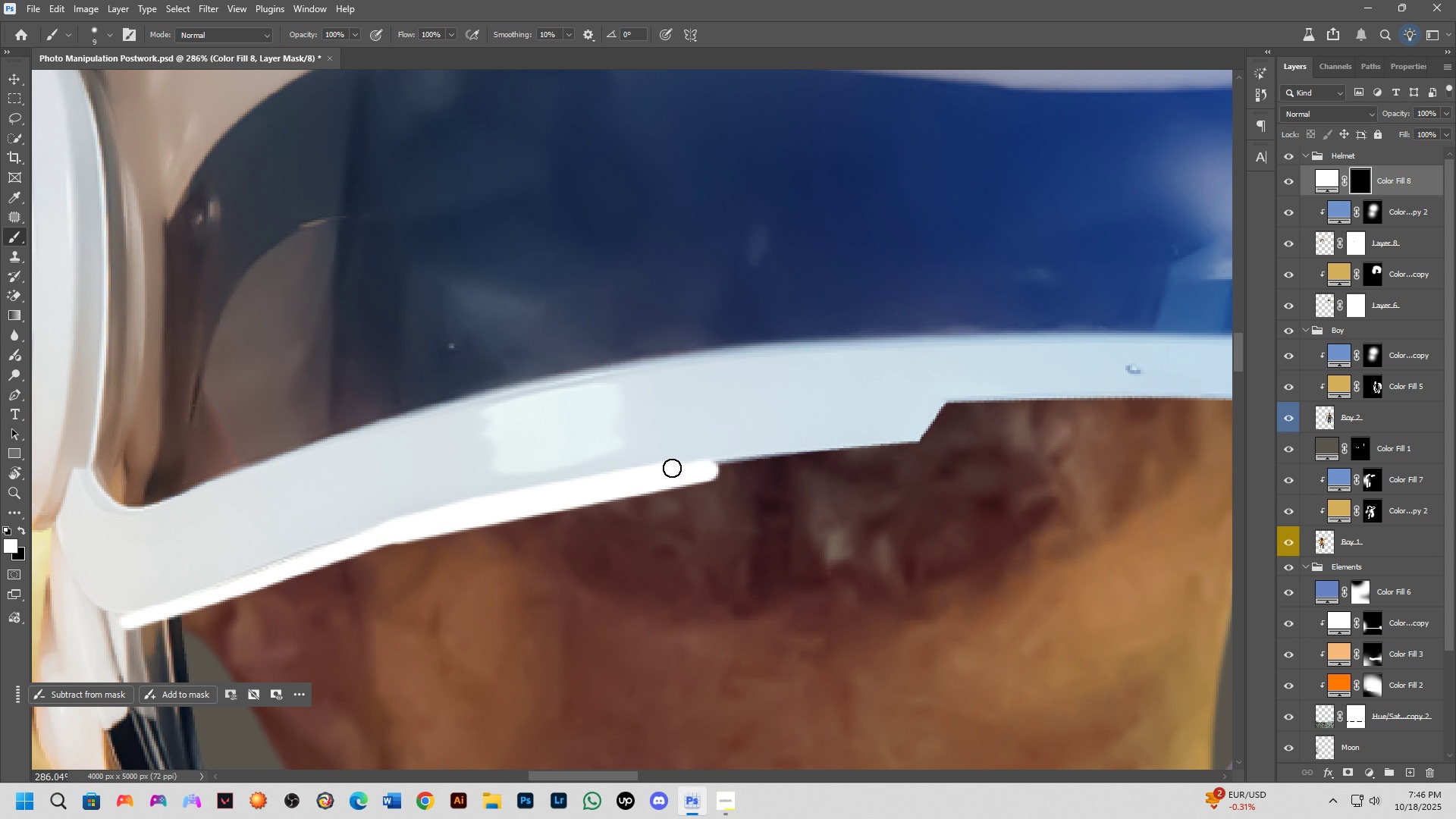 
left_click_drag(start_coordinate=[760, 428], to_coordinate=[633, 496])
 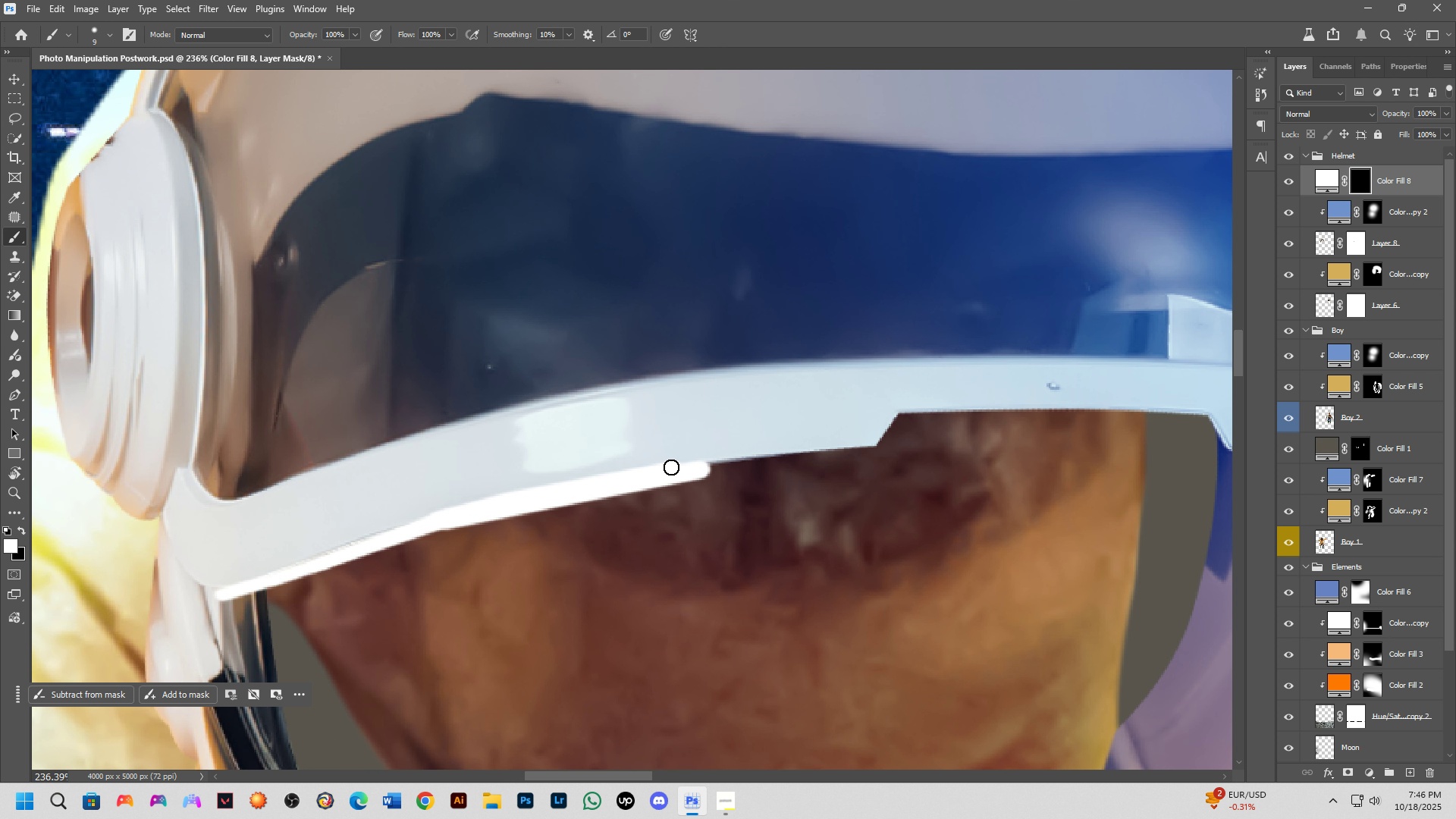 
scroll: coordinate [671, 467], scroll_direction: up, amount: 4.0
 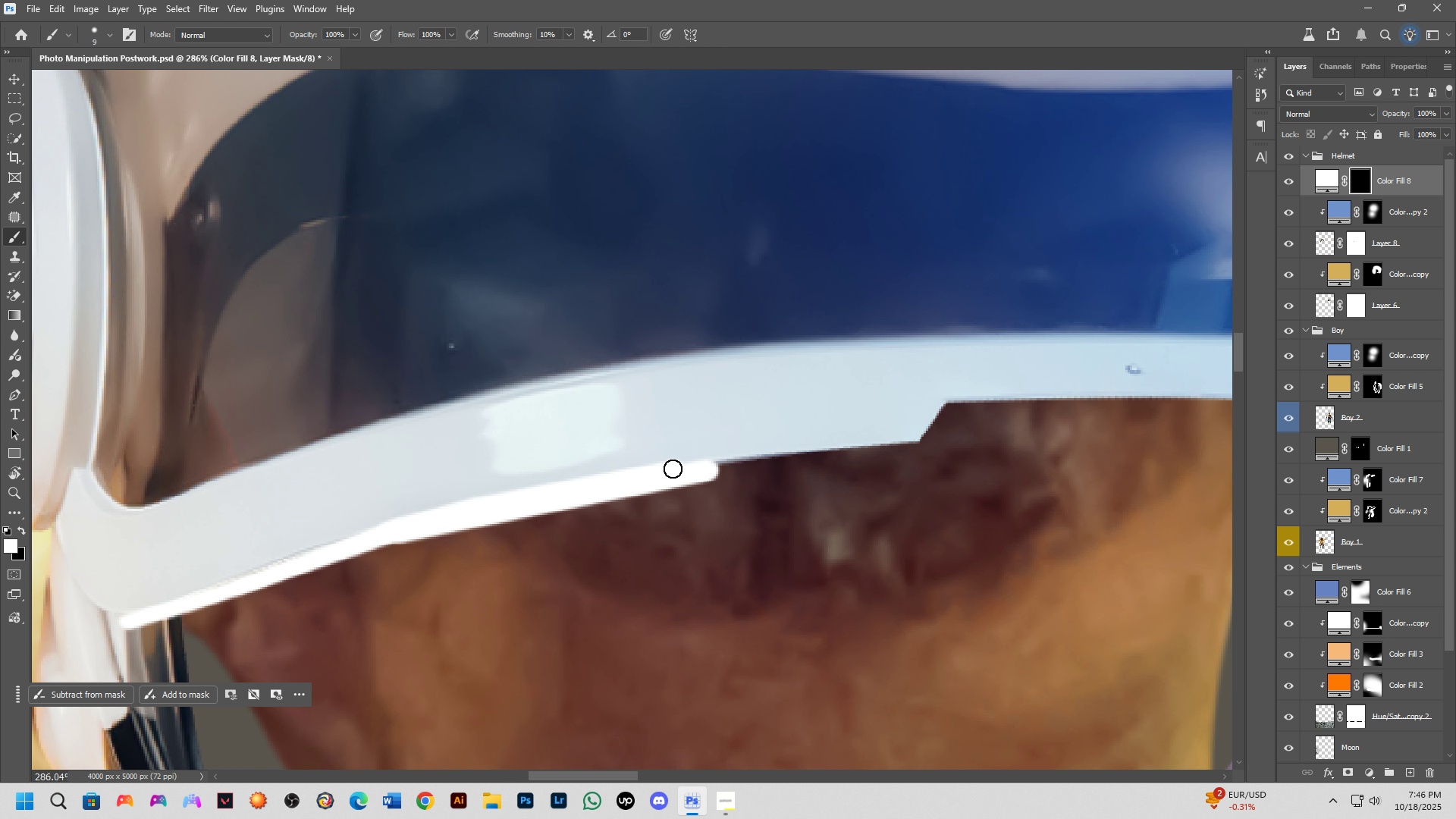 
left_click([673, 469])
 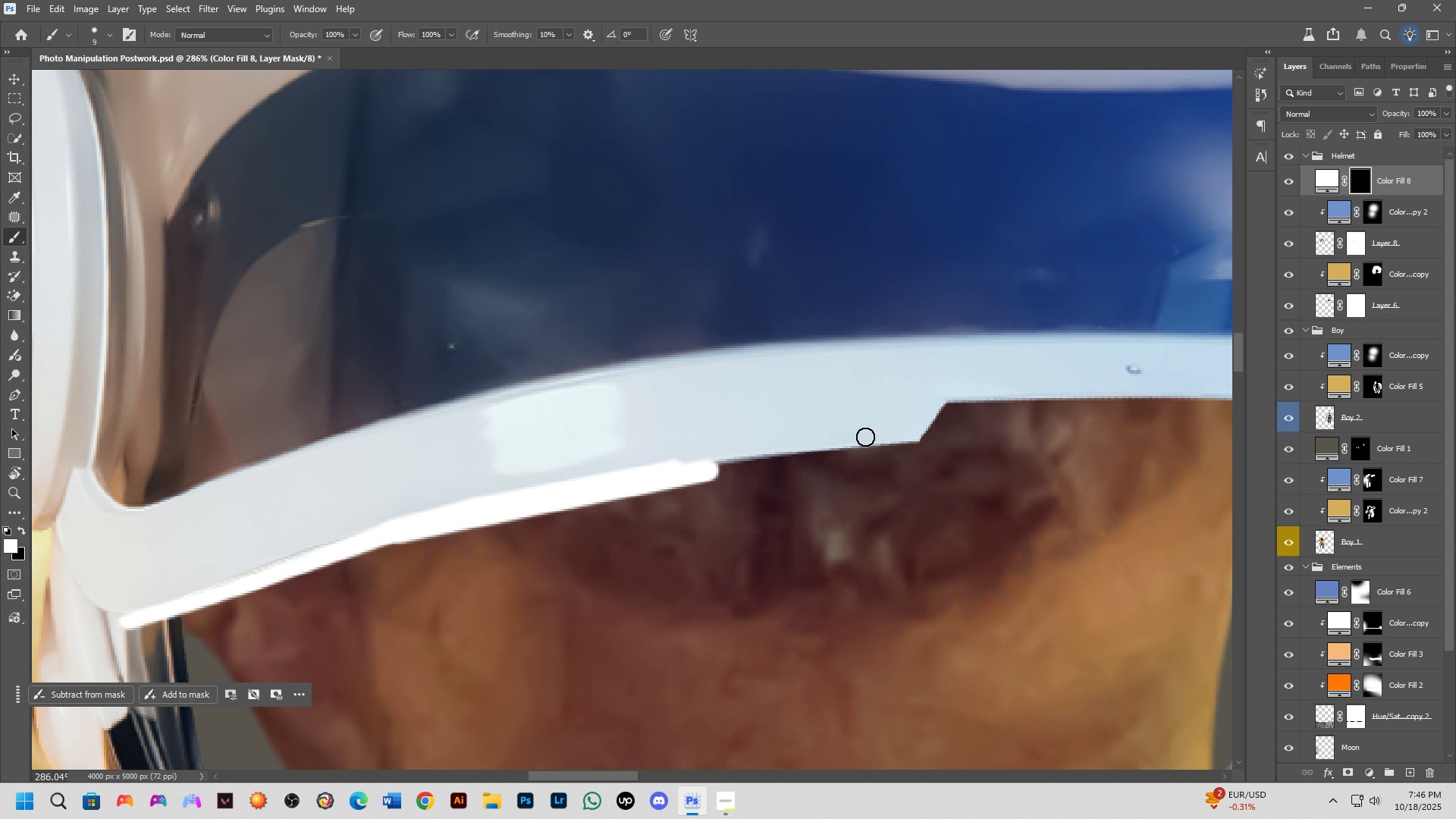 
hold_key(key=ShiftLeft, duration=0.97)
left_click([915, 445])
 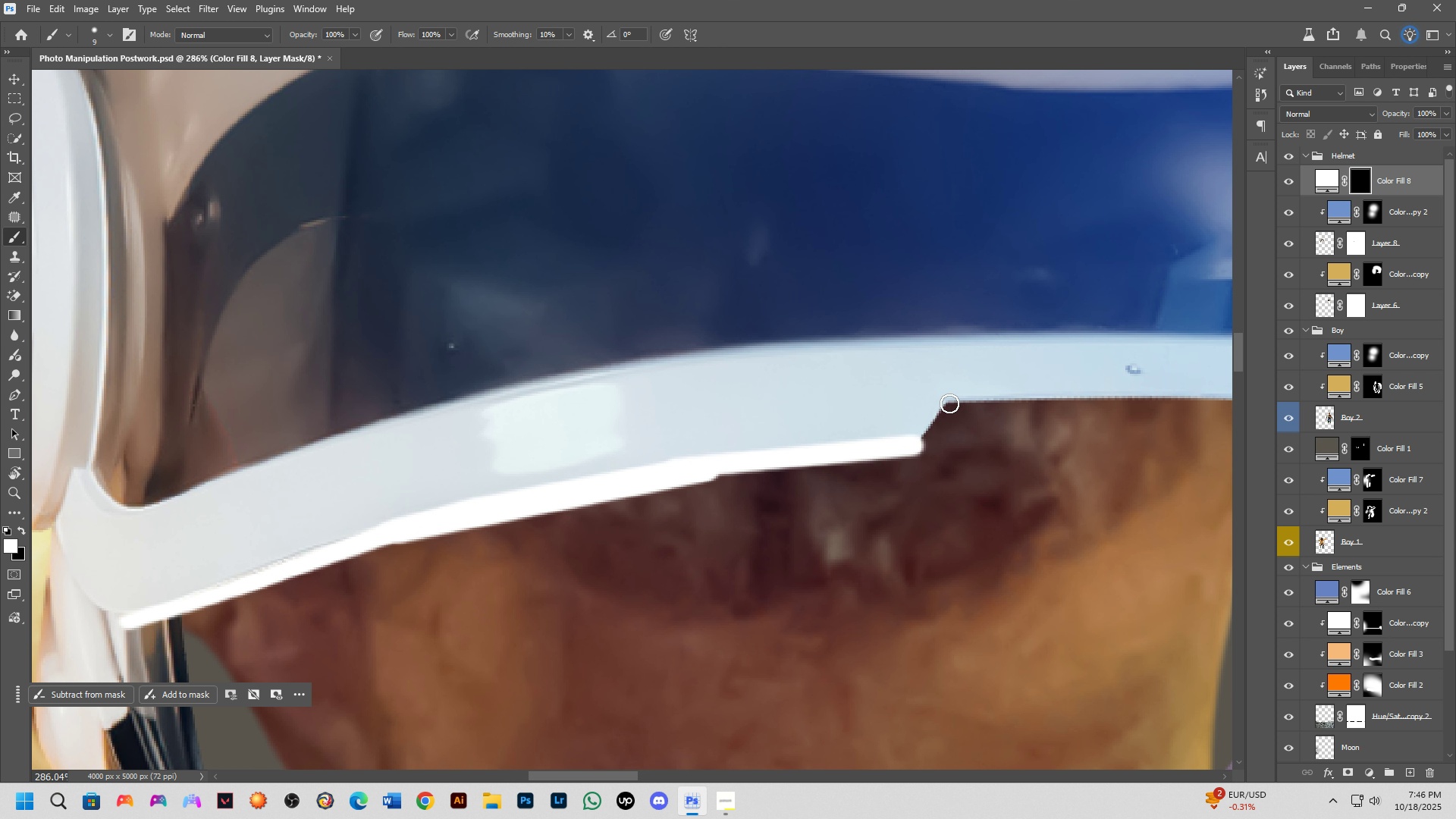 
hold_key(key=ShiftLeft, duration=0.46)
left_click([949, 403])
 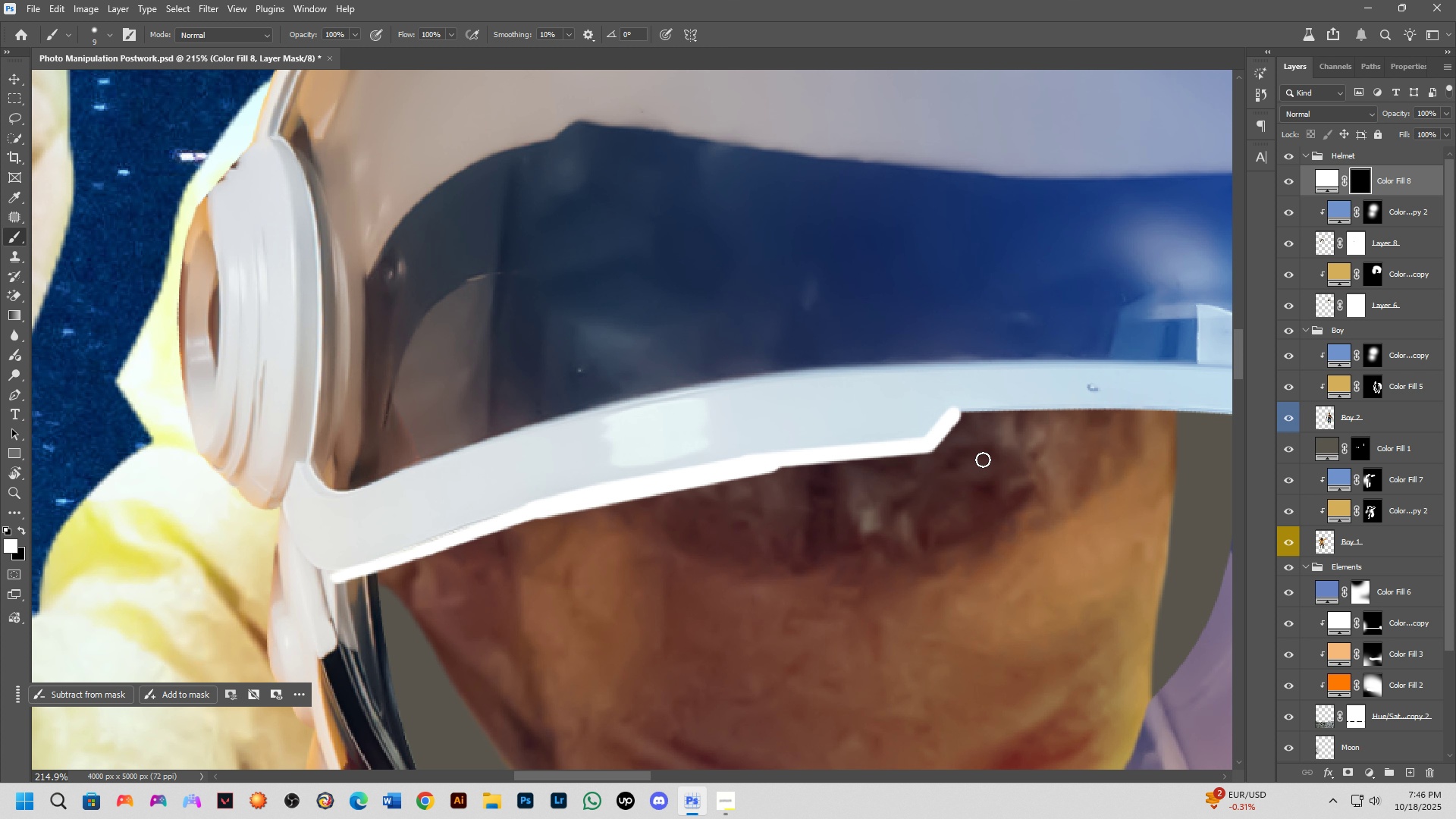 
scroll: coordinate [972, 451], scroll_direction: down, amount: 3.0
 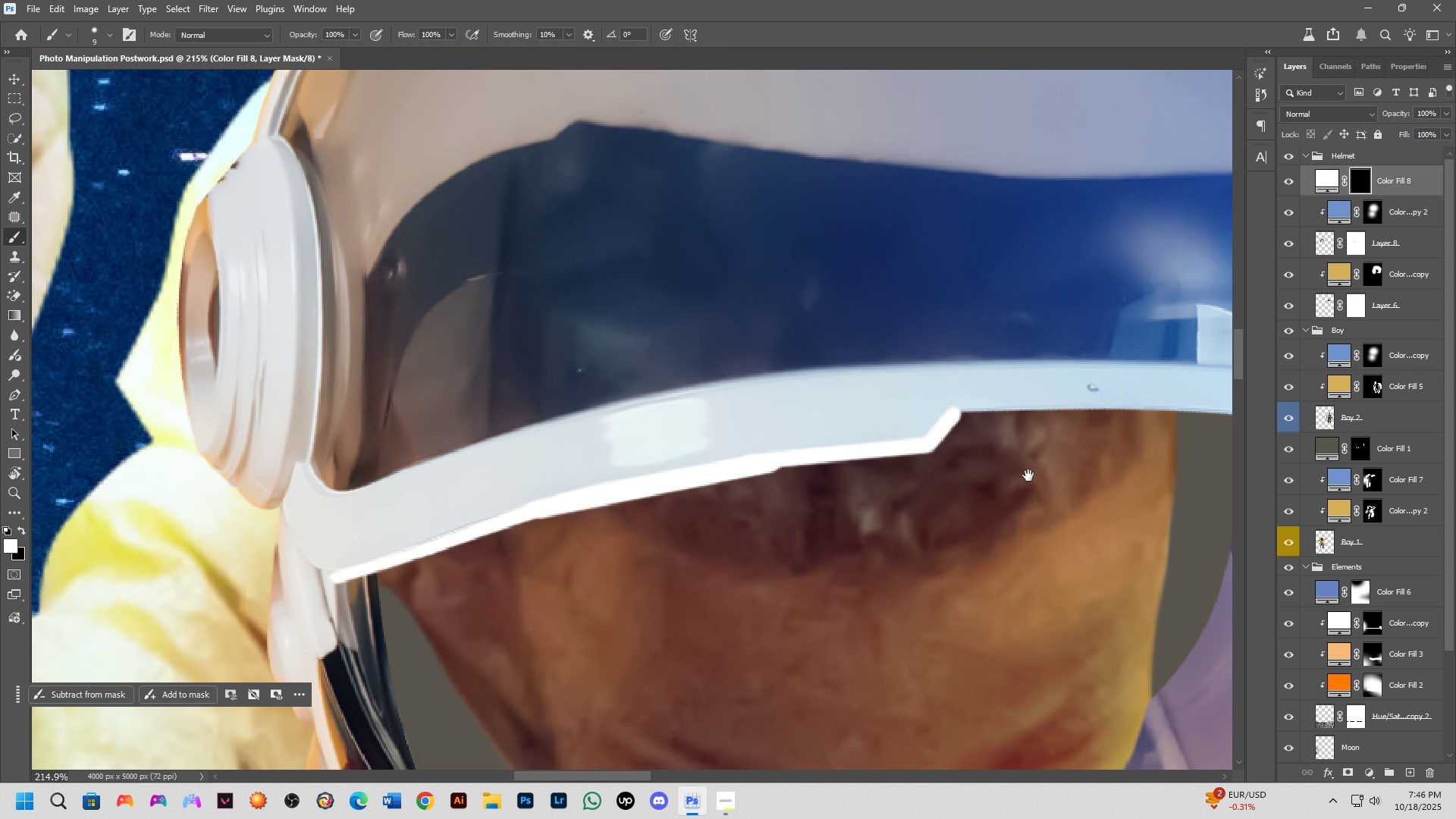 
hold_key(key=Space, duration=0.64)
 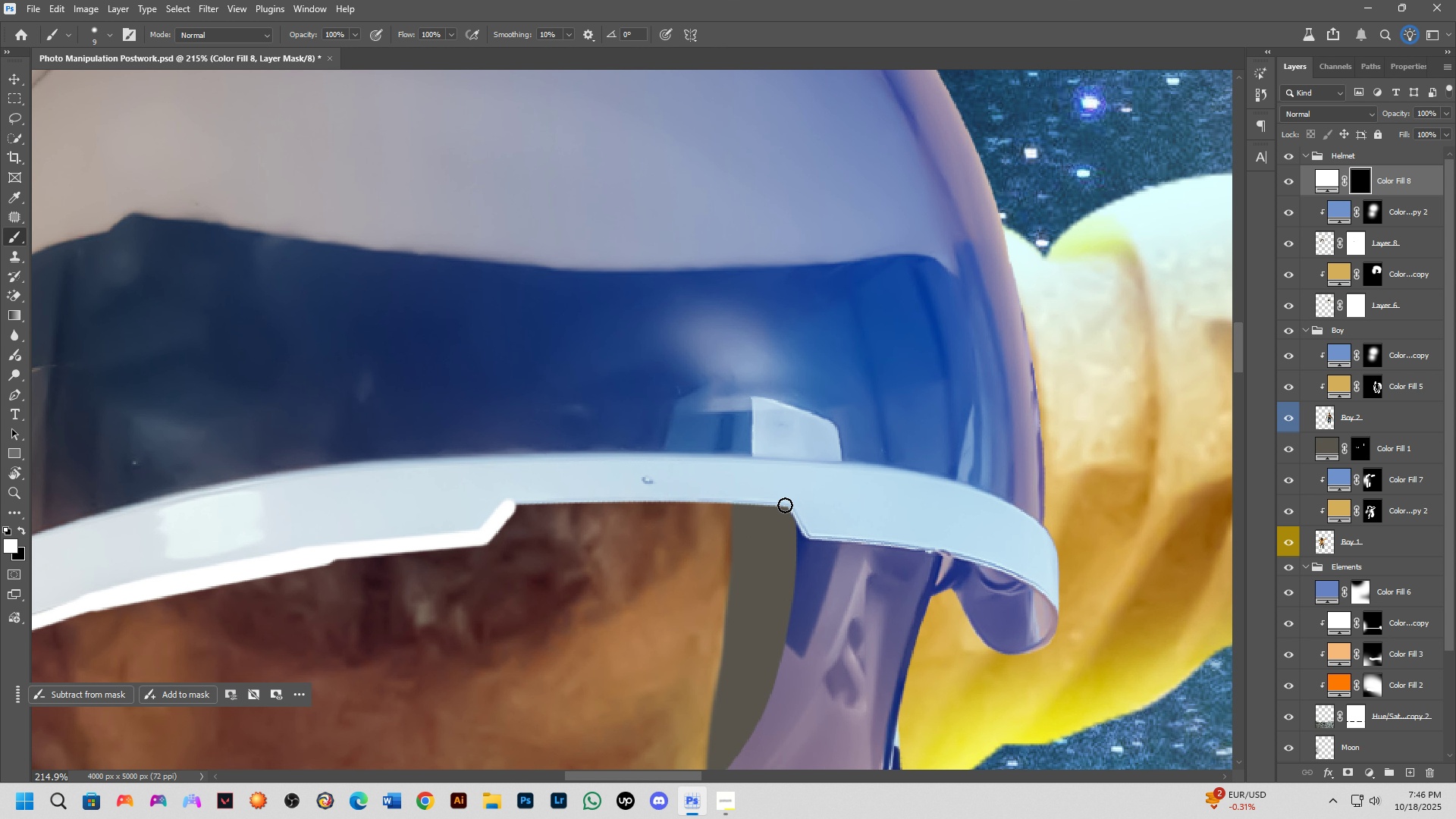 
left_click_drag(start_coordinate=[1029, 475], to_coordinate=[584, 568])
 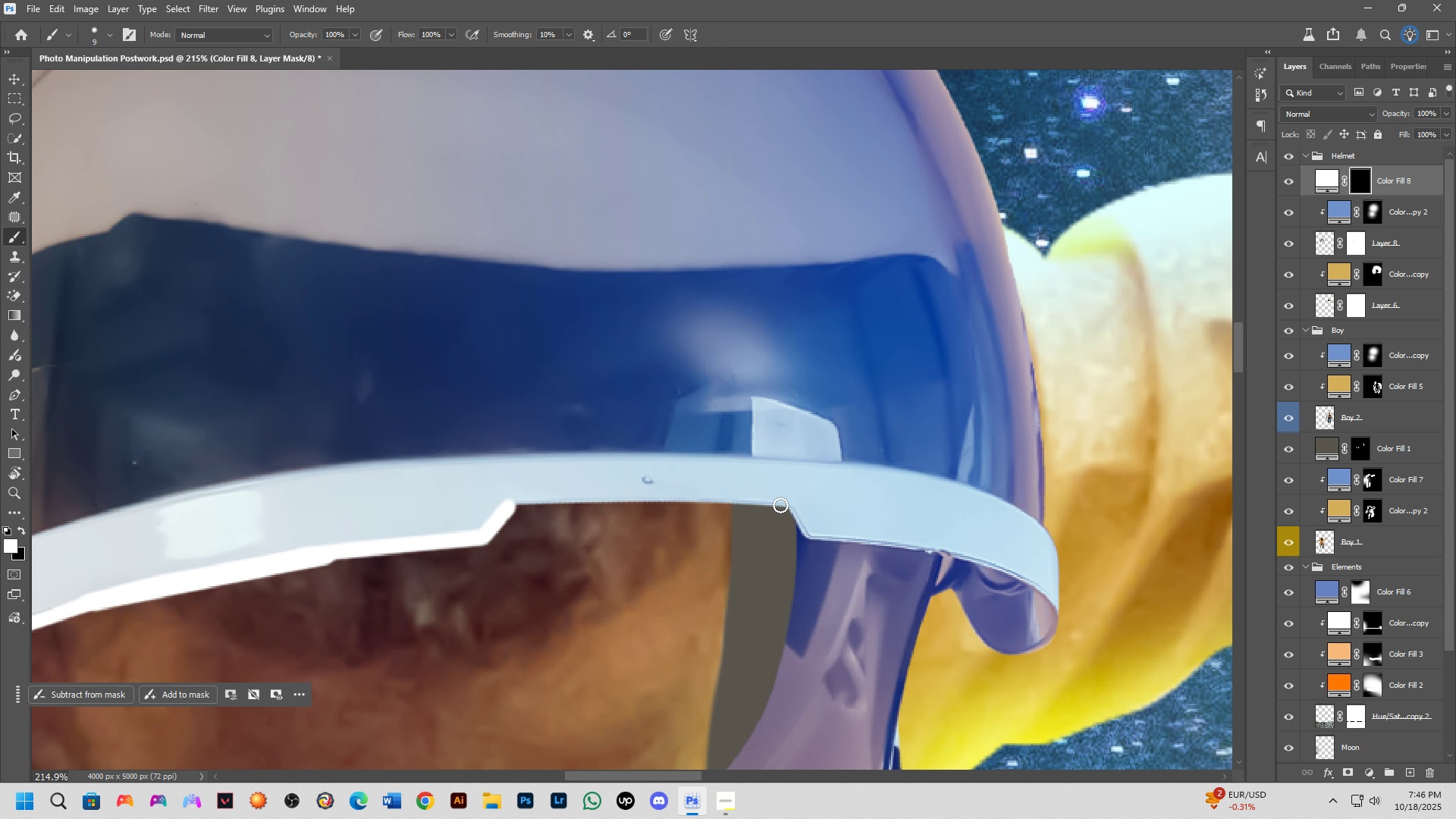 
hold_key(key=ShiftLeft, duration=0.62)
left_click([785, 505])
 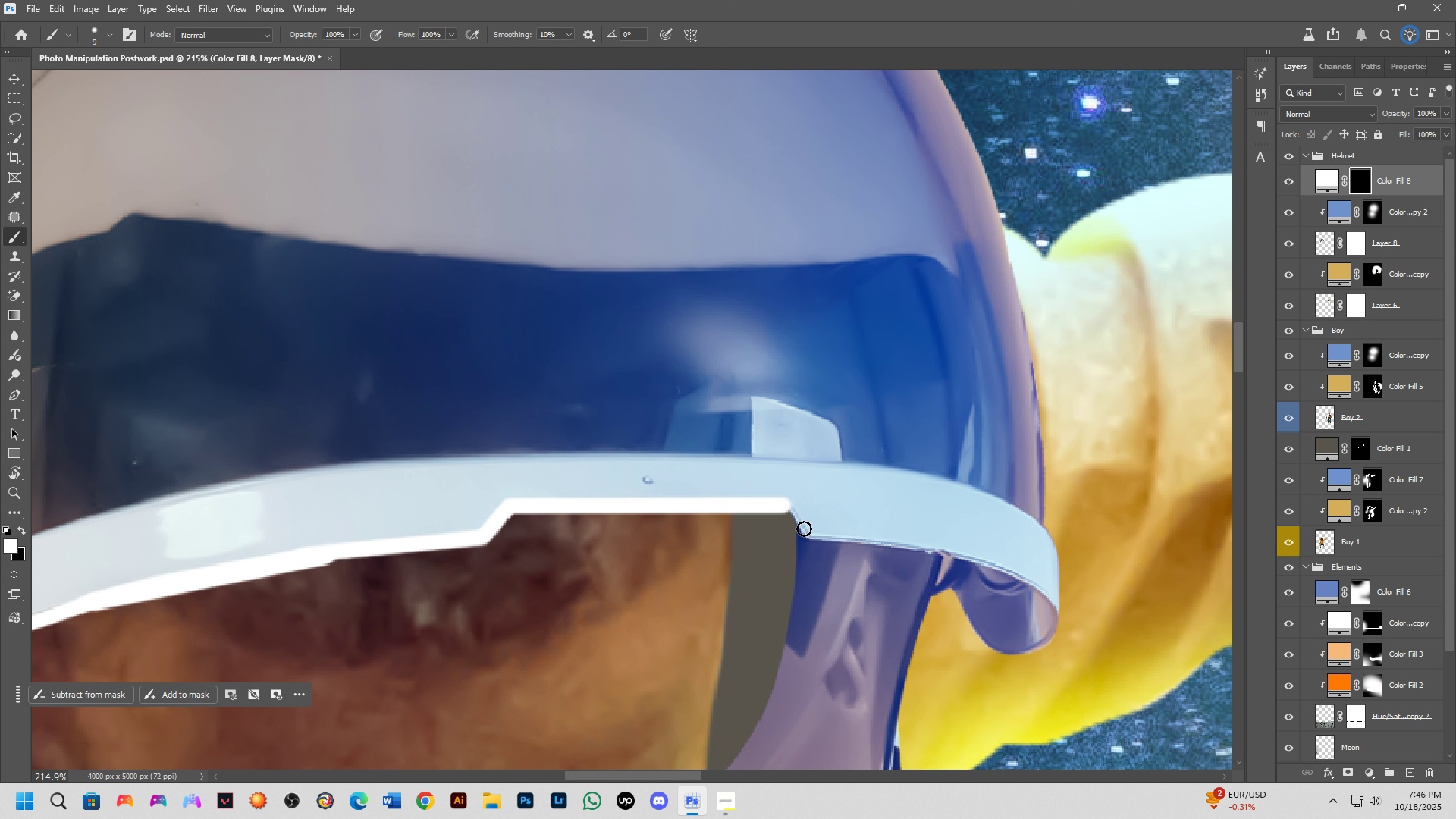 
hold_key(key=ShiftLeft, duration=0.65)
left_click([811, 538])
 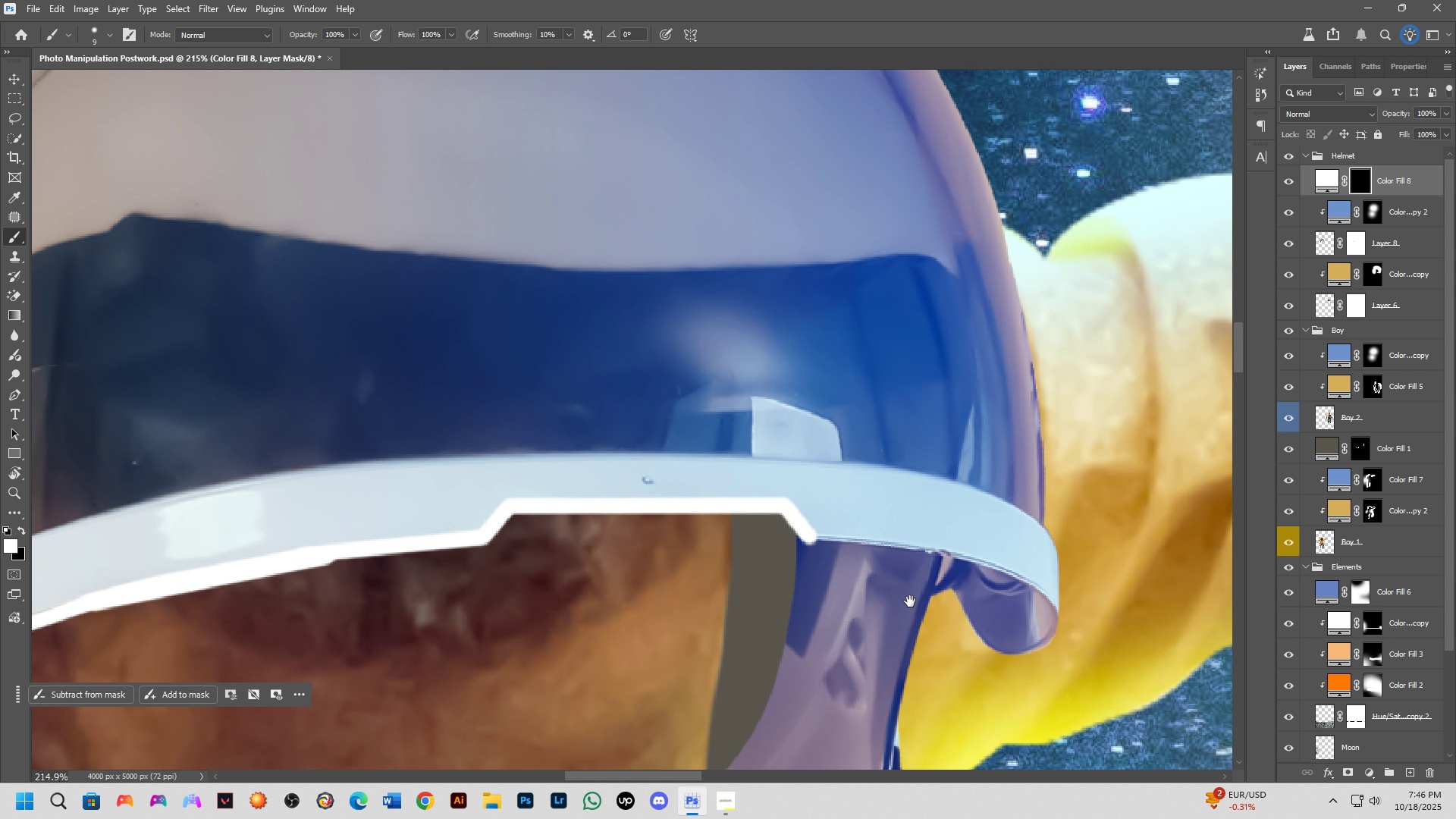 
hold_key(key=Space, duration=0.69)
 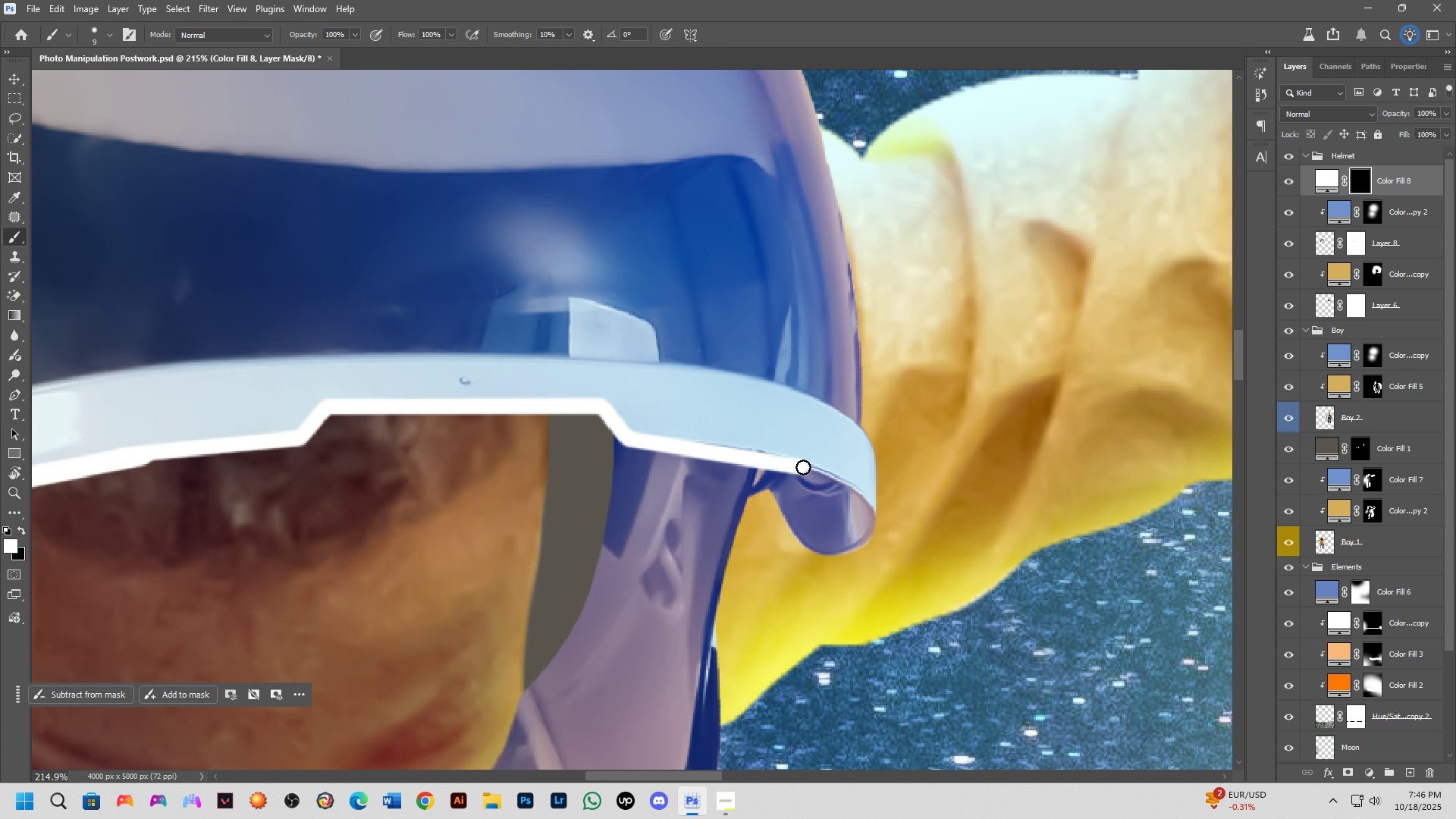 
left_click_drag(start_coordinate=[907, 599], to_coordinate=[724, 500])
 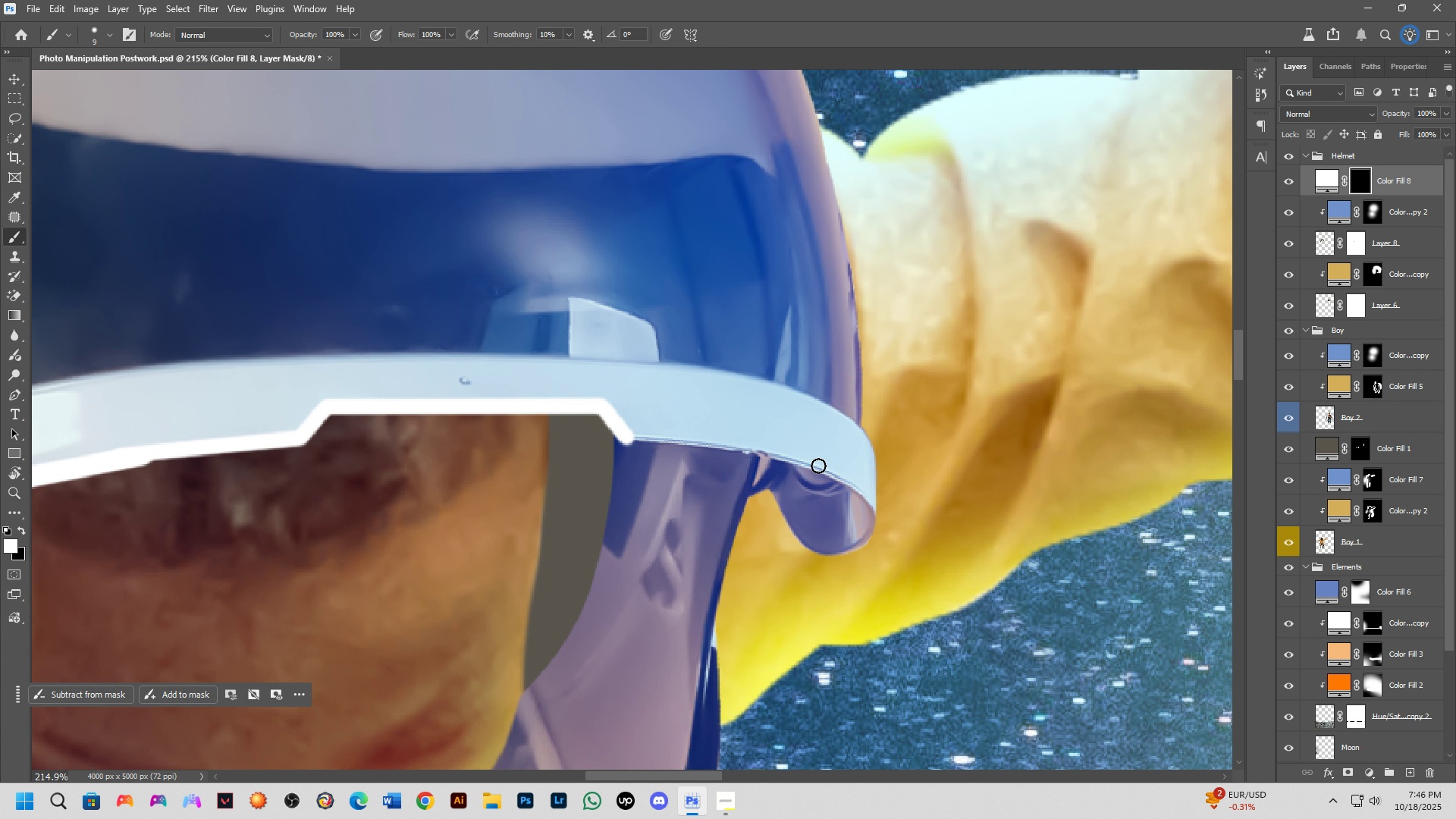 
hold_key(key=ShiftLeft, duration=0.64)
left_click([803, 467])
 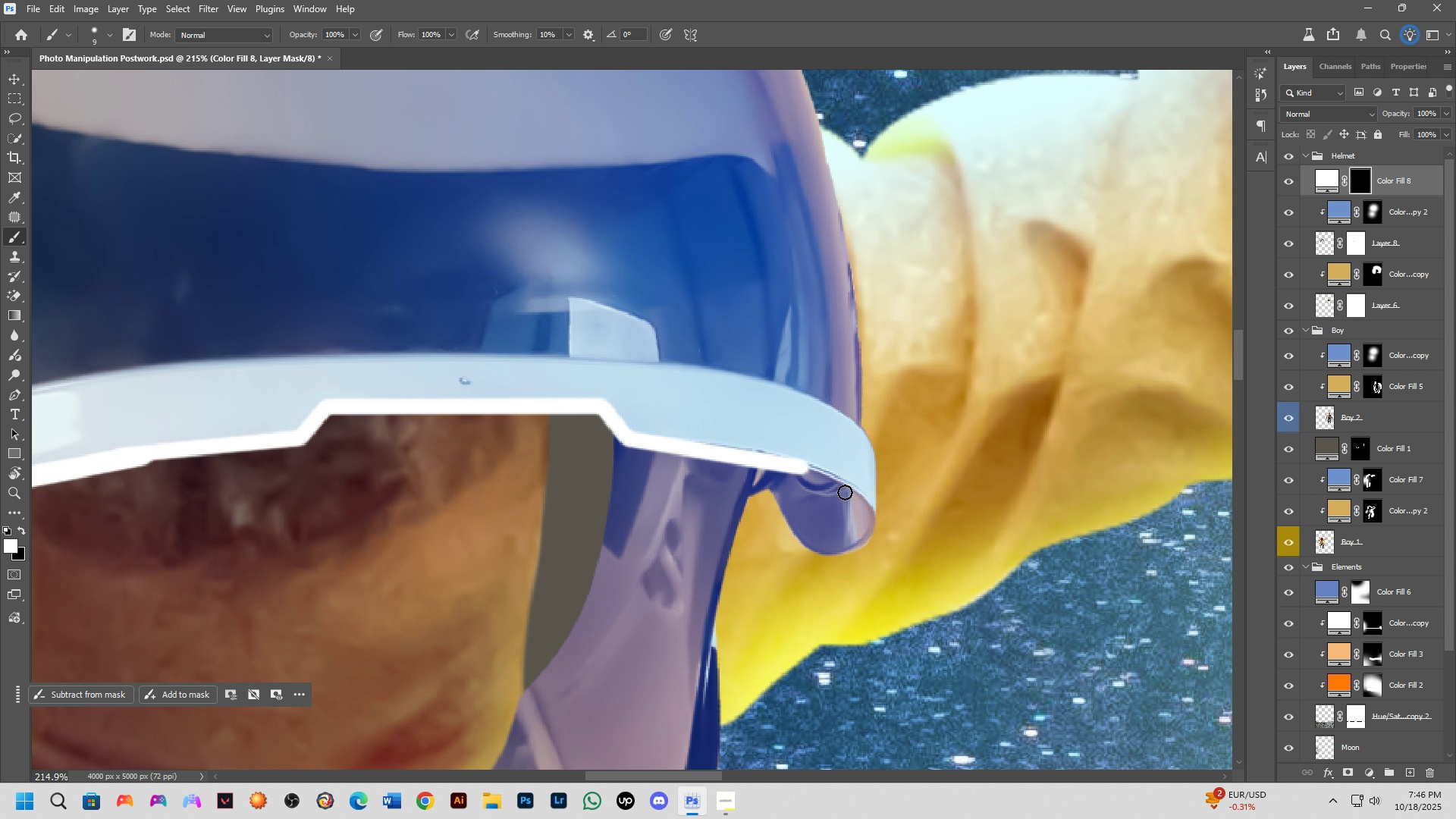 
key(Shift+ShiftLeft)
 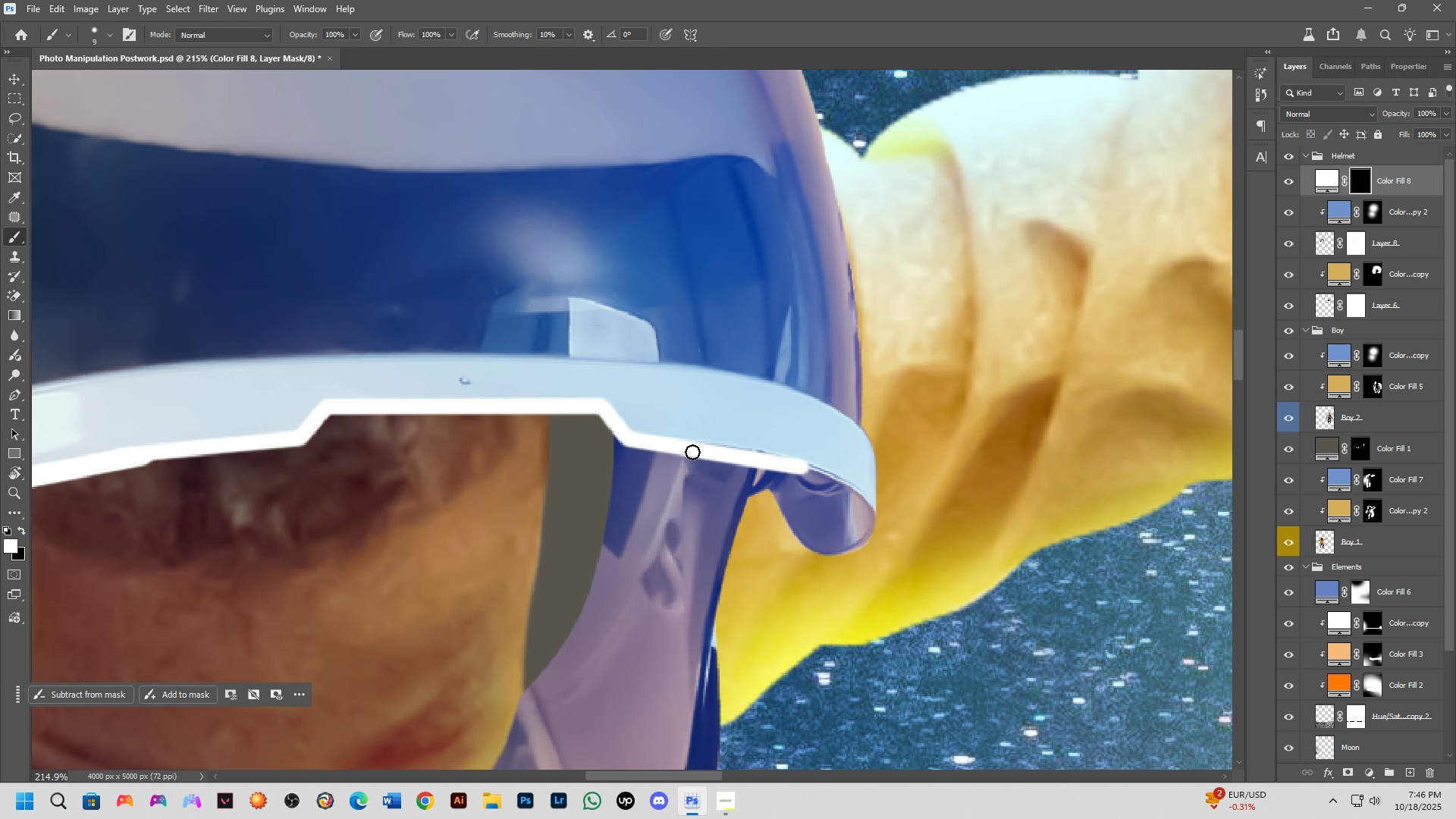 
key(Control+ControlLeft)
 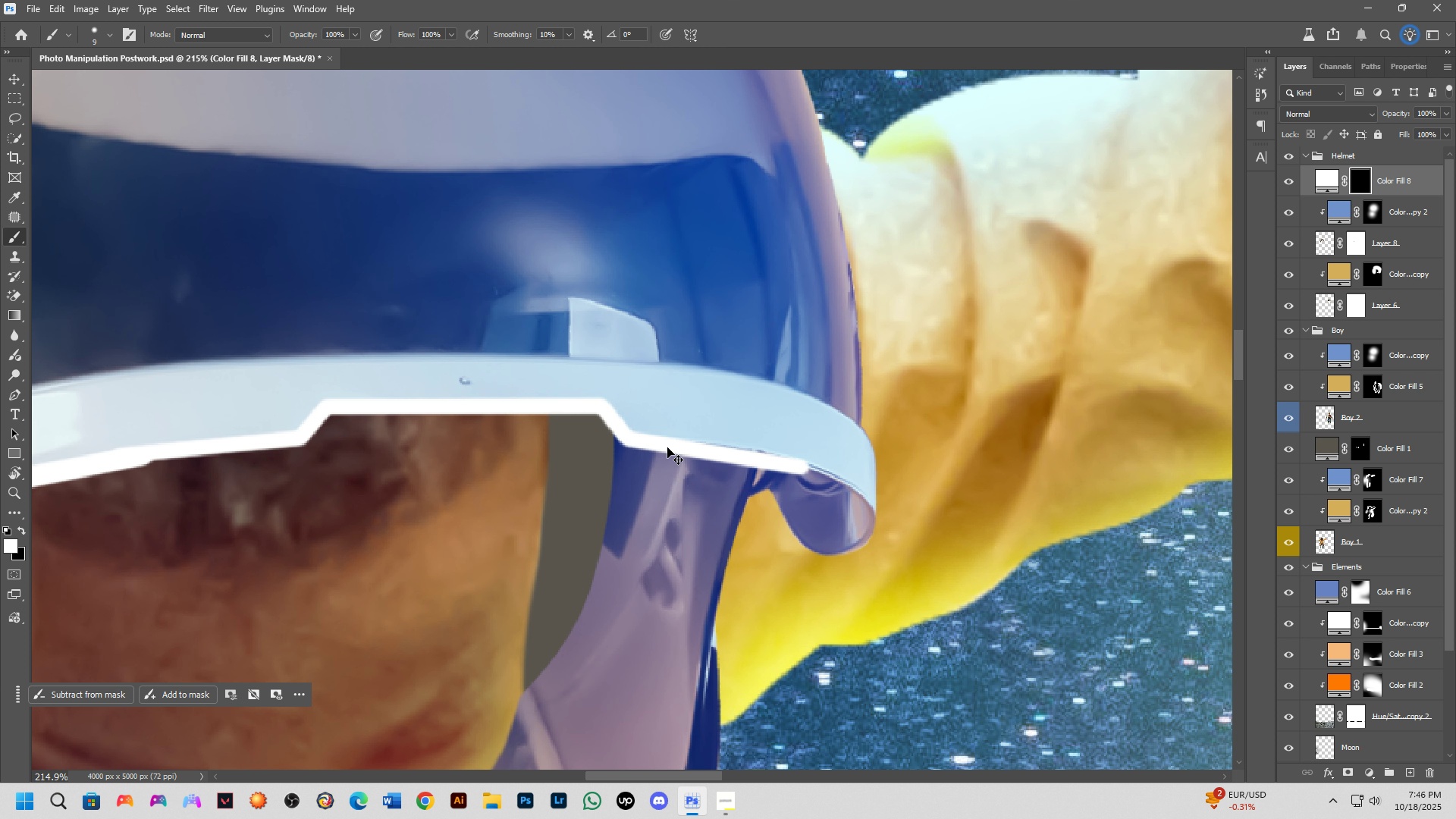 
key(Control+Z)
 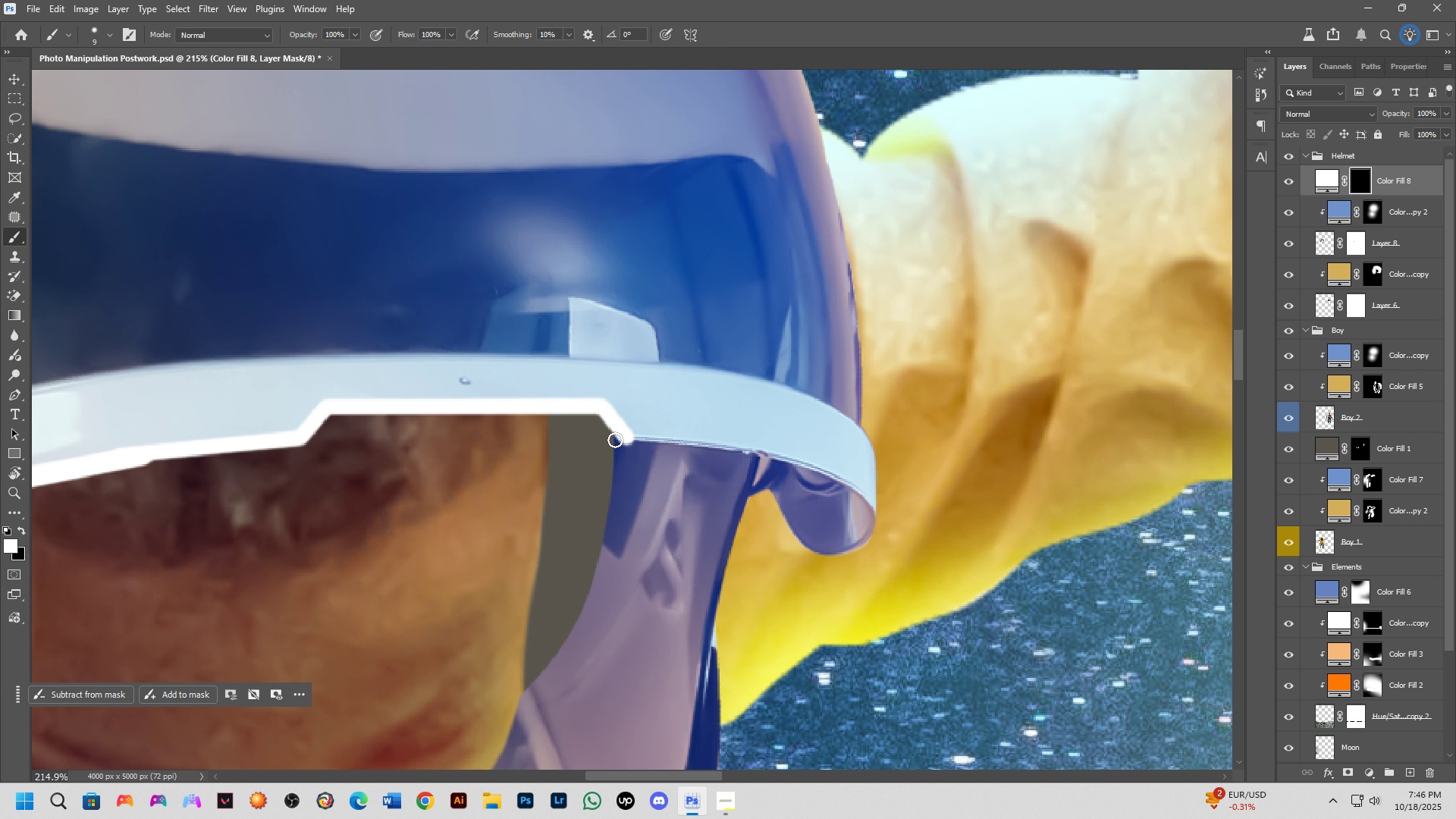 
left_click_drag(start_coordinate=[619, 440], to_coordinate=[868, 544])
 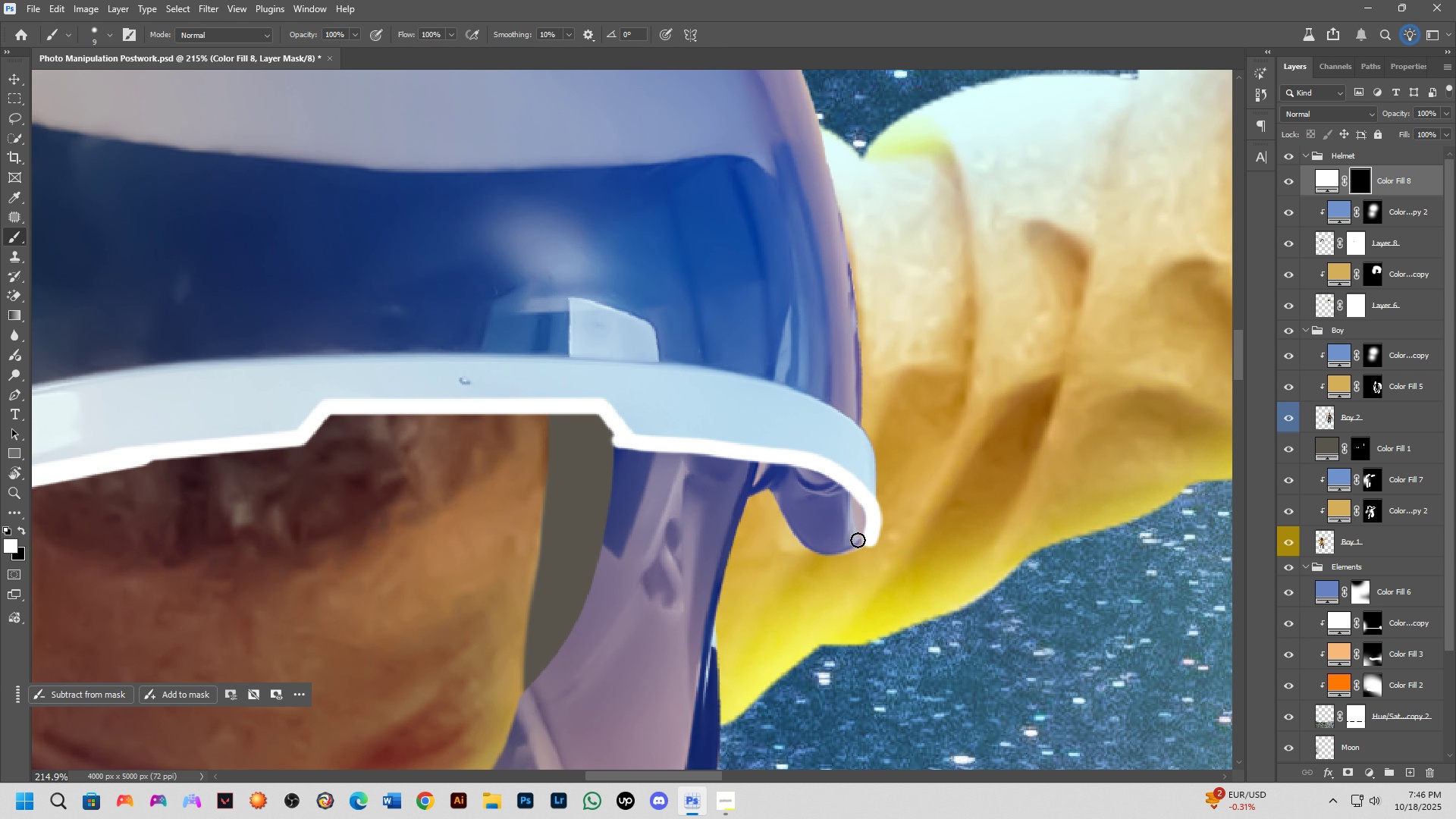 
key(Shift+ShiftLeft)
 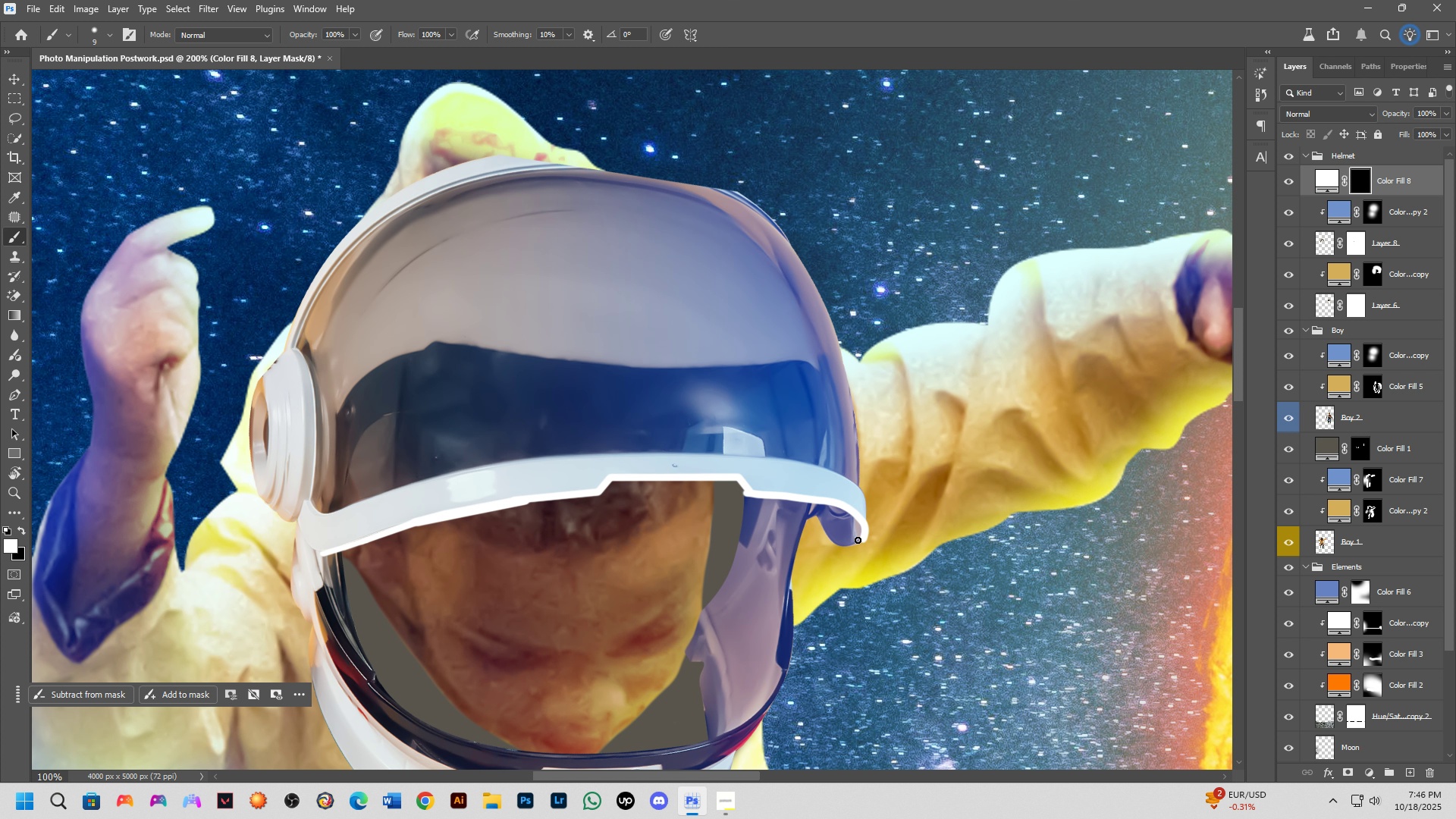 
scroll: coordinate [858, 540], scroll_direction: down, amount: 4.0
 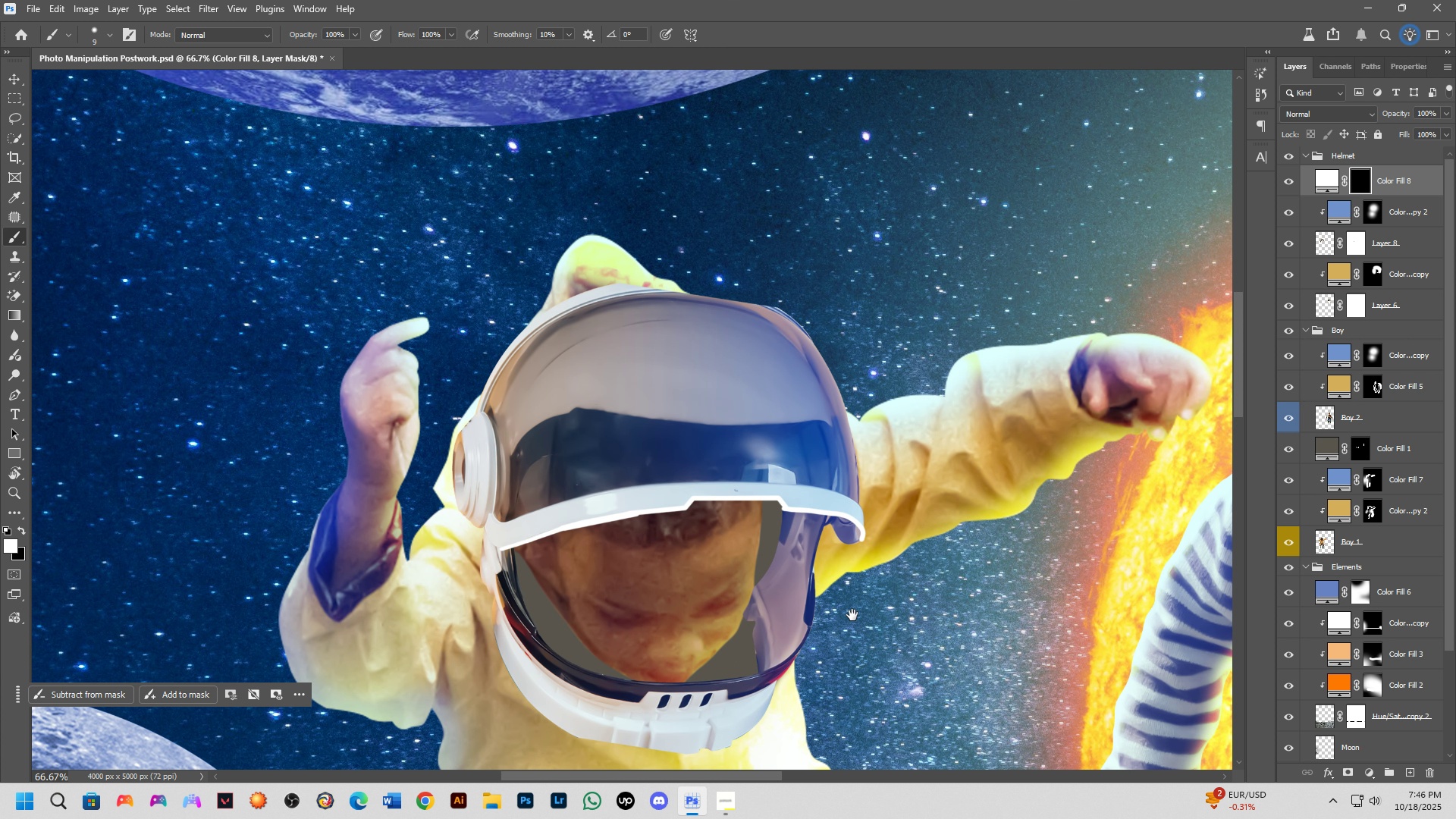 
hold_key(key=Space, duration=0.55)
 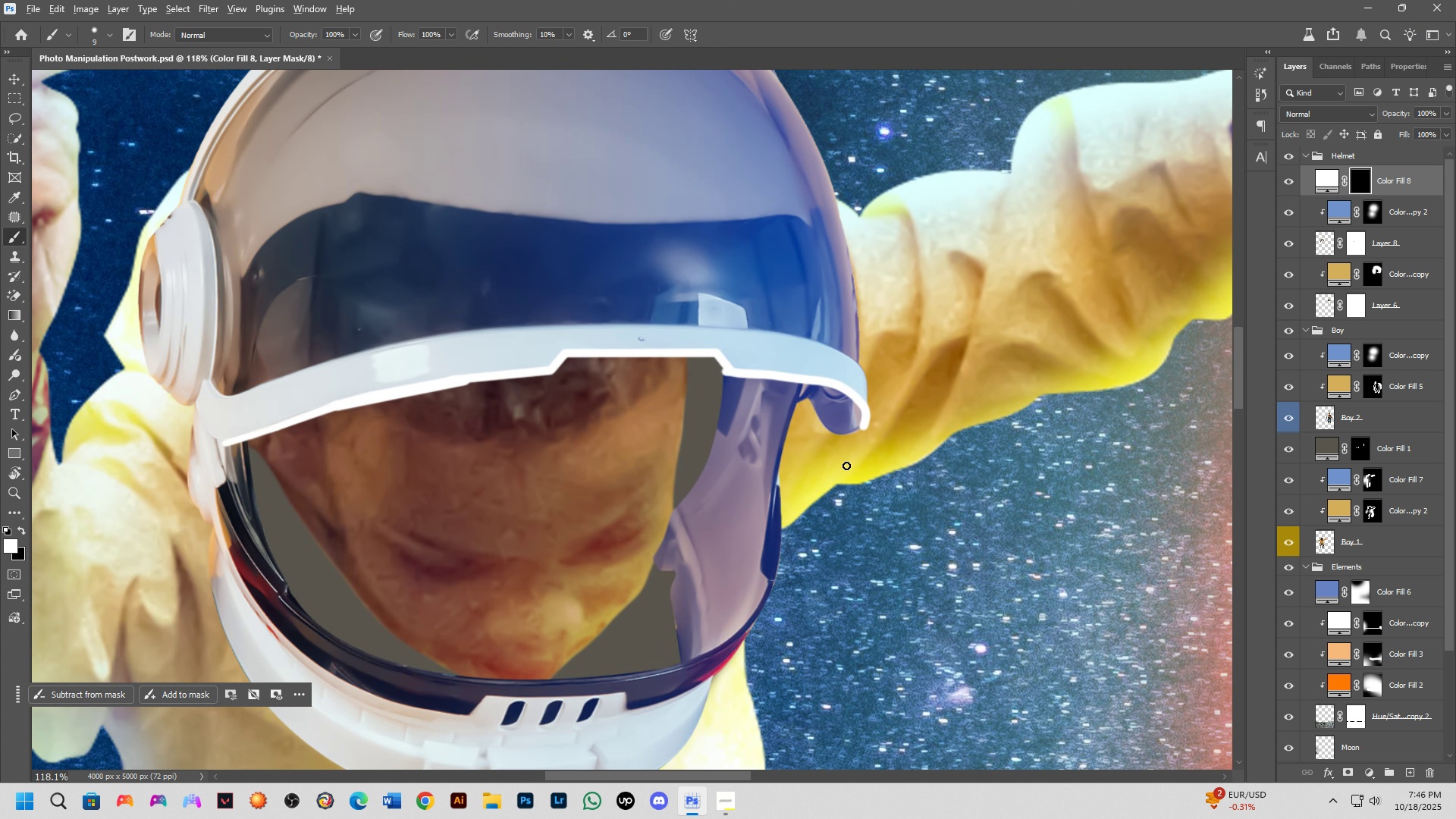 
left_click_drag(start_coordinate=[852, 615], to_coordinate=[843, 526])
 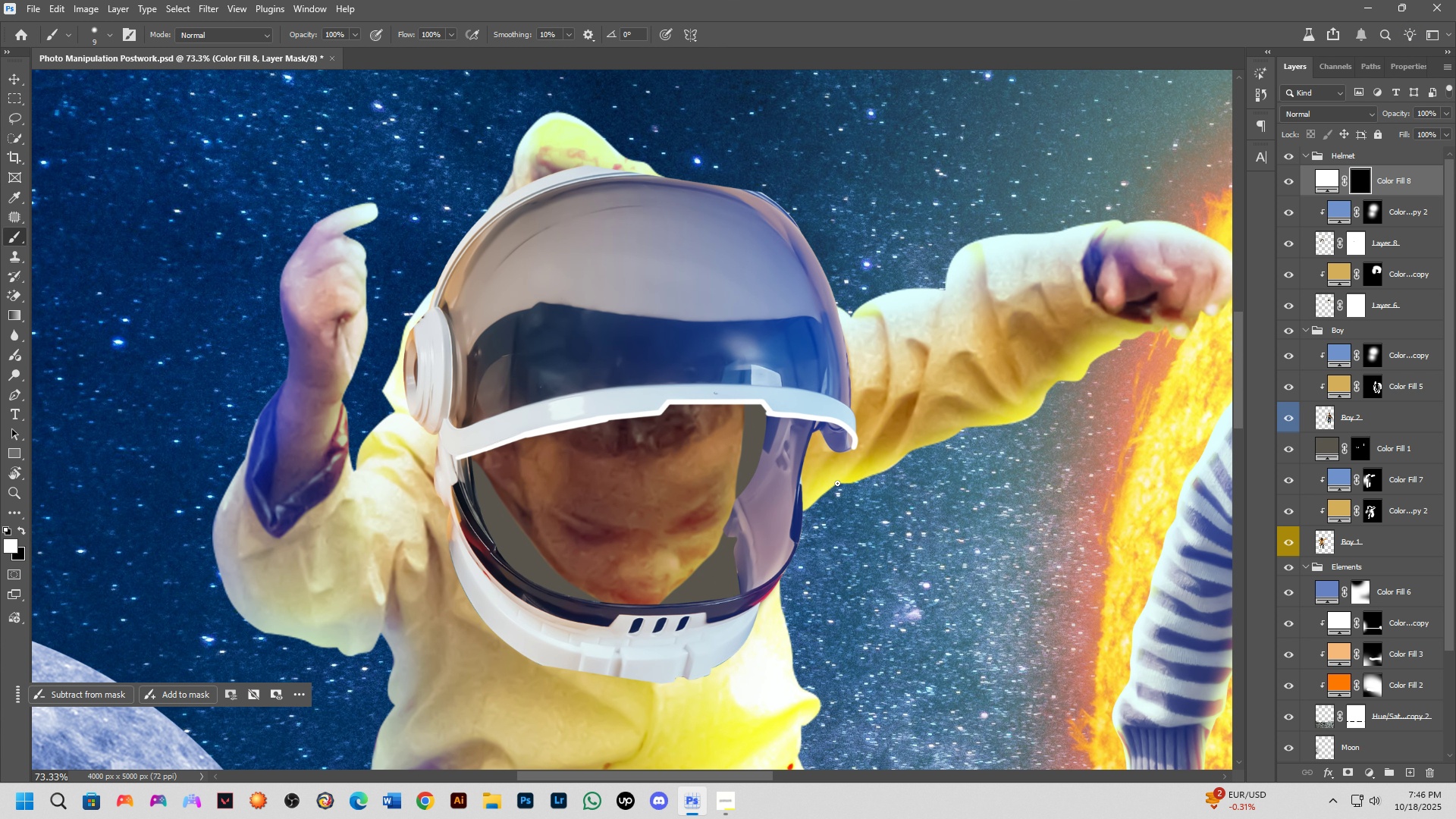 
scroll: coordinate [840, 476], scroll_direction: up, amount: 6.0
 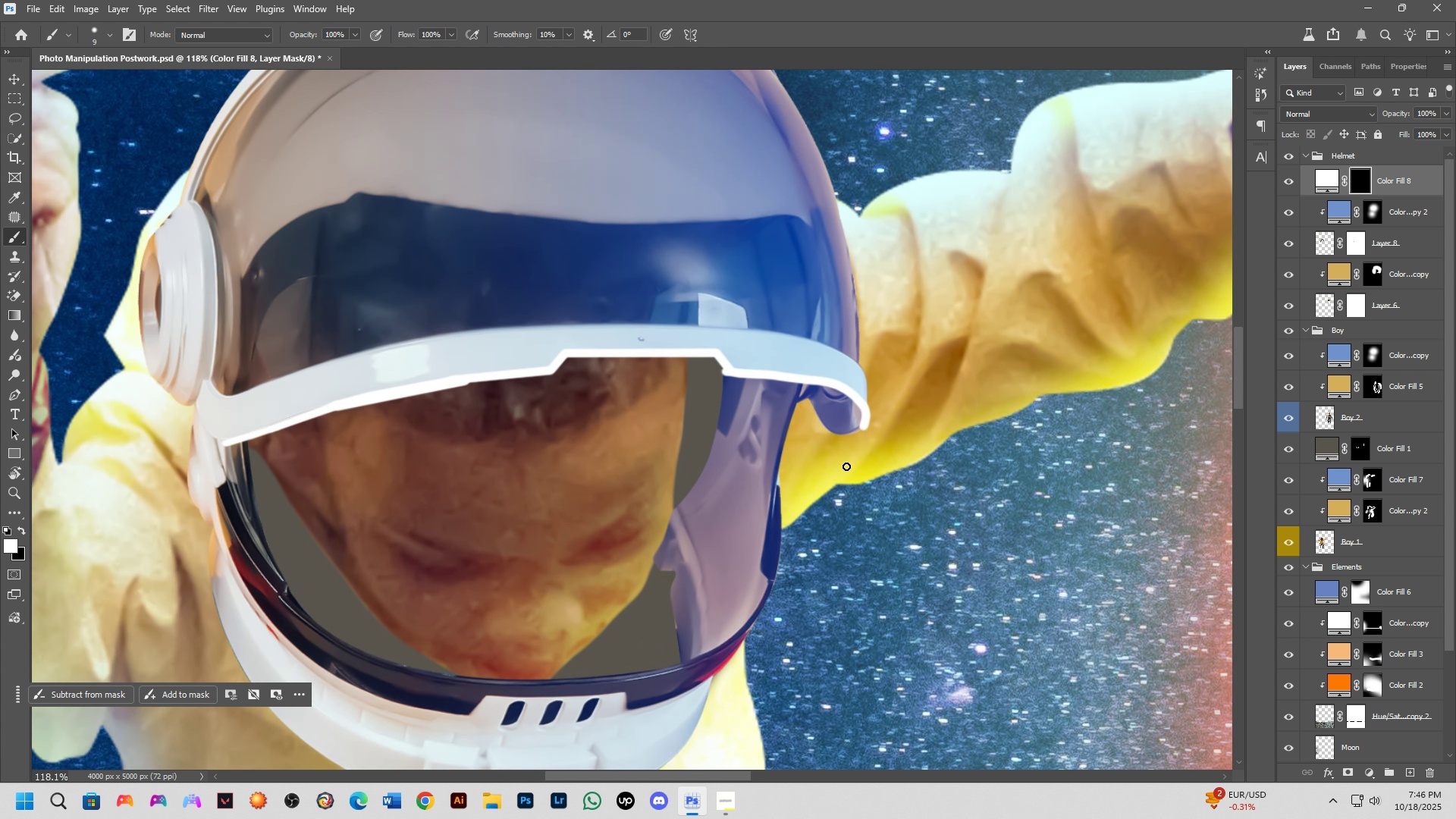 
key(Alt+AltLeft)
 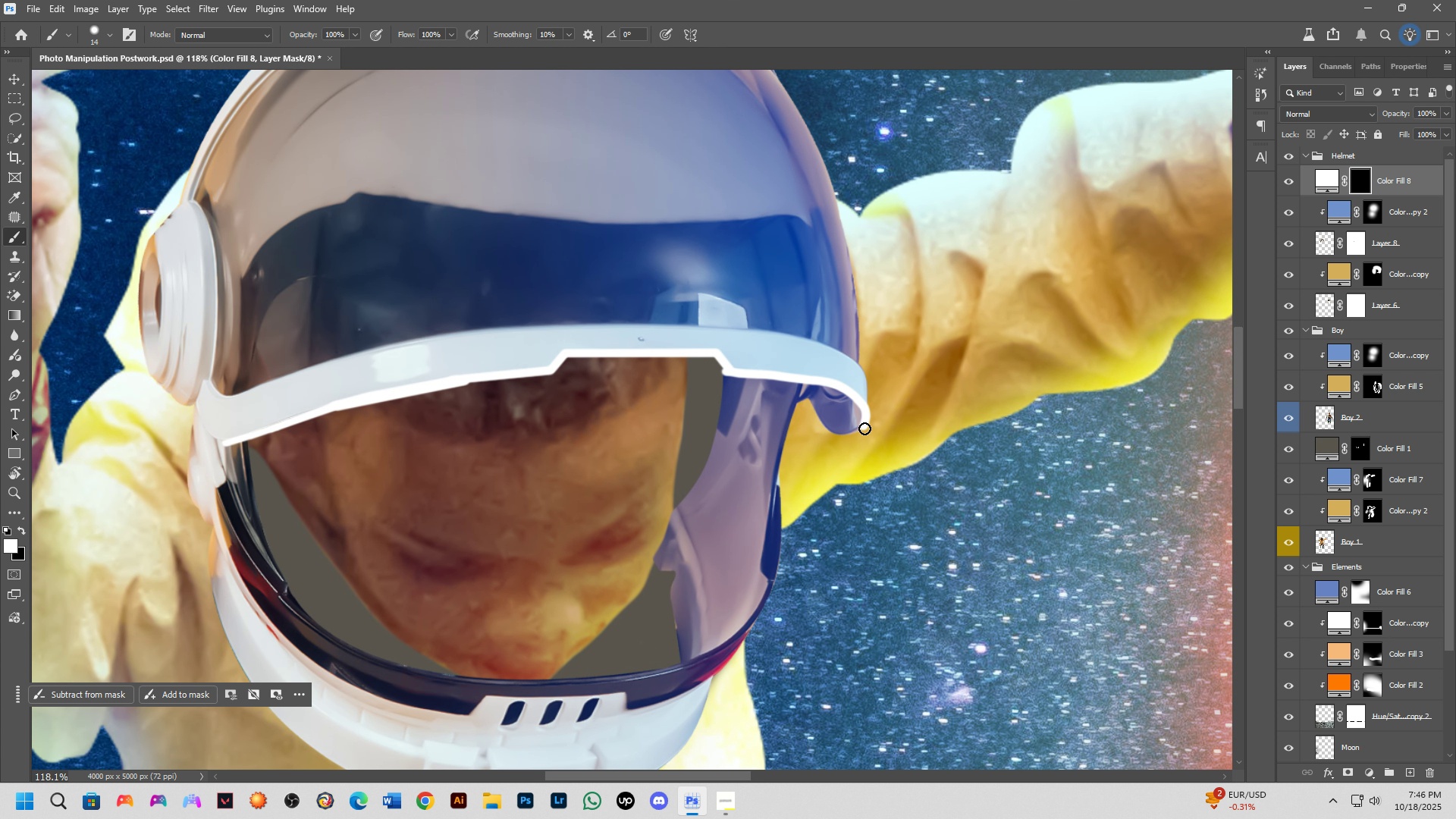 
left_click_drag(start_coordinate=[864, 428], to_coordinate=[825, 508])
 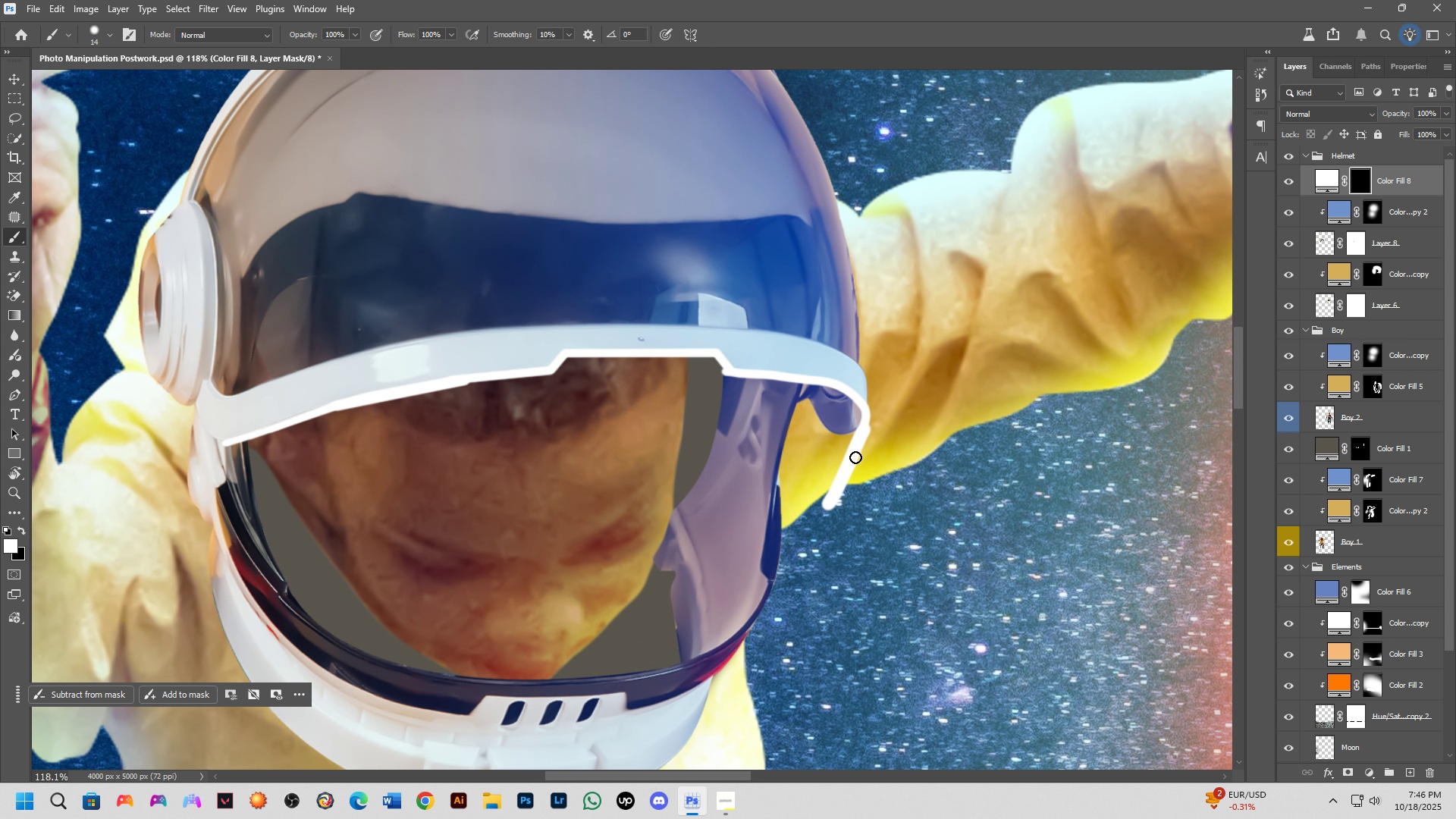 
key(Control+ControlLeft)
 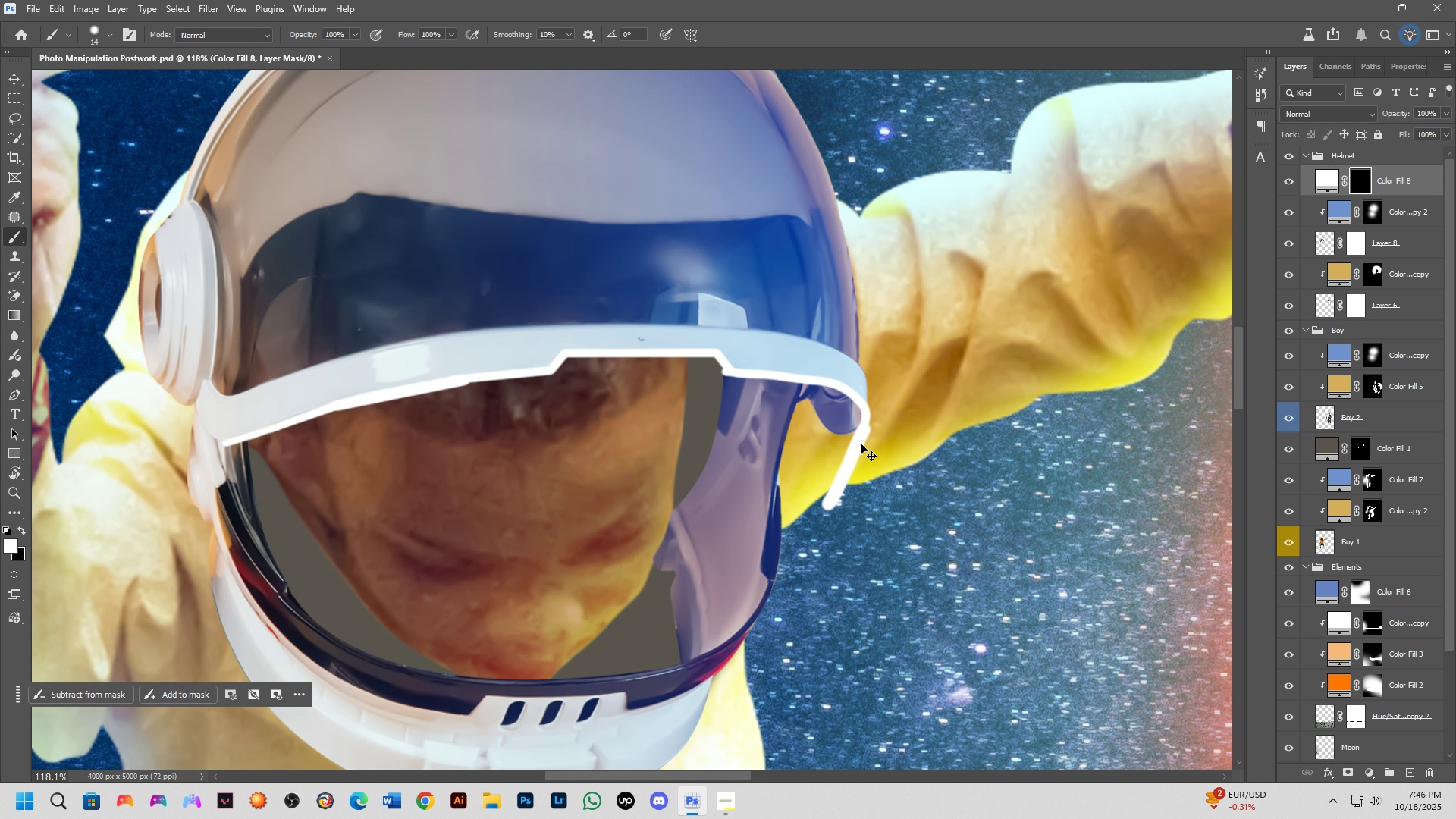 
key(Control+Z)
 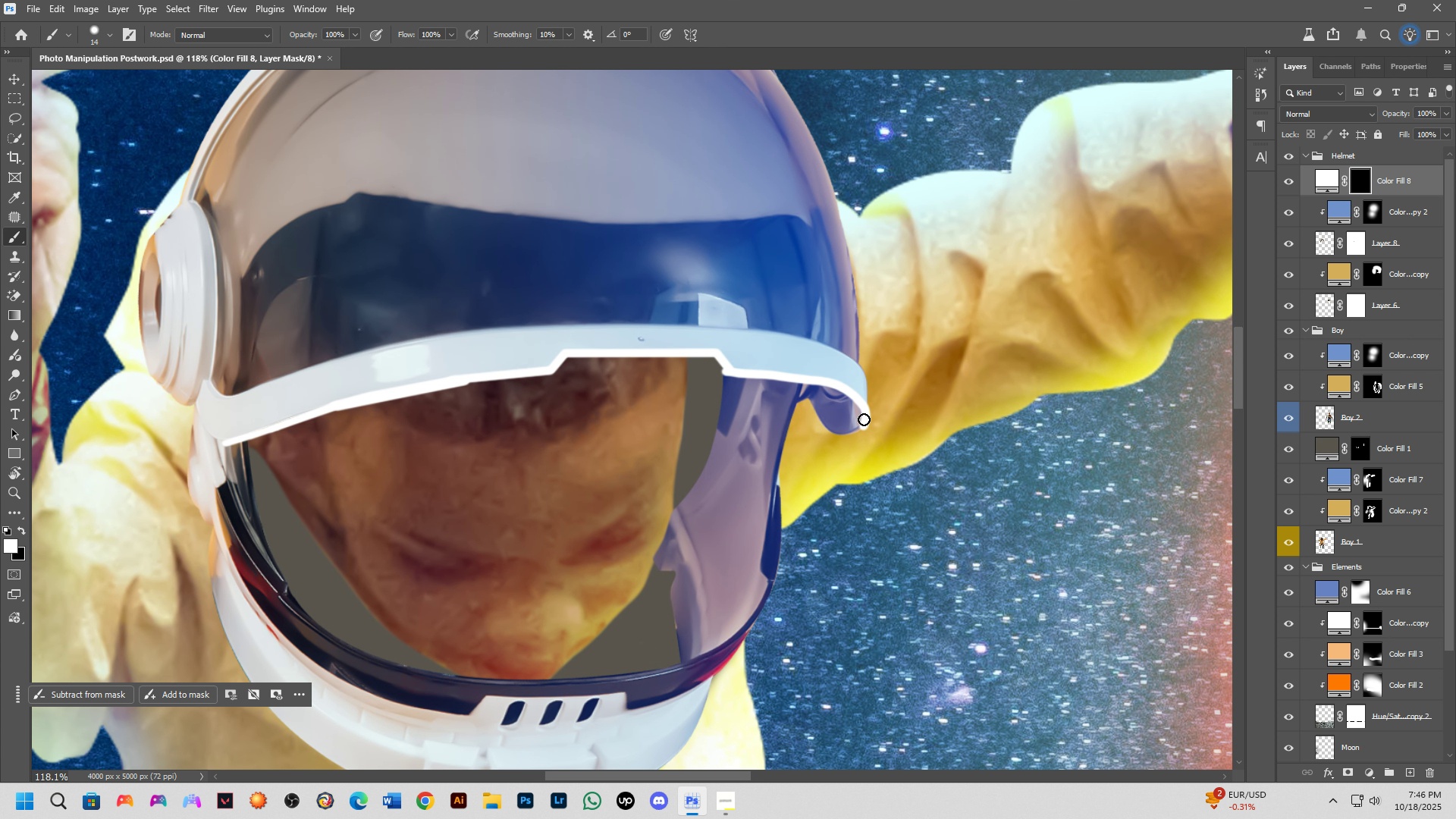 
left_click_drag(start_coordinate=[864, 419], to_coordinate=[254, 444])
 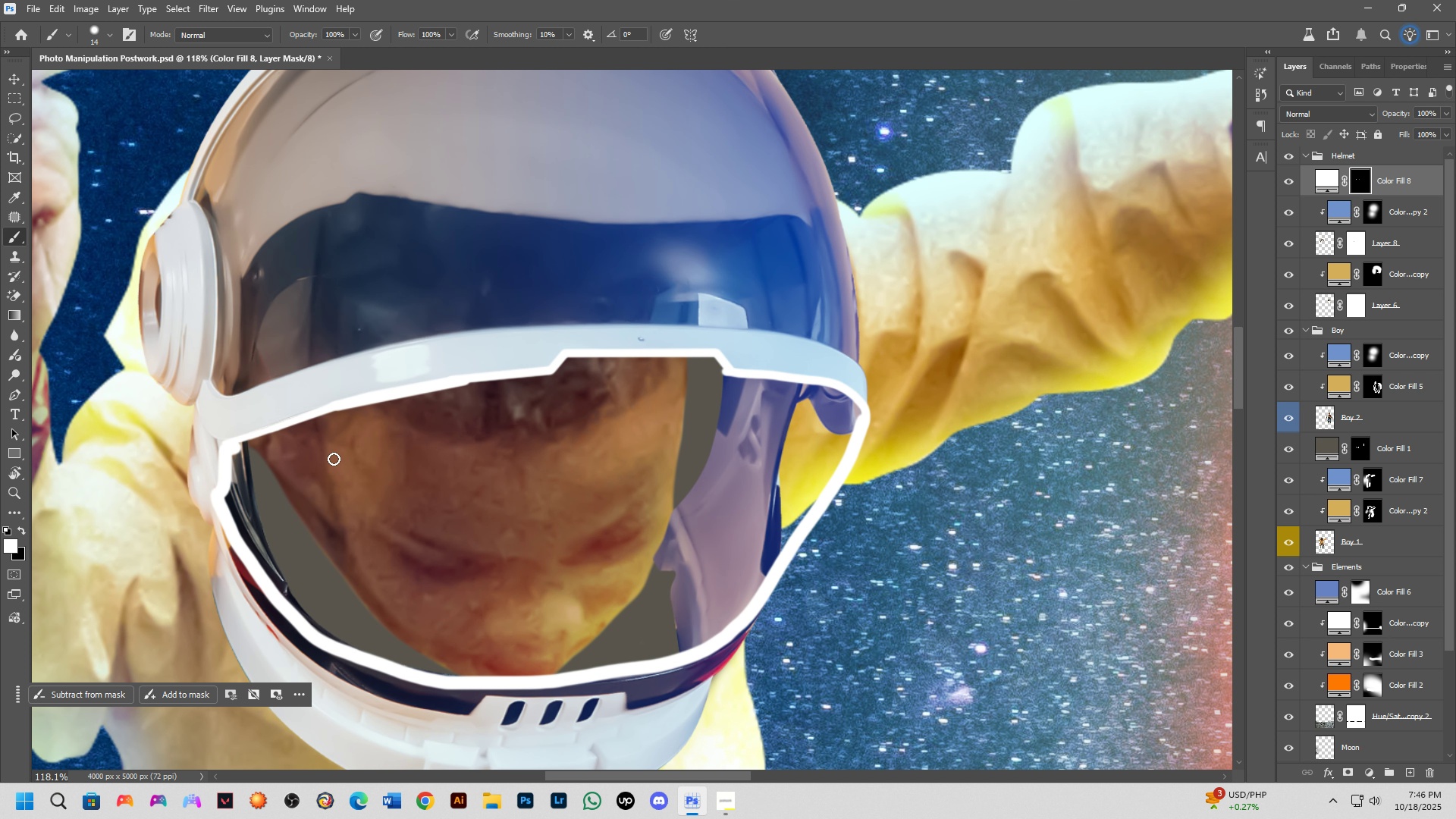 
key(Shift+ShiftLeft)
 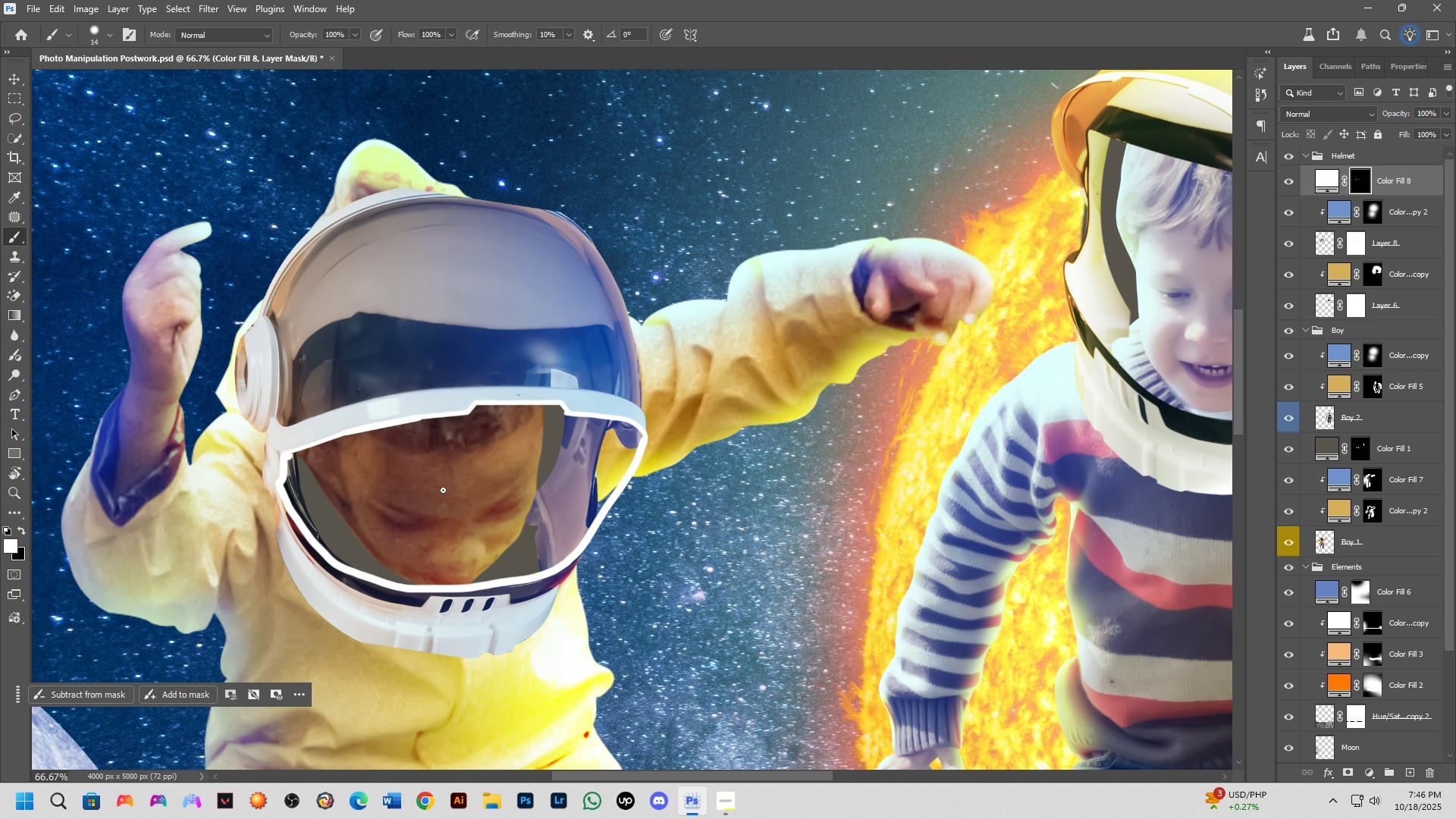 
scroll: coordinate [410, 479], scroll_direction: down, amount: 3.0
 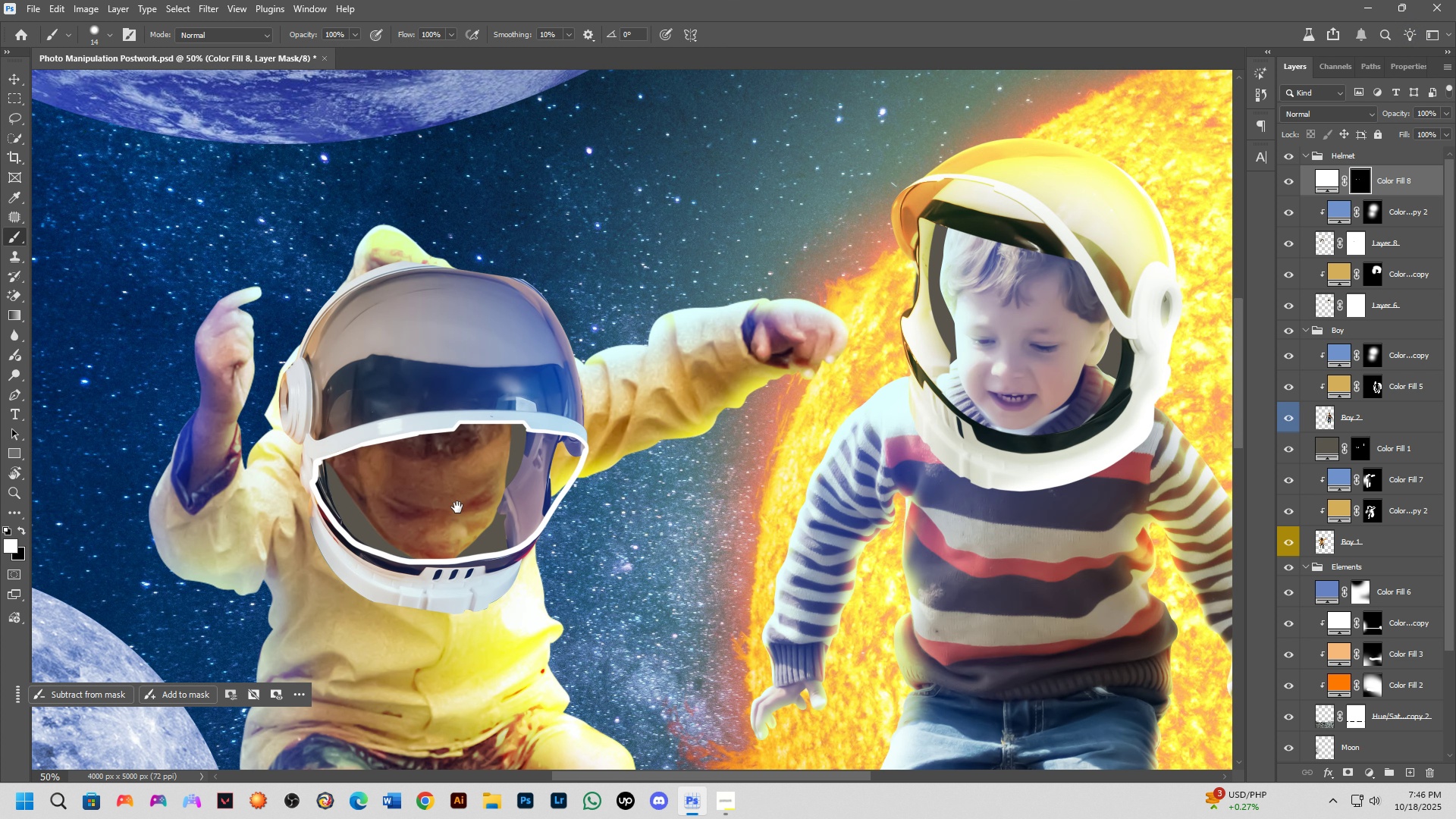 
hold_key(key=Space, duration=0.79)
 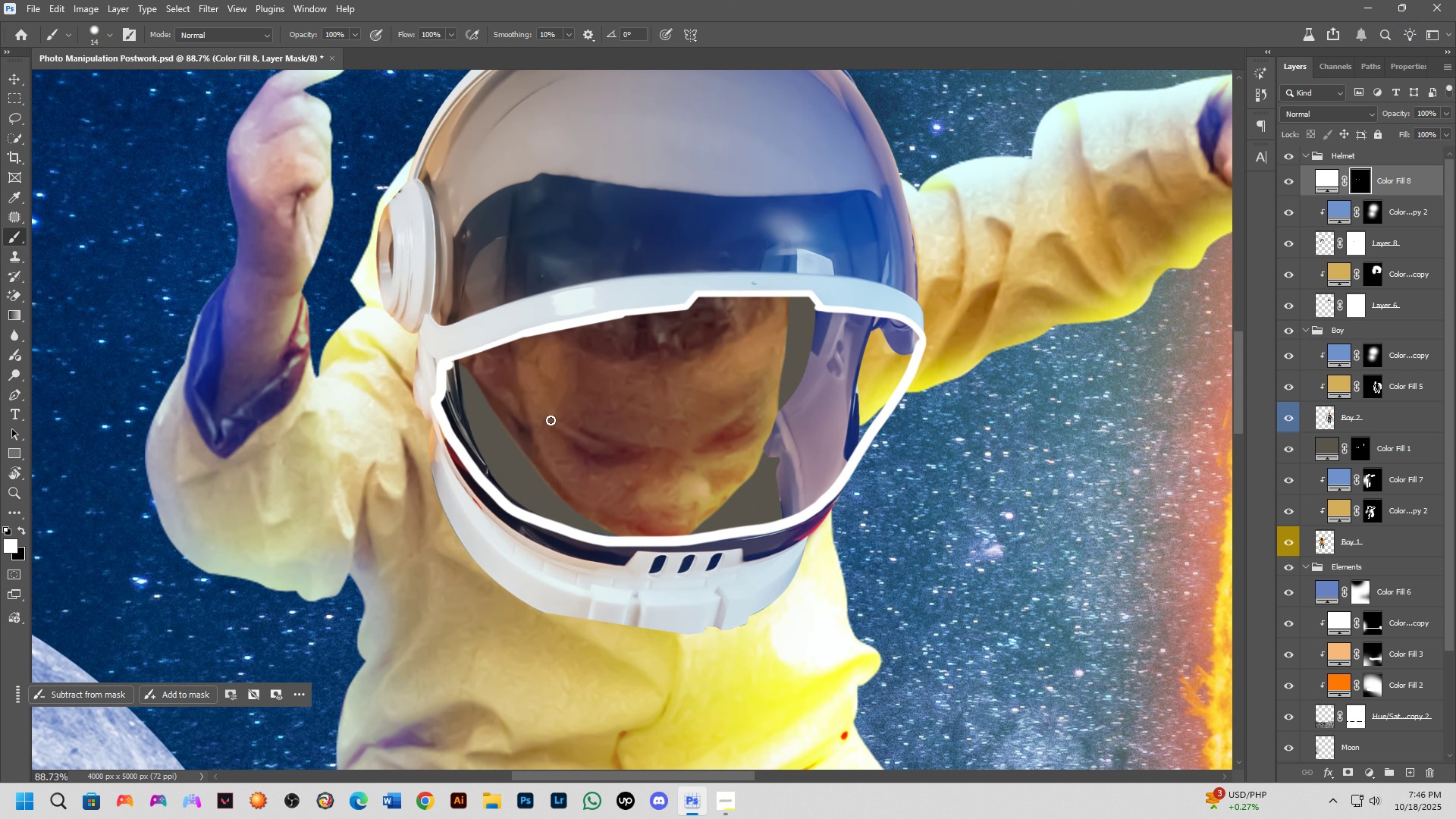 
left_click_drag(start_coordinate=[457, 507], to_coordinate=[631, 435])
 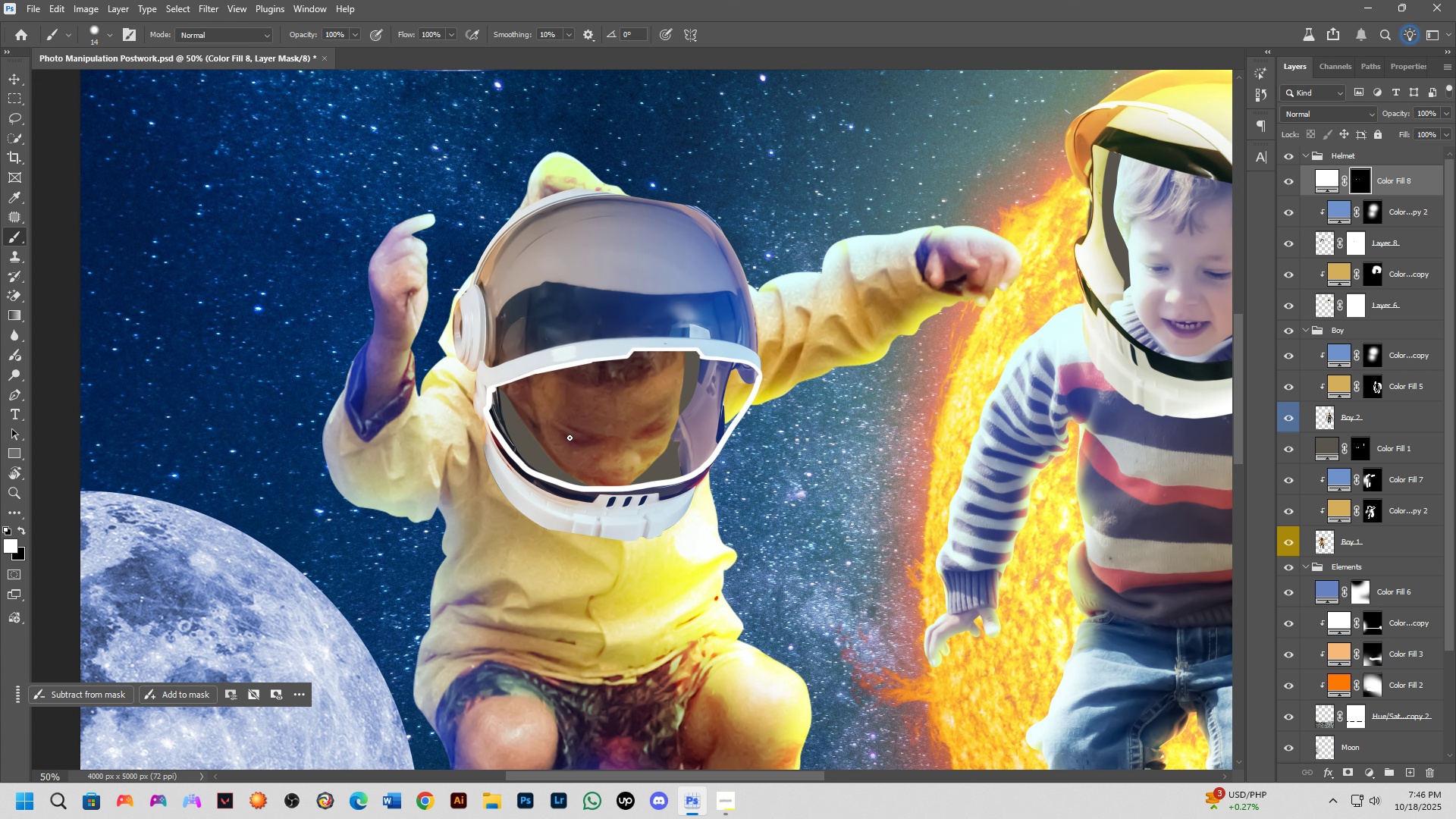 
key(Shift+ShiftLeft)
 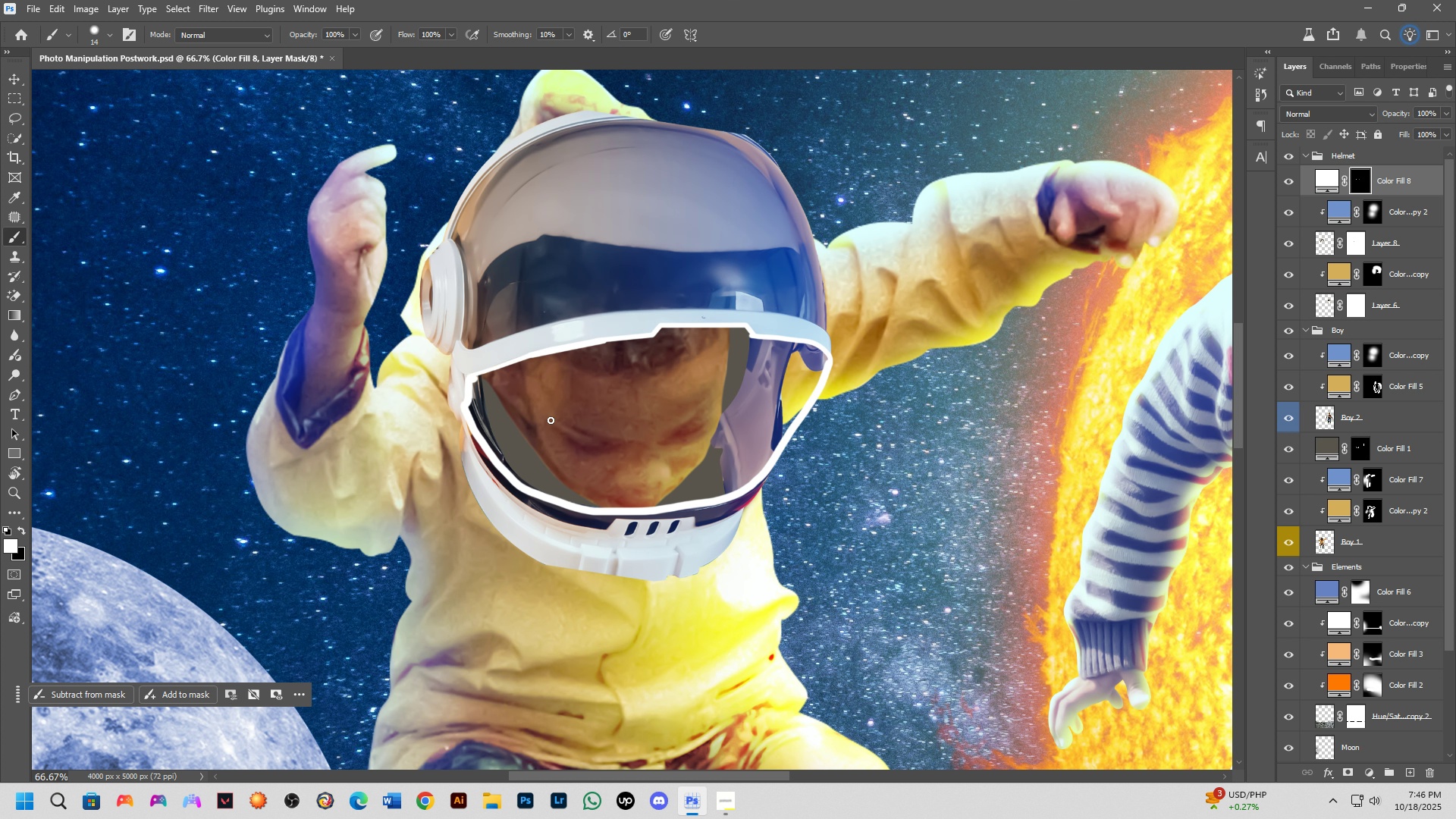 
scroll: coordinate [436, 367], scroll_direction: up, amount: 16.0
 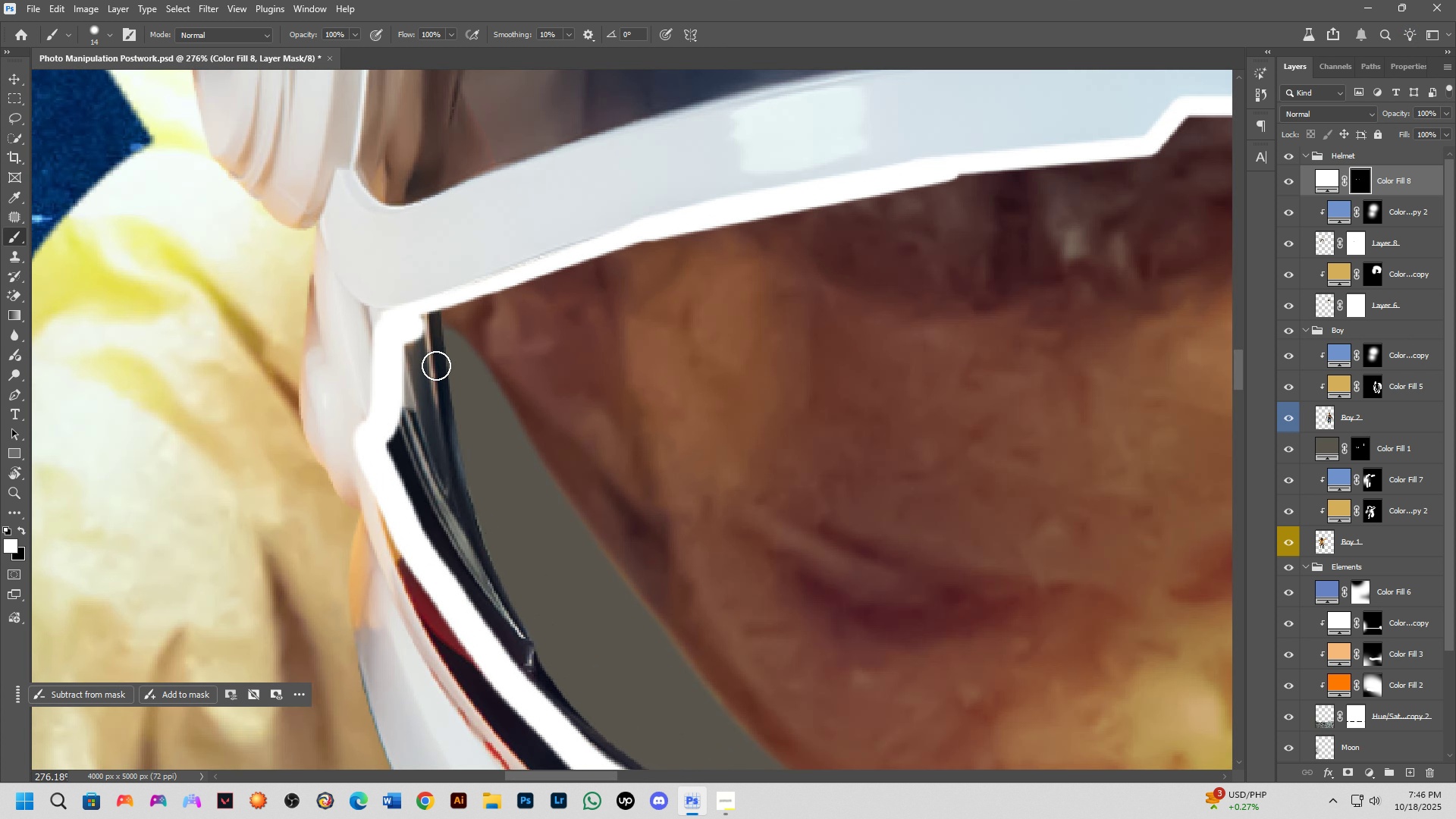 
key(Alt+AltLeft)
 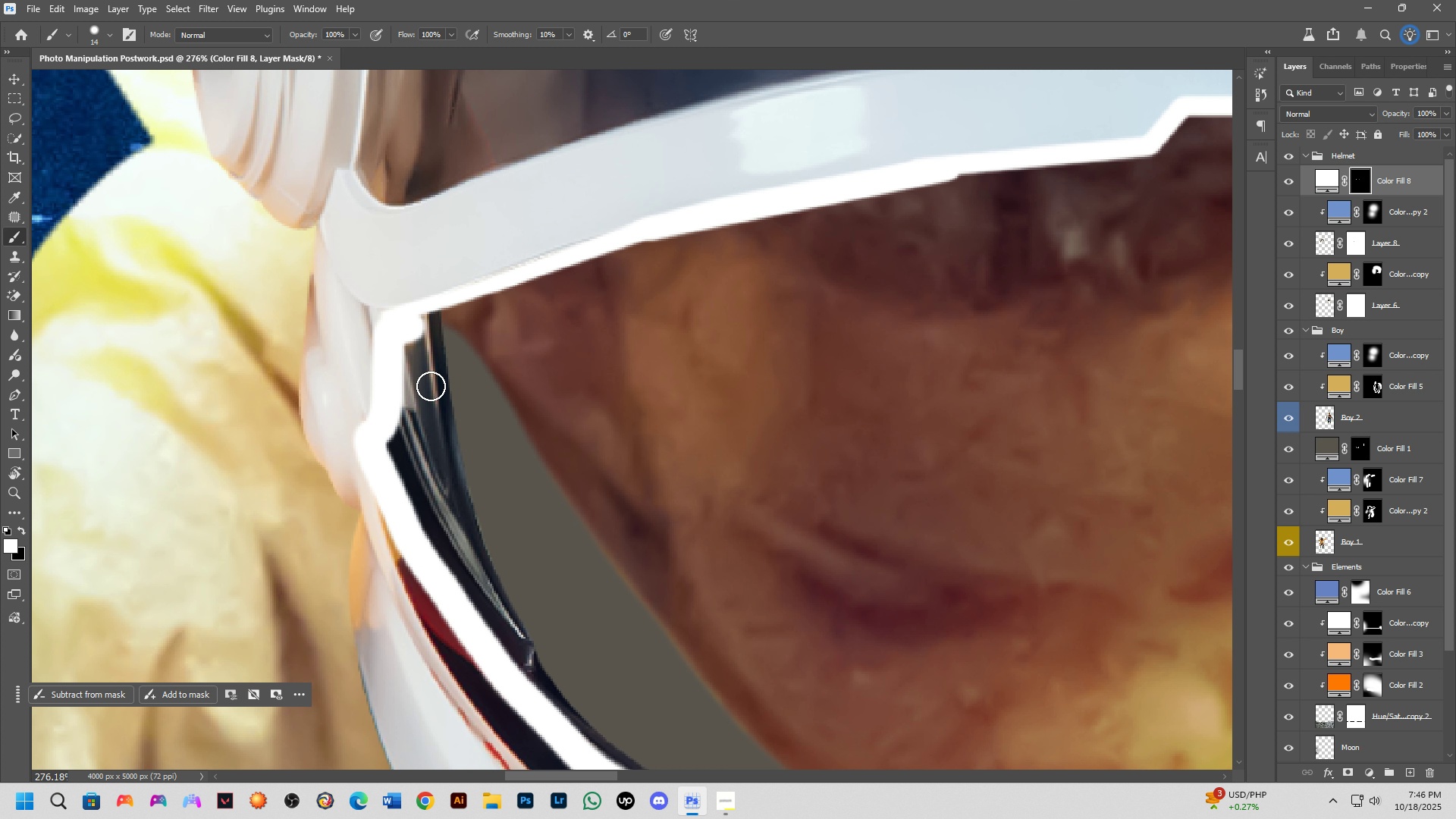 
key(Alt+AltLeft)
 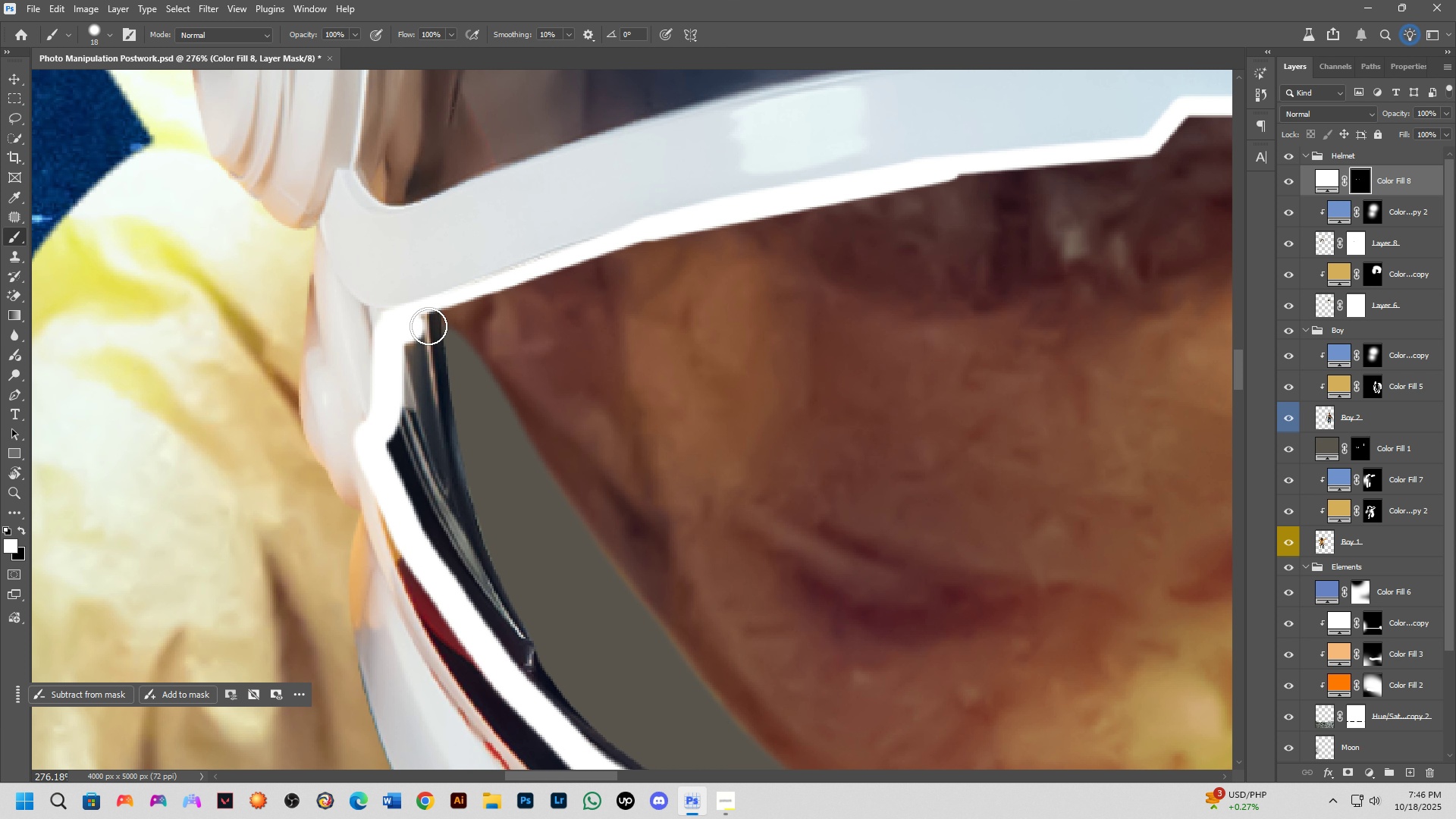 
left_click_drag(start_coordinate=[428, 326], to_coordinate=[477, 598])
 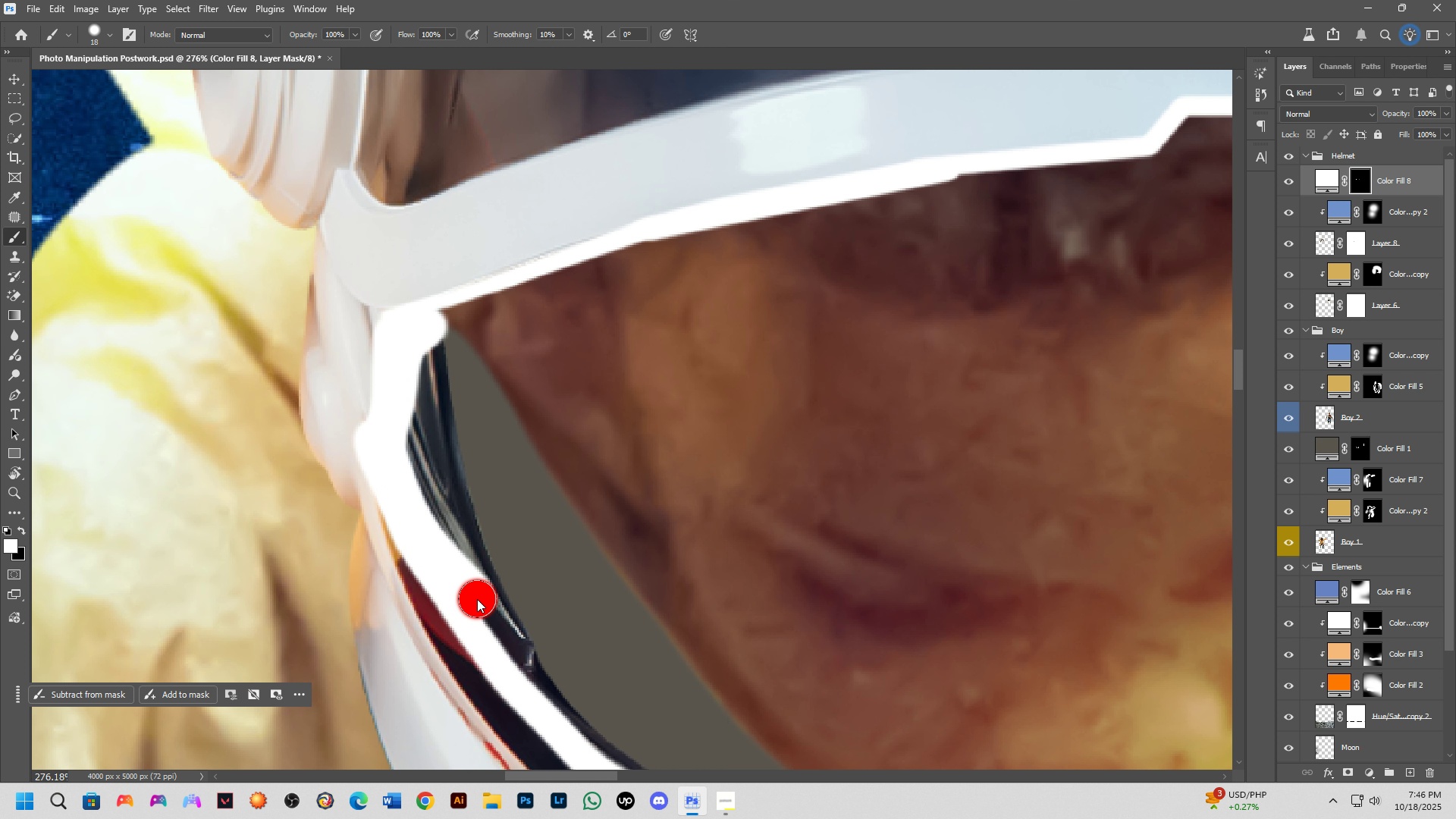 
key(Alt+AltLeft)
 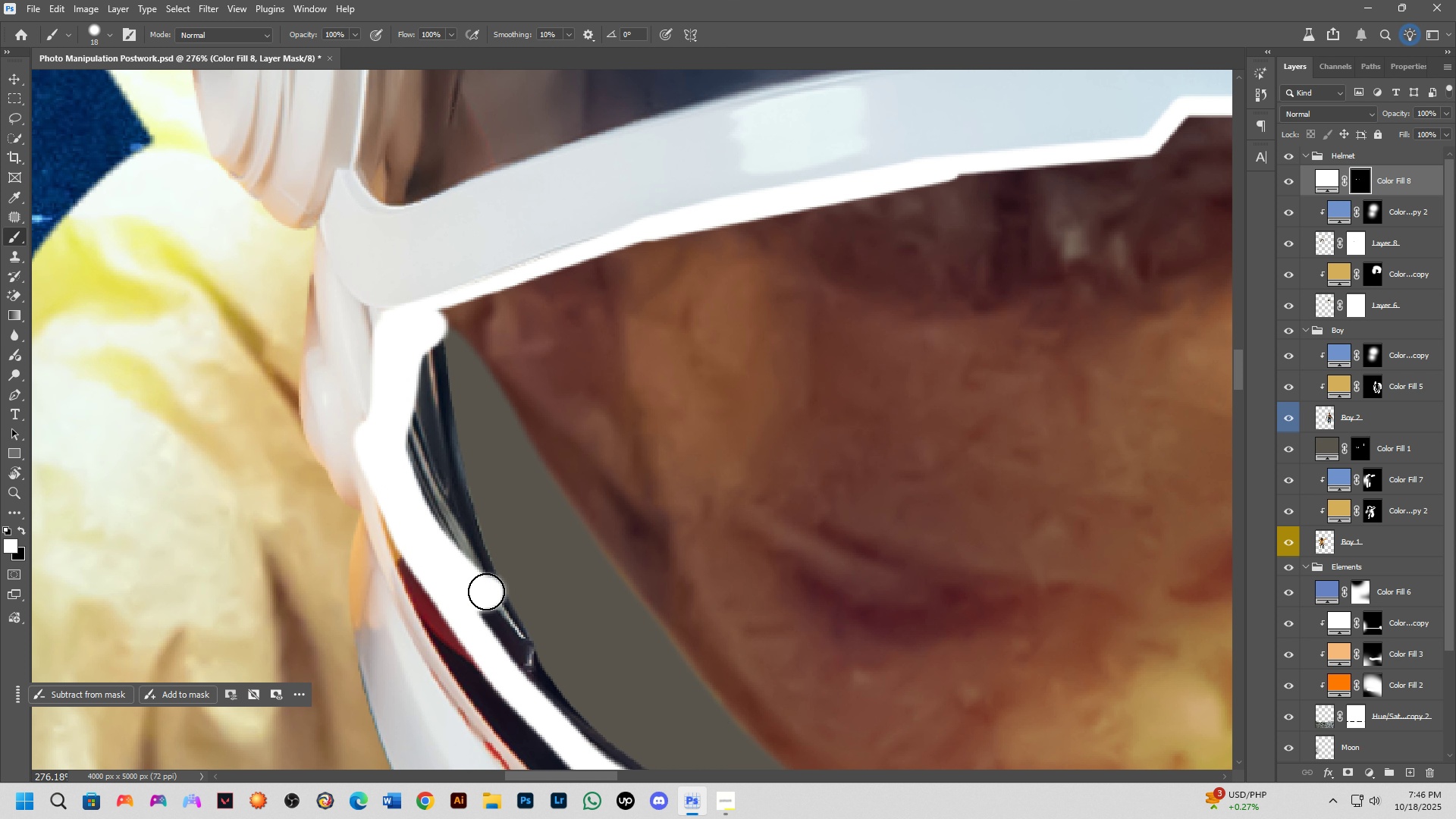 
left_click_drag(start_coordinate=[487, 593], to_coordinate=[441, 323])
 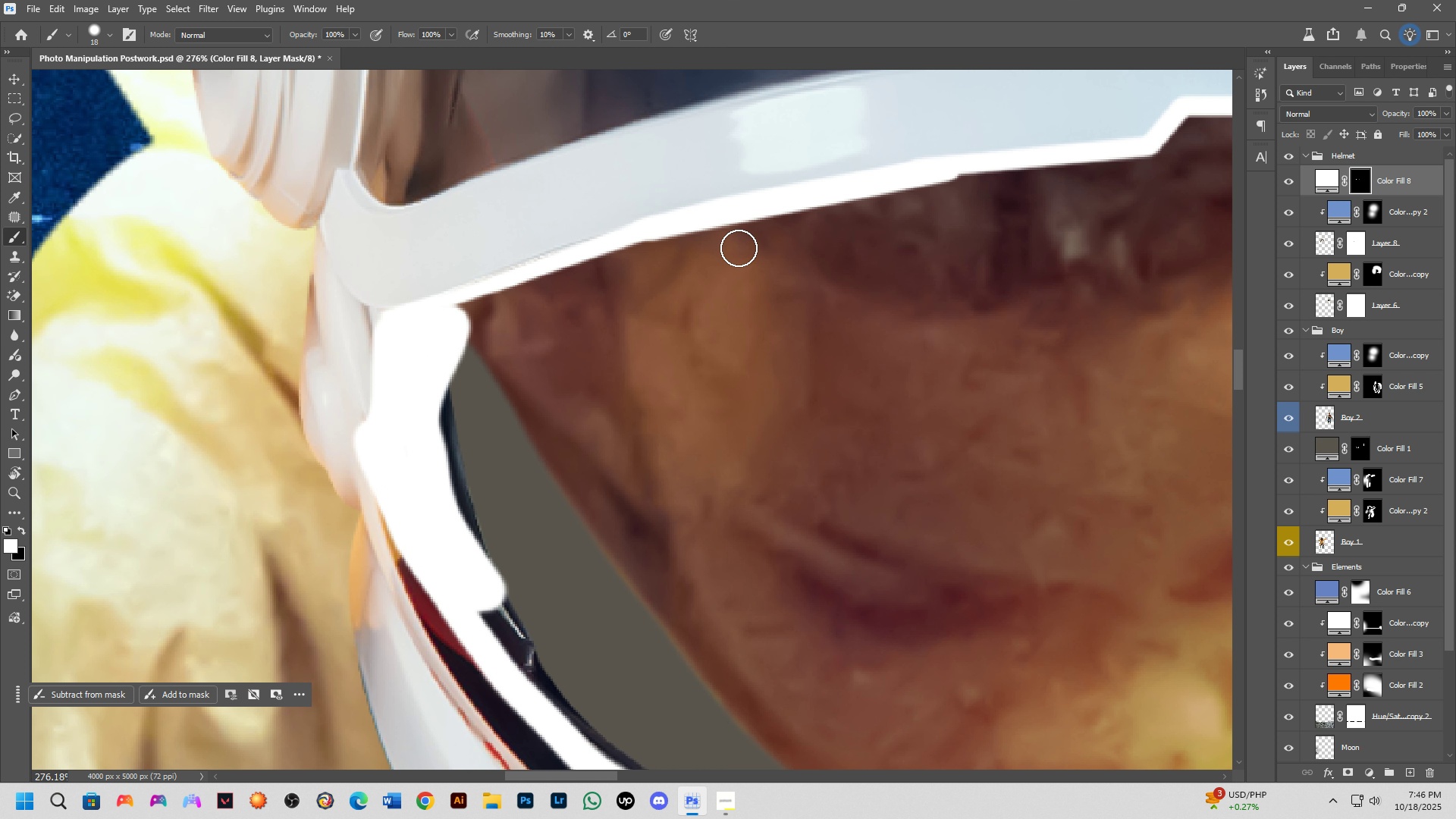 
hold_key(key=ShiftLeft, duration=0.52)
 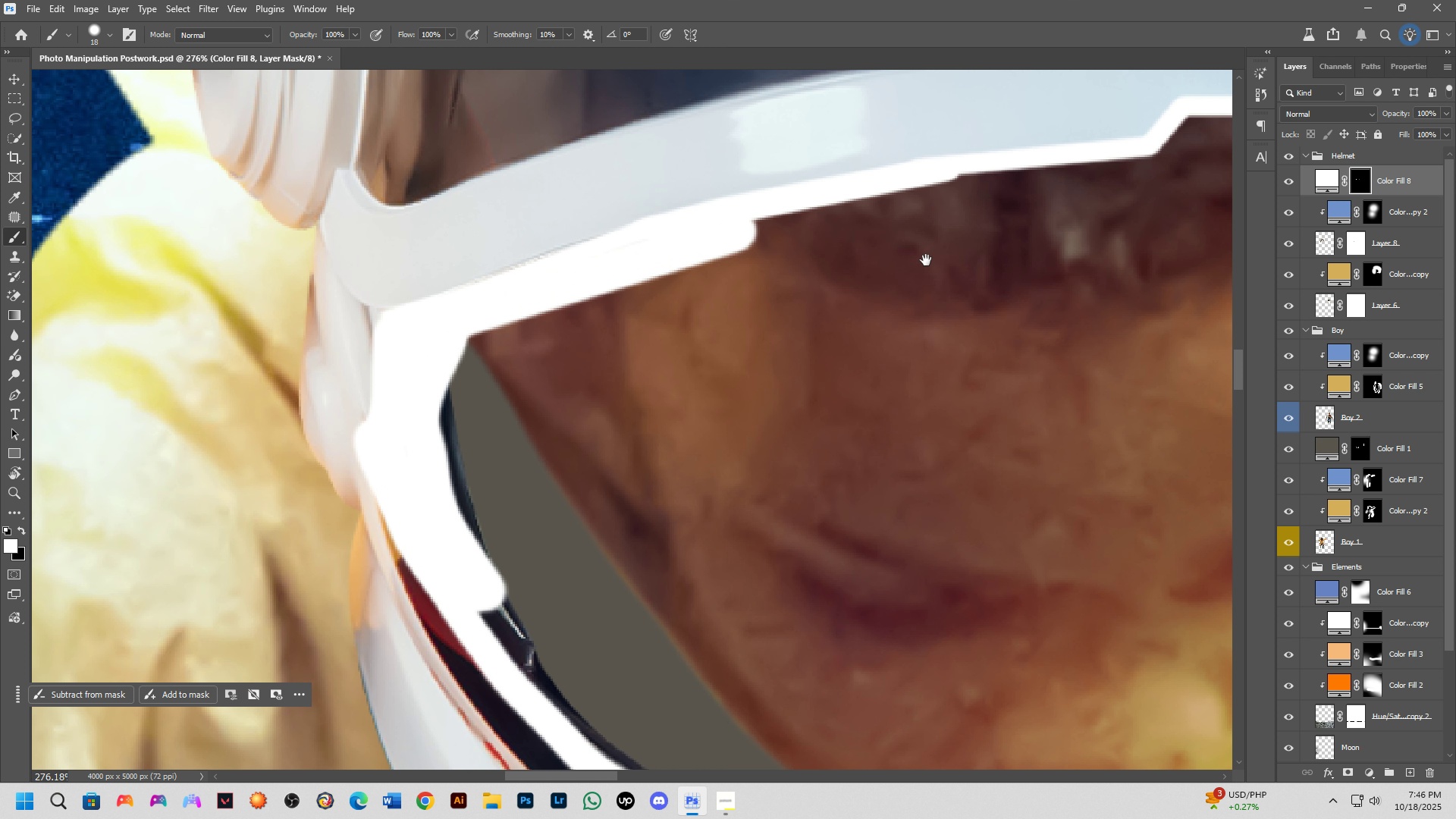 
hold_key(key=Space, duration=0.55)
 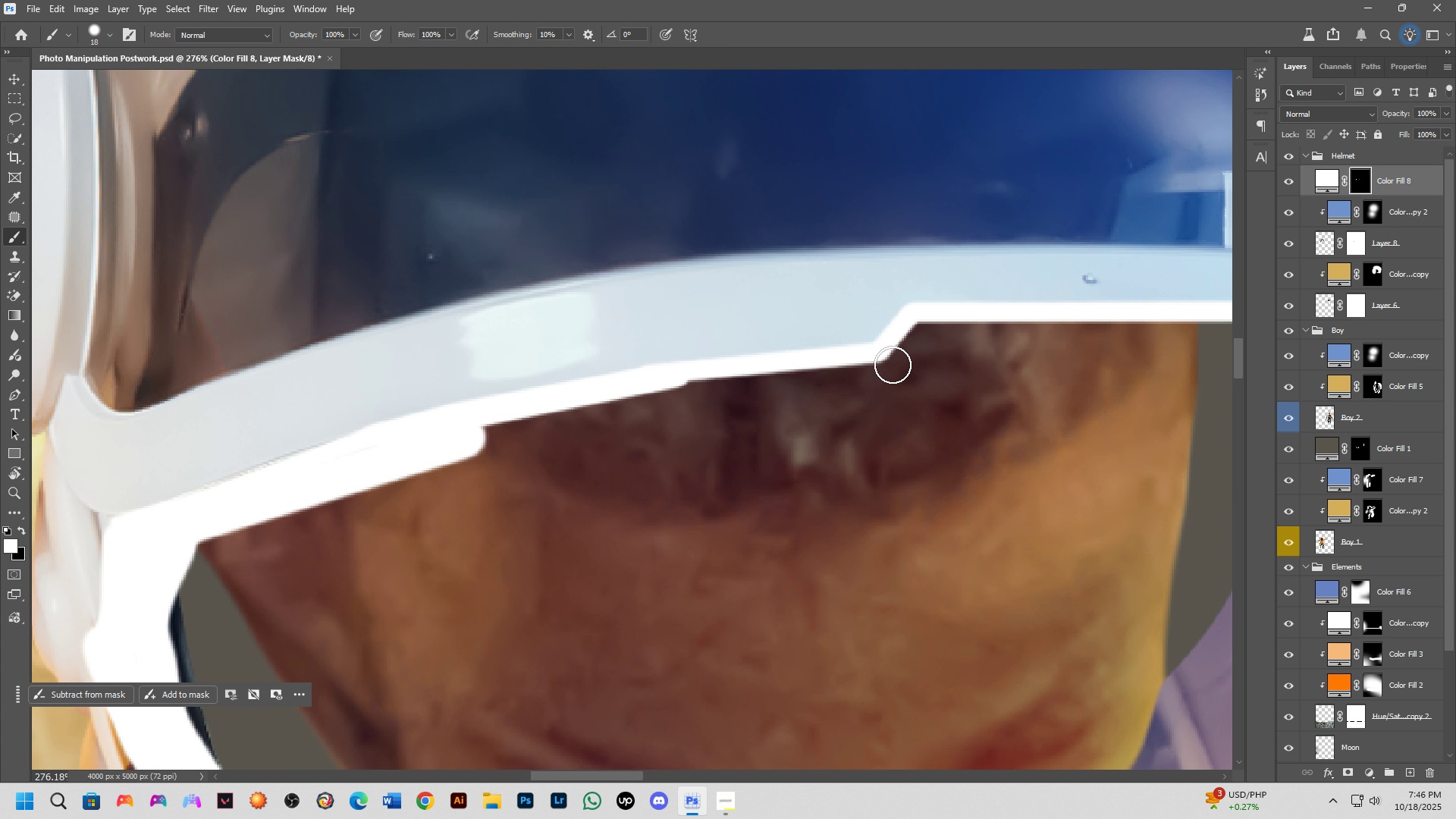 
left_click_drag(start_coordinate=[919, 263], to_coordinate=[648, 469])
 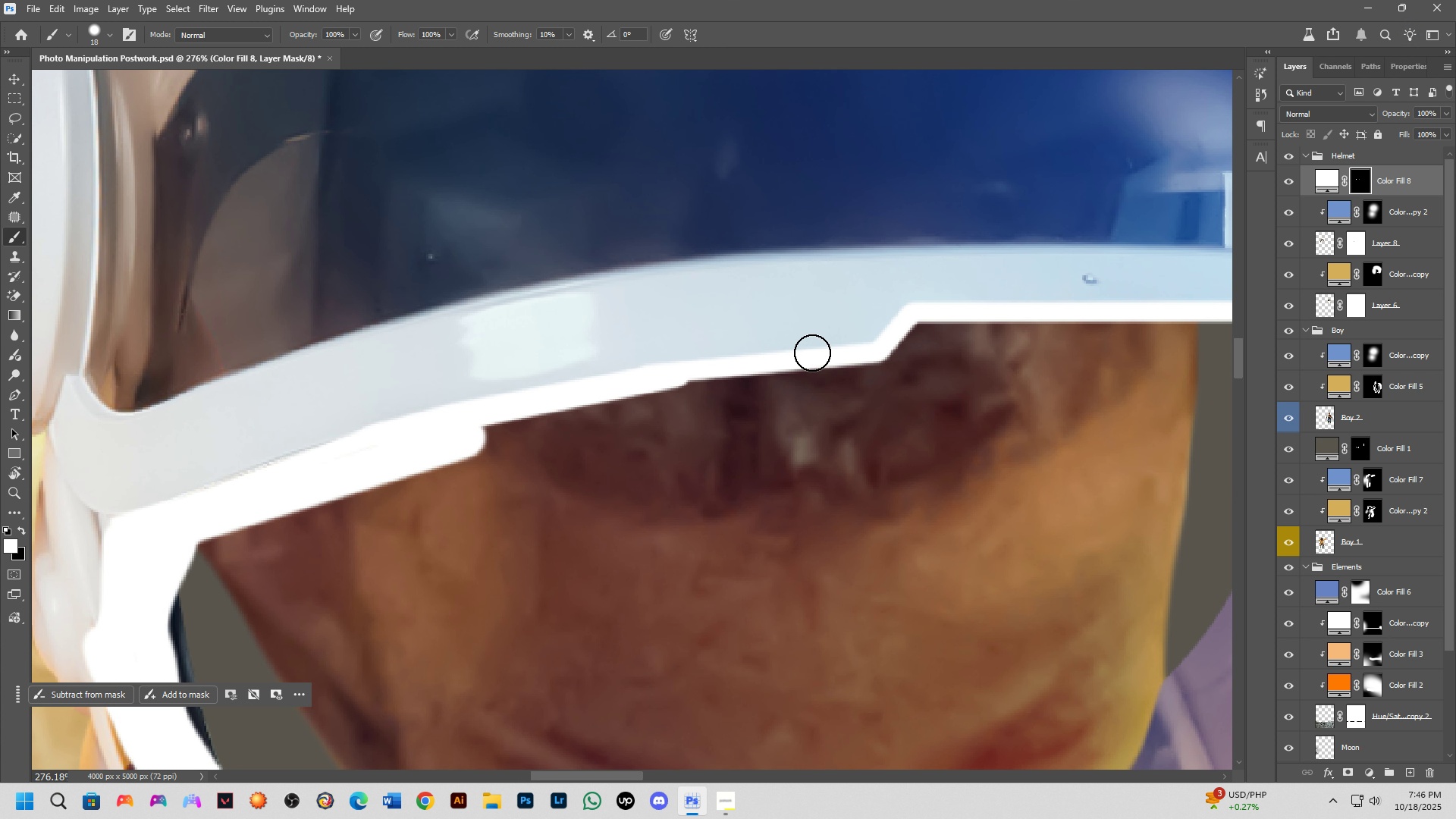 
hold_key(key=ShiftLeft, duration=0.67)
left_click([893, 365])
 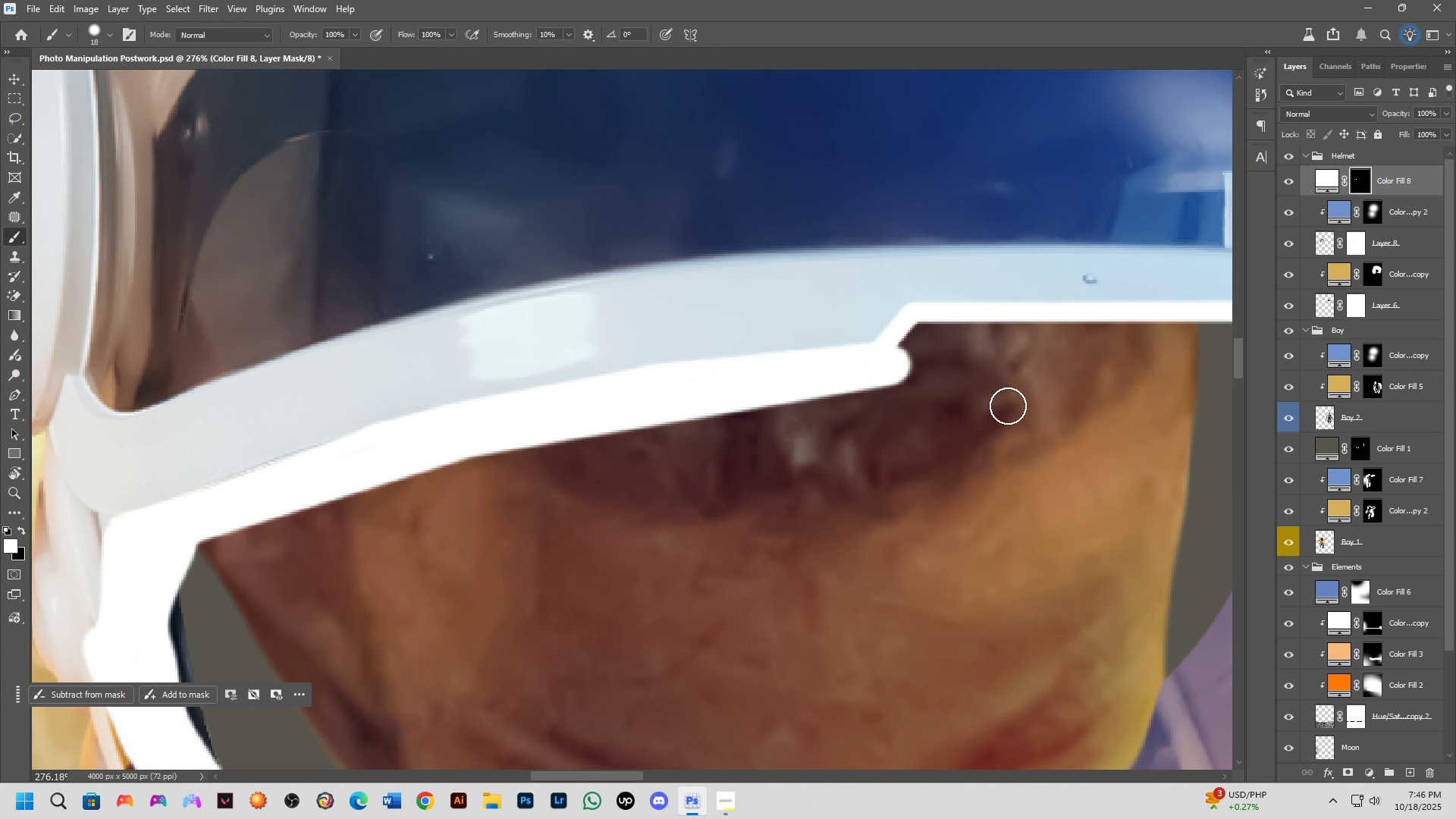 
hold_key(key=Space, duration=0.5)
 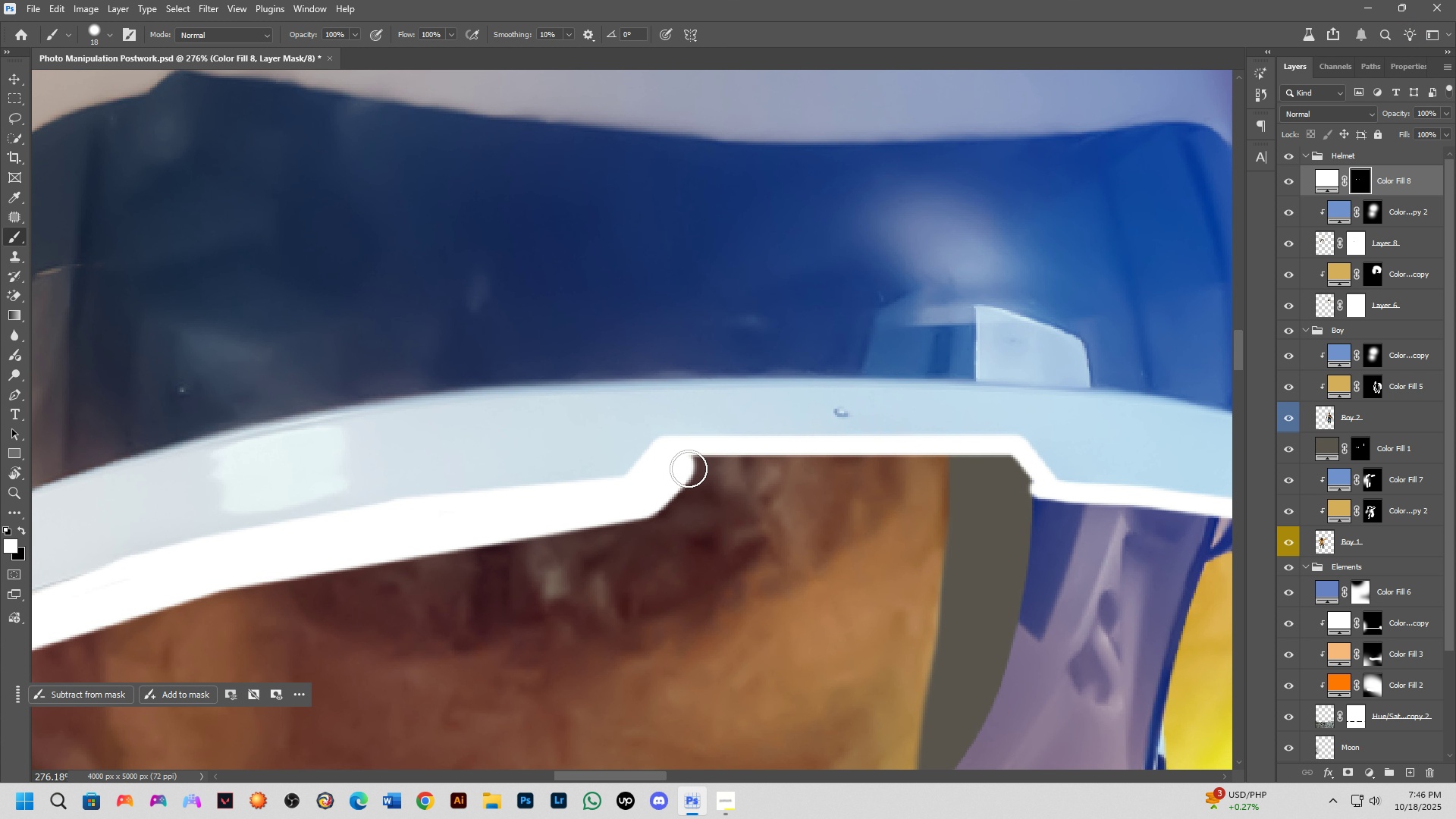 
left_click_drag(start_coordinate=[1002, 409], to_coordinate=[765, 536])
 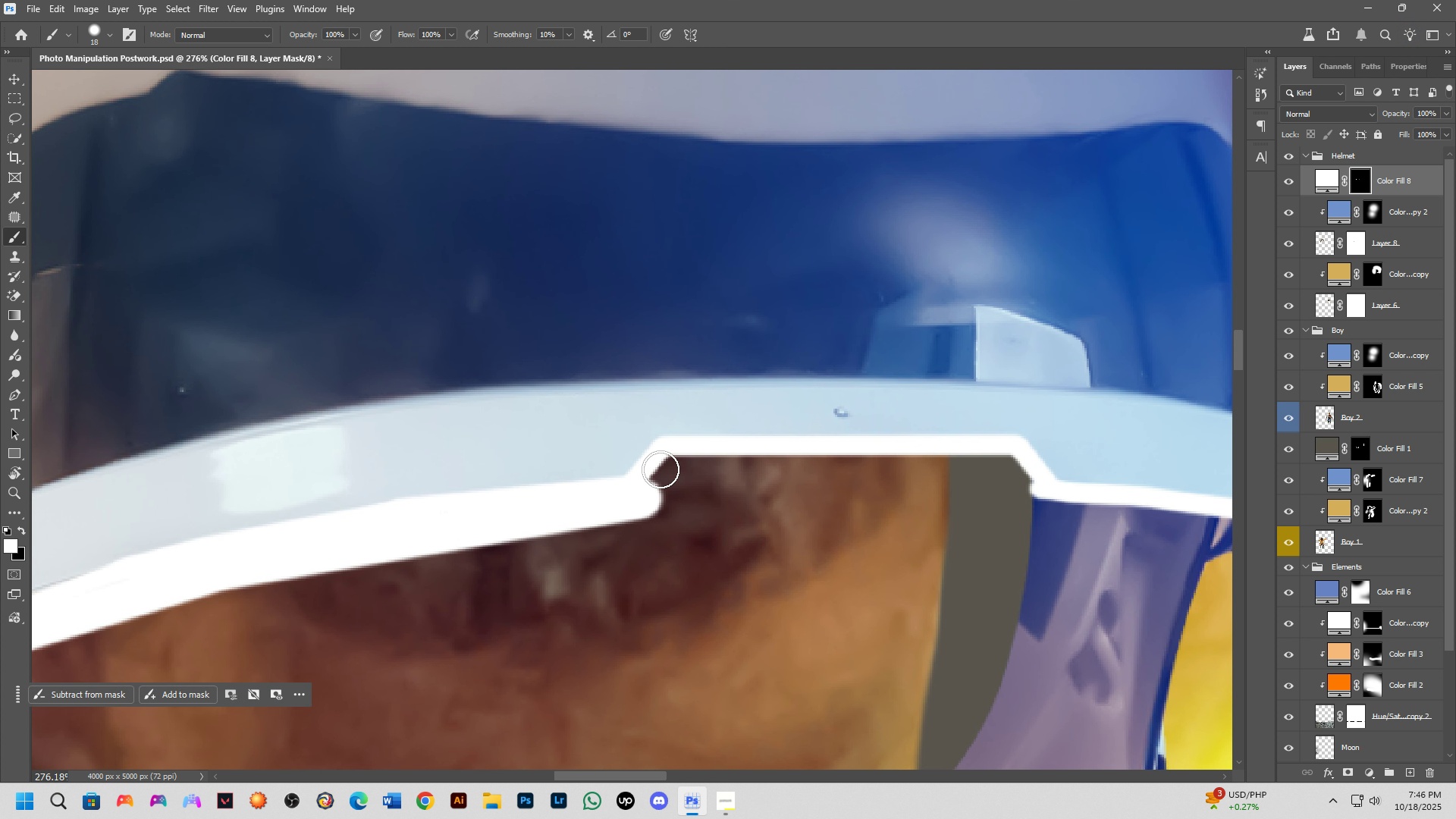 
hold_key(key=ShiftLeft, duration=0.49)
 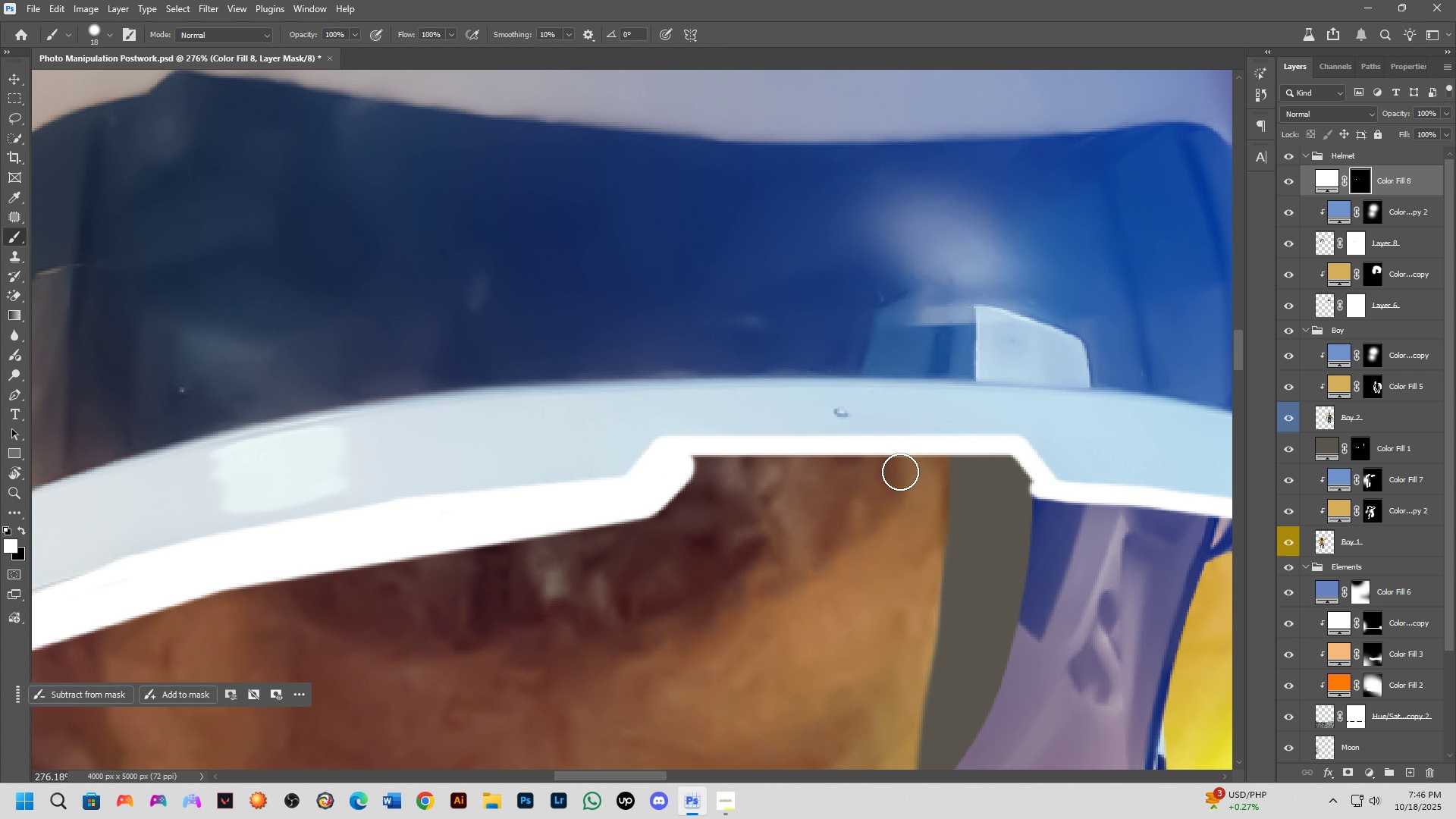 
hold_key(key=ShiftLeft, duration=0.85)
left_click([1013, 470])
 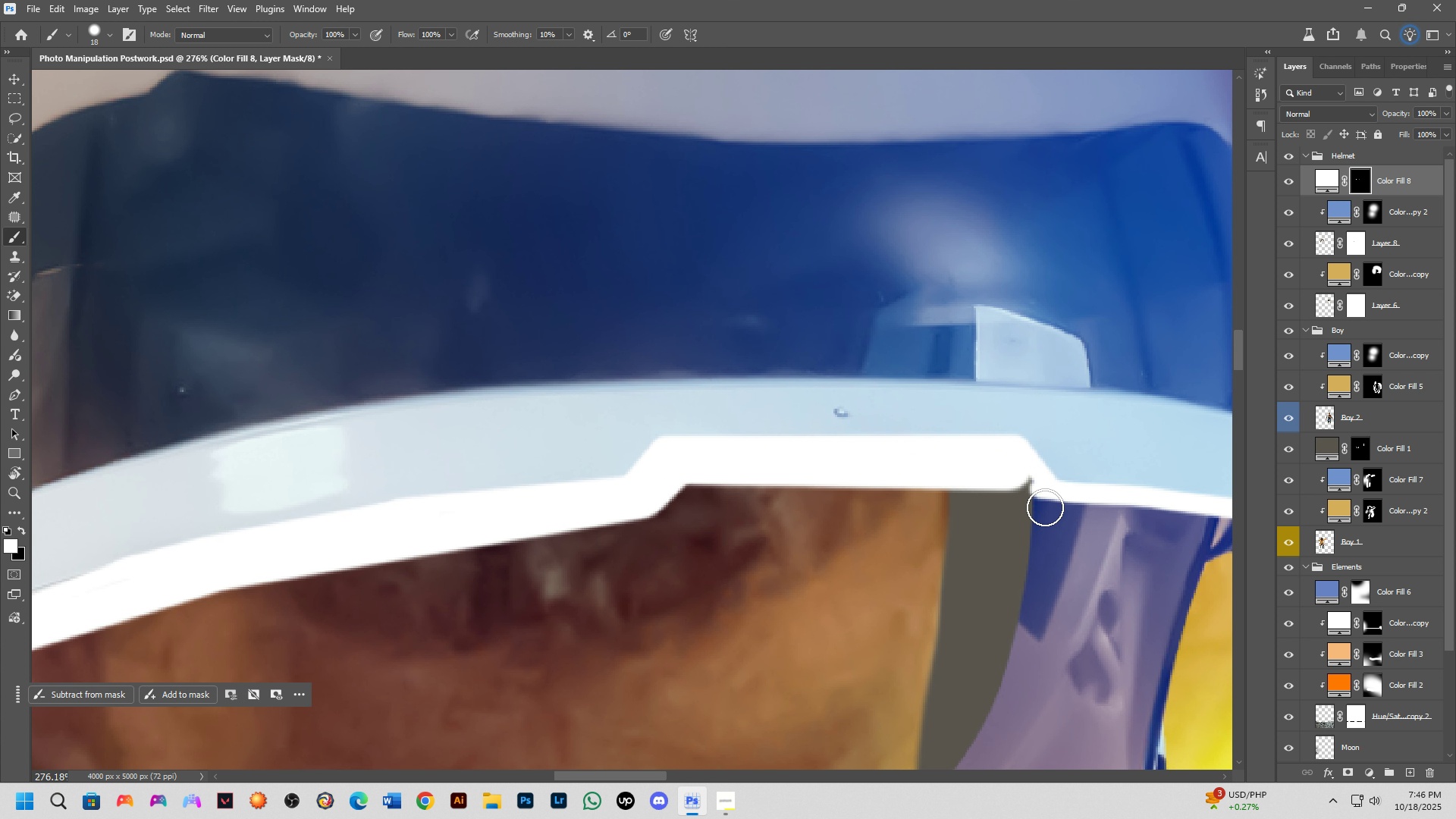 
hold_key(key=ShiftLeft, duration=0.34)
double_click([1045, 507])
 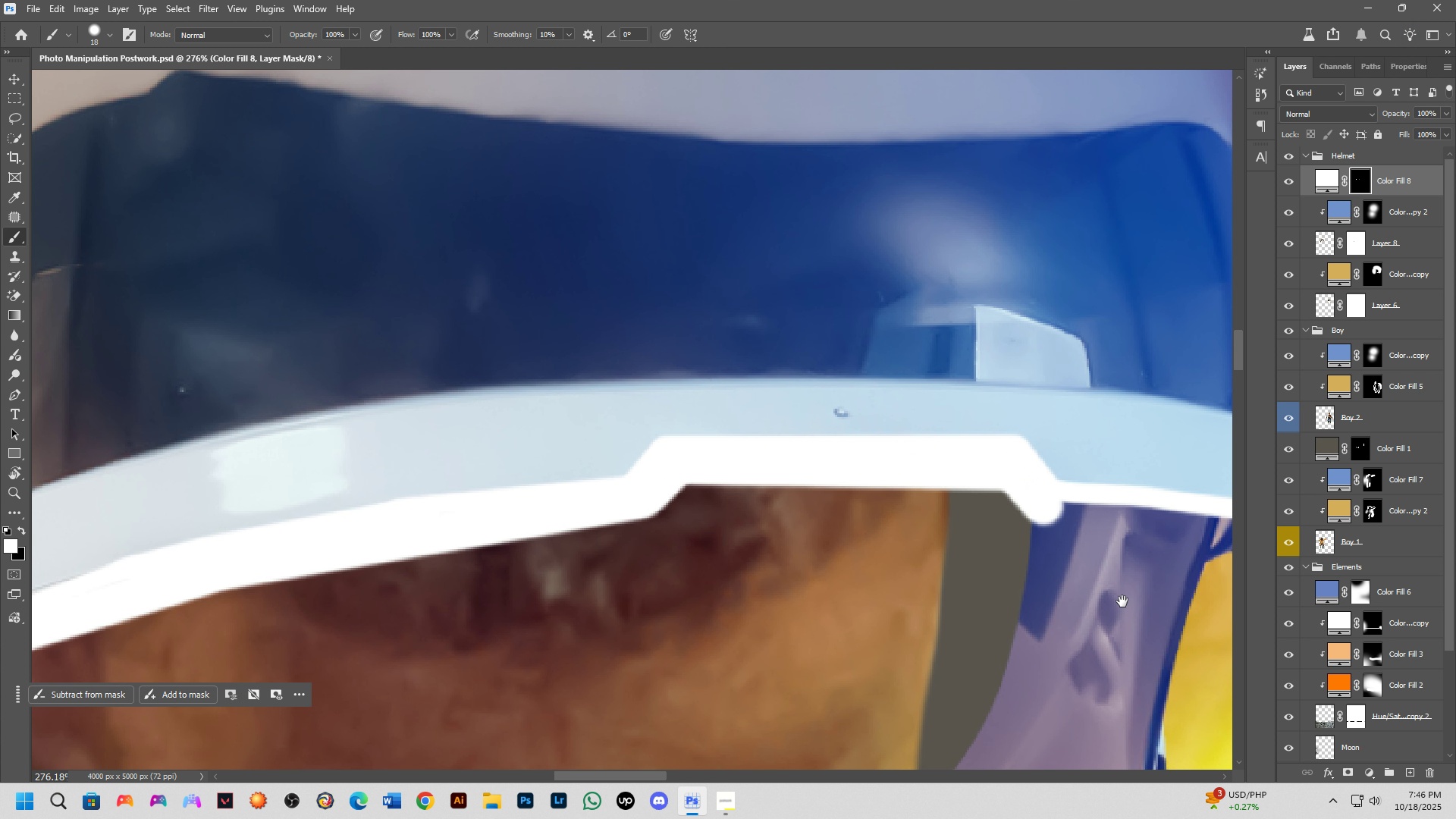 
hold_key(key=Space, duration=0.61)
 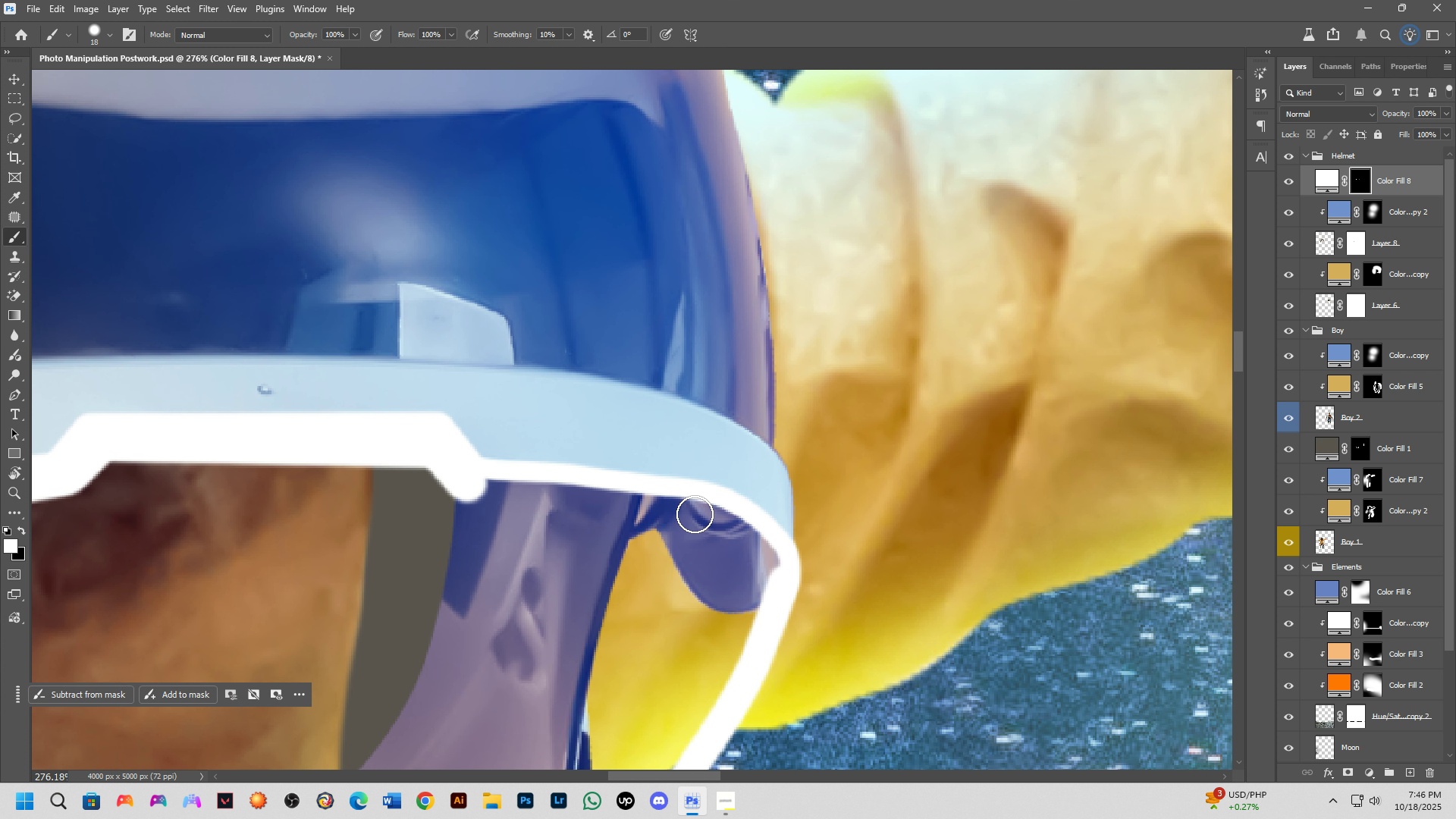 
left_click_drag(start_coordinate=[1119, 604], to_coordinate=[543, 581])
 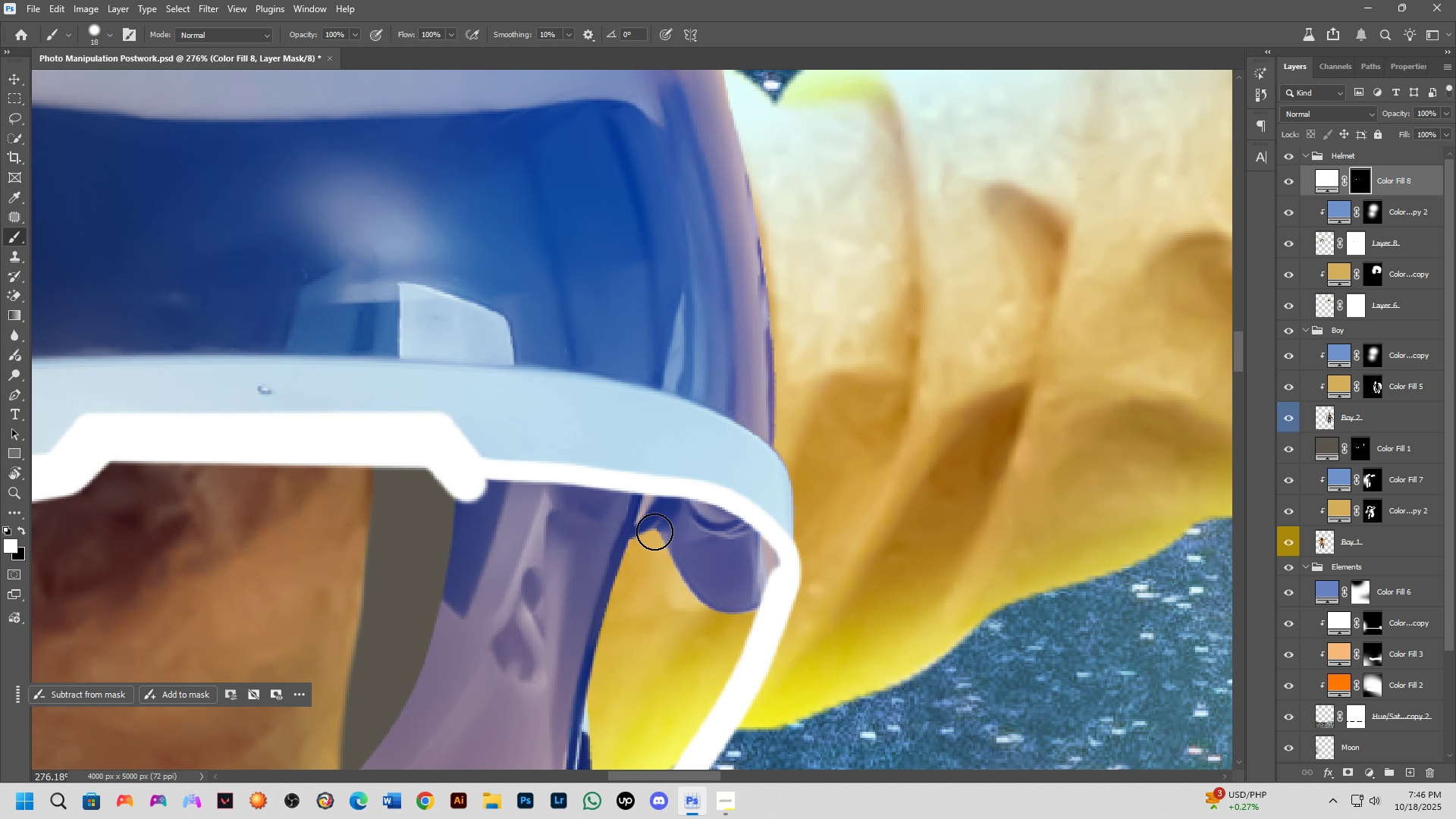 
hold_key(key=ShiftLeft, duration=0.58)
left_click([695, 514])
 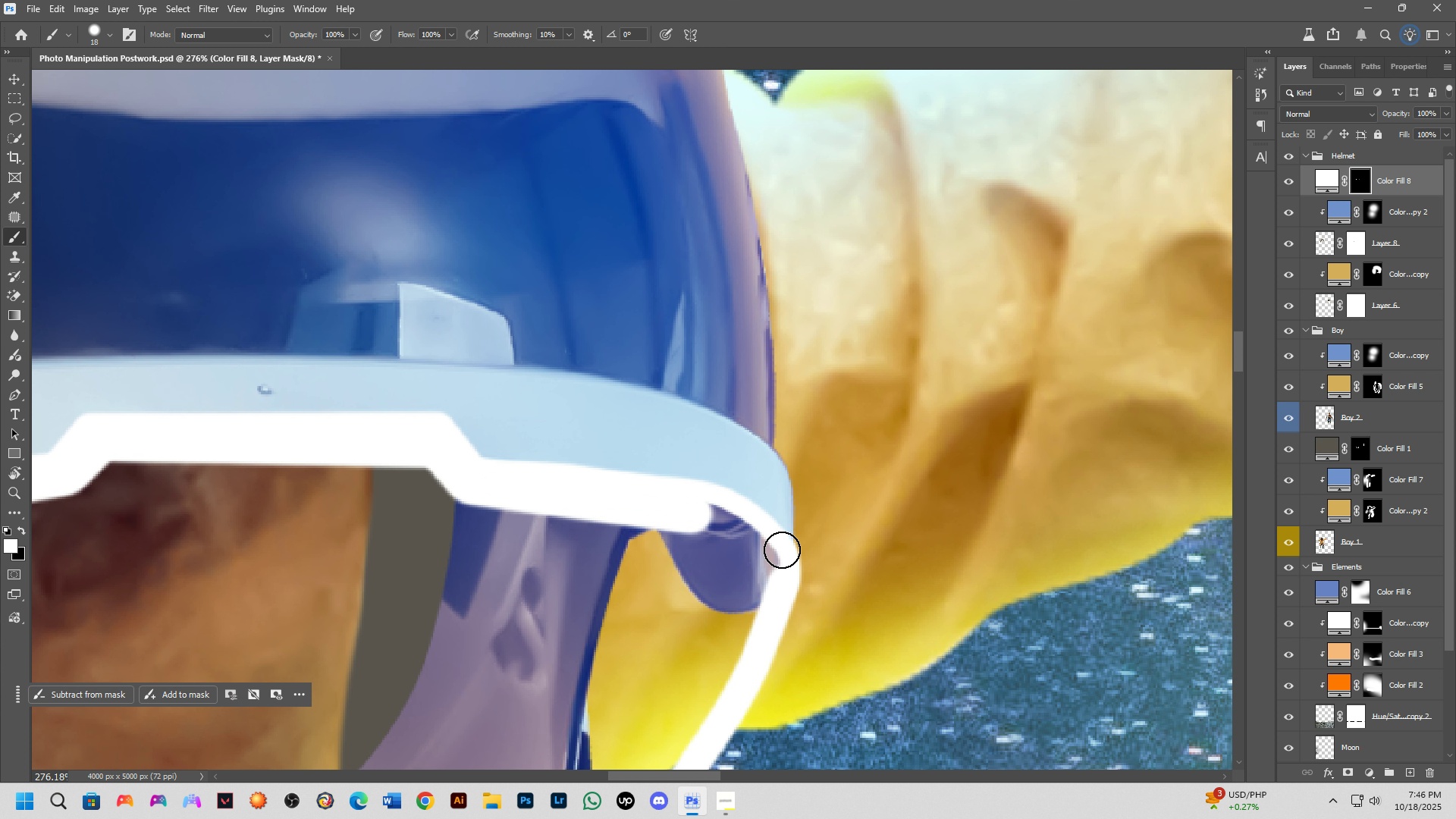 
hold_key(key=ShiftLeft, duration=0.59)
left_click([782, 557])
 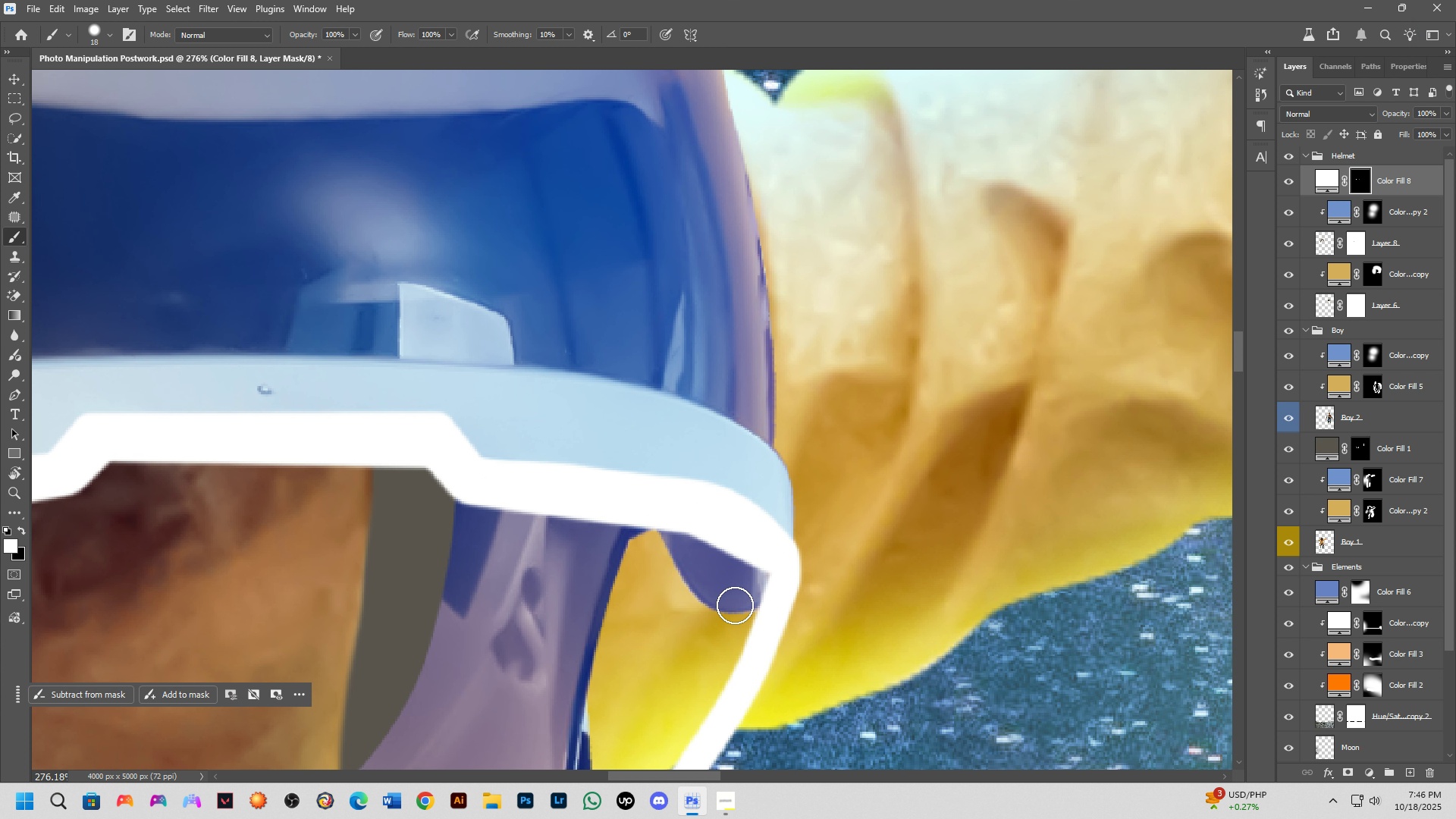 
hold_key(key=Space, duration=0.6)
 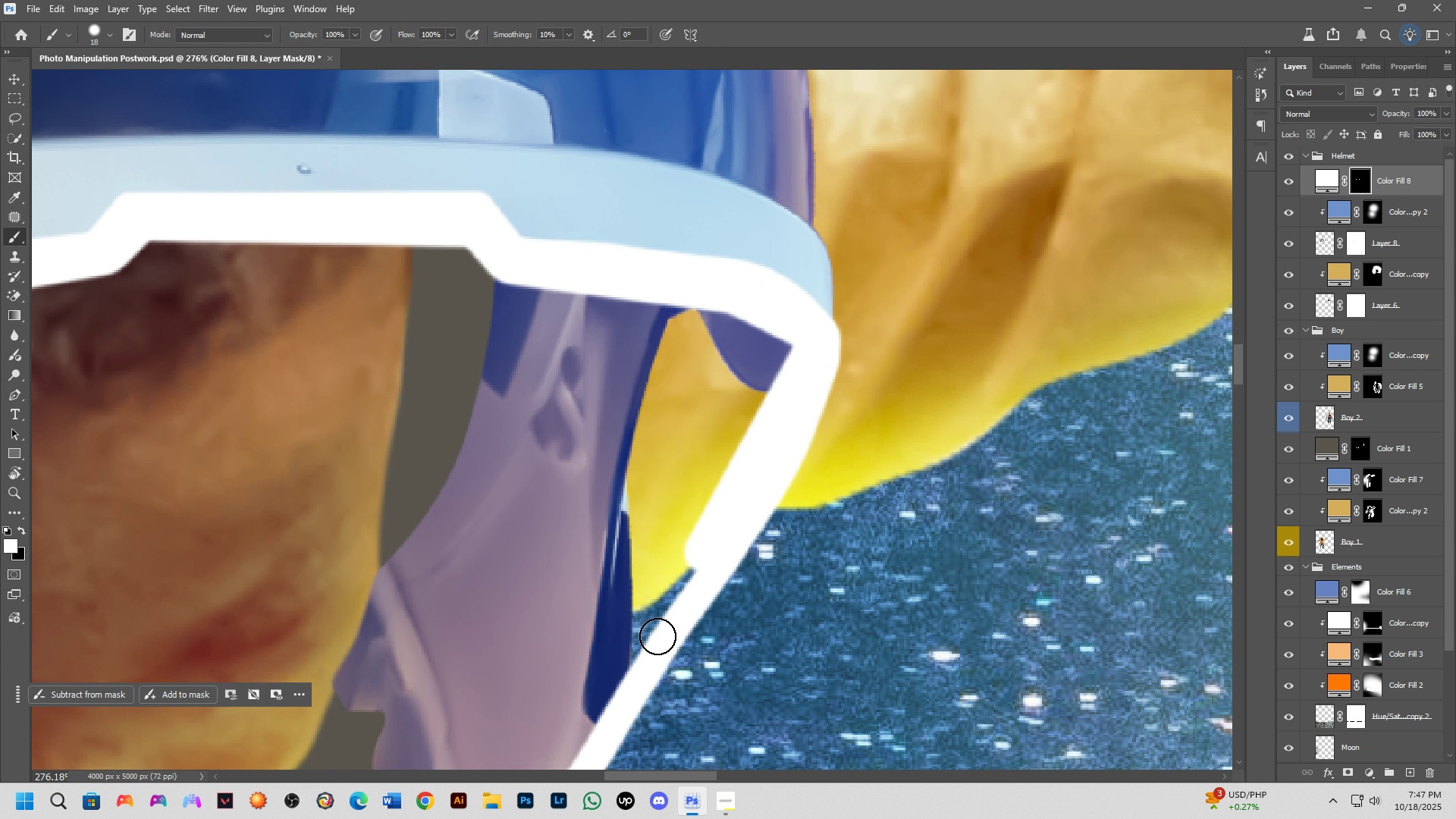 
left_click_drag(start_coordinate=[708, 684], to_coordinate=[747, 463])
 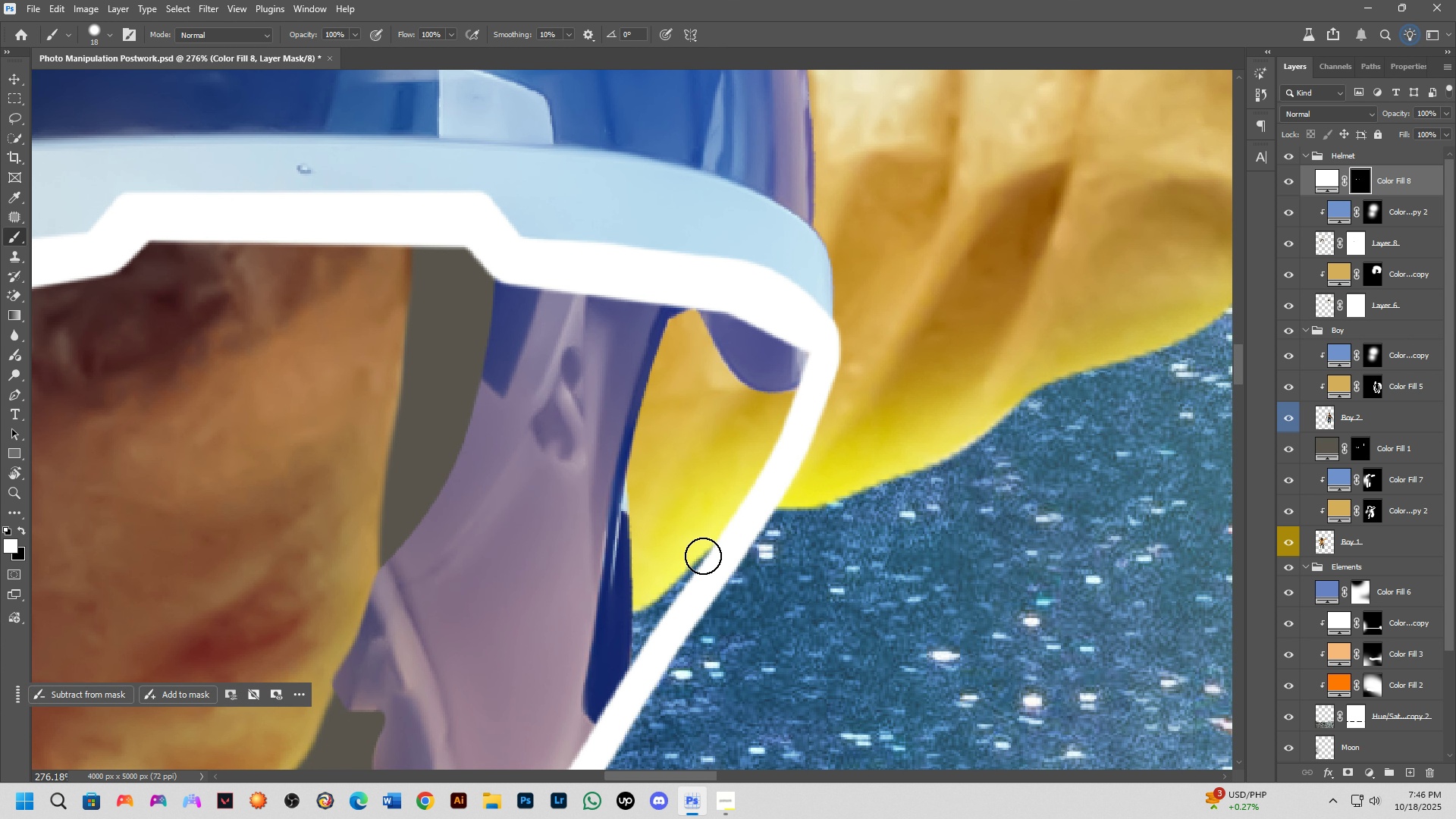 
hold_key(key=ShiftLeft, duration=0.39)
left_click([702, 556])
 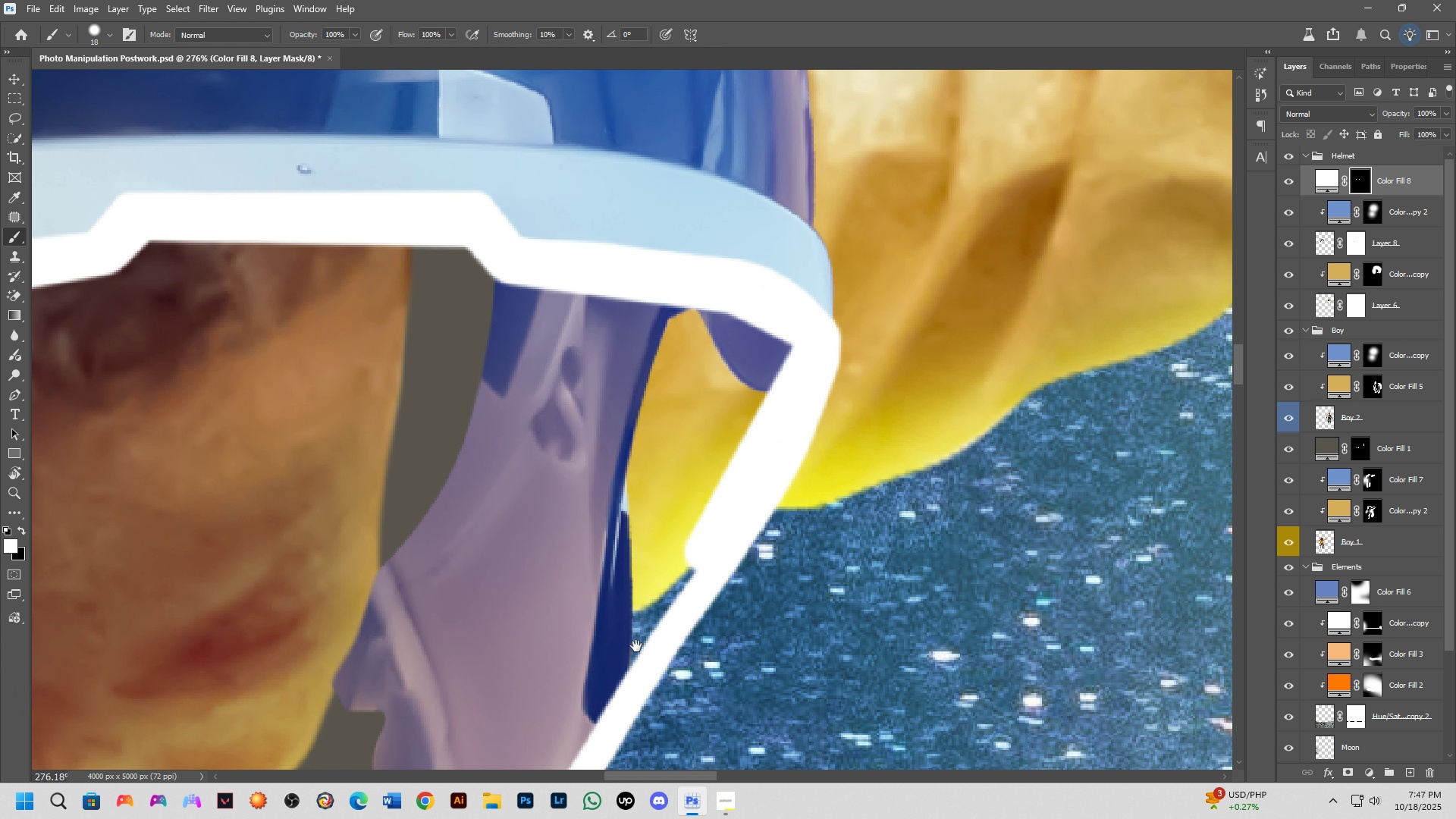 
hold_key(key=Space, duration=0.61)
 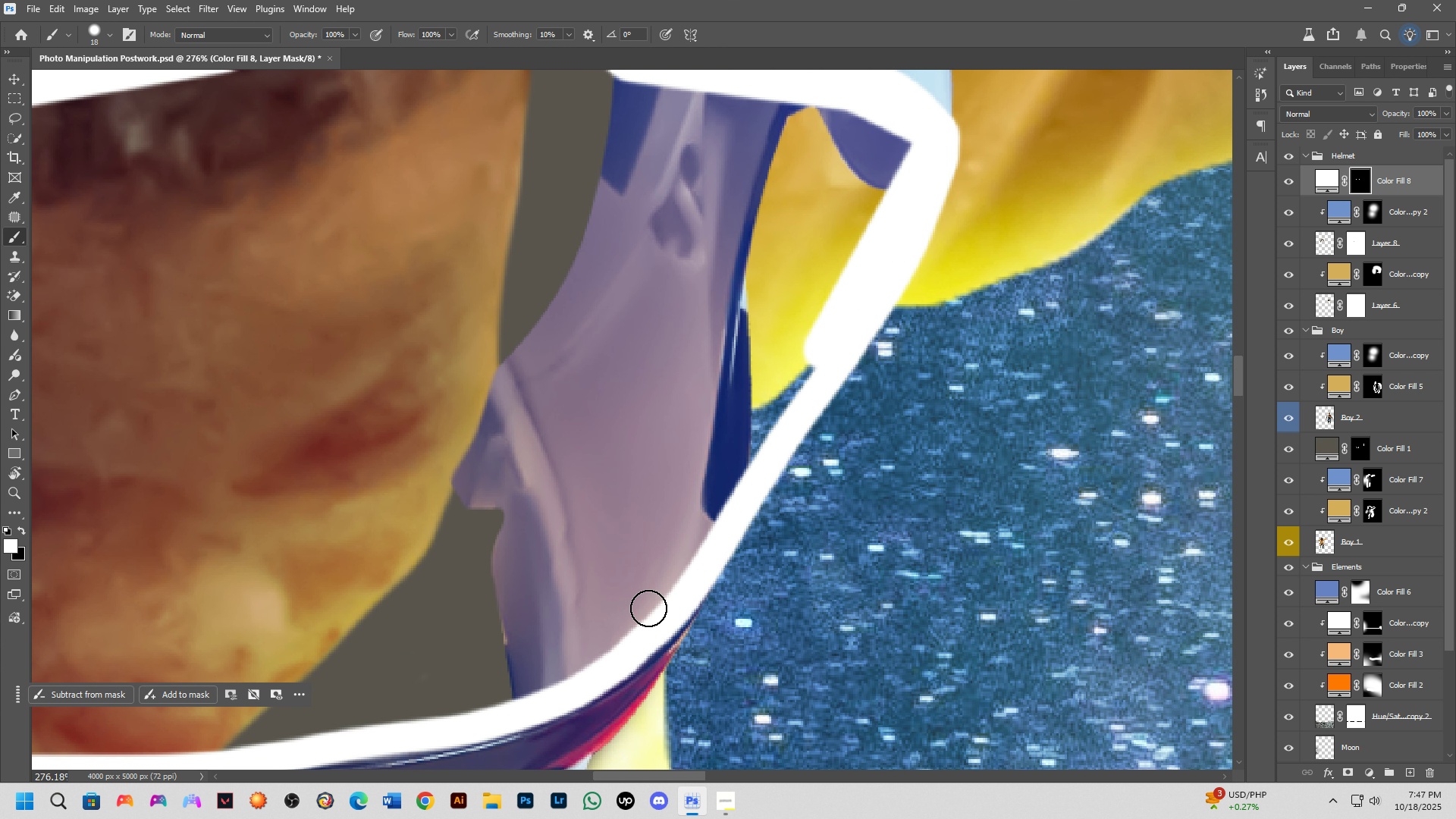 
left_click_drag(start_coordinate=[636, 647], to_coordinate=[755, 444])
 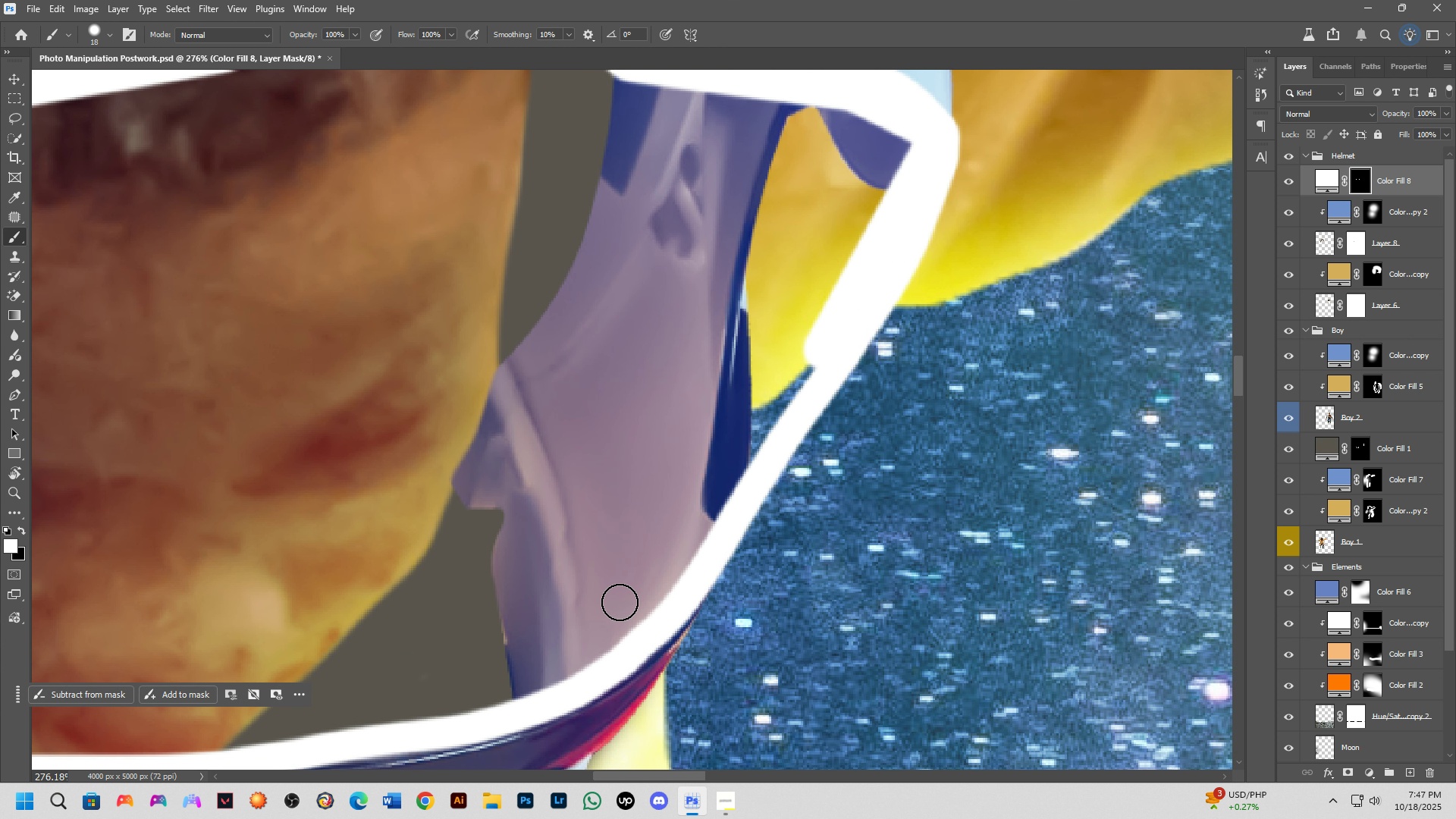 
hold_key(key=ShiftLeft, duration=0.68)
left_click([648, 608])
 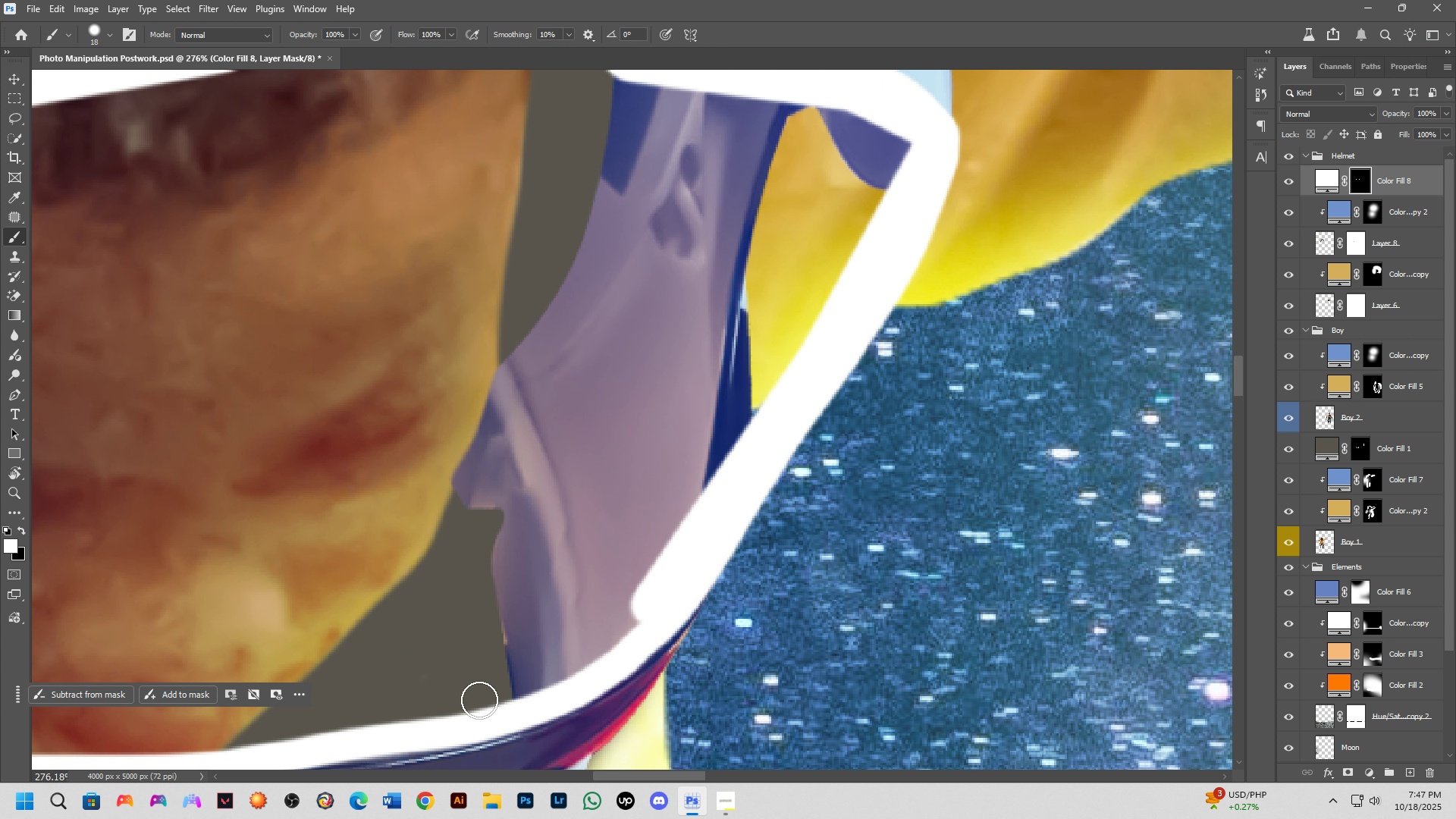 
hold_key(key=ShiftLeft, duration=0.35)
left_click([460, 708])
 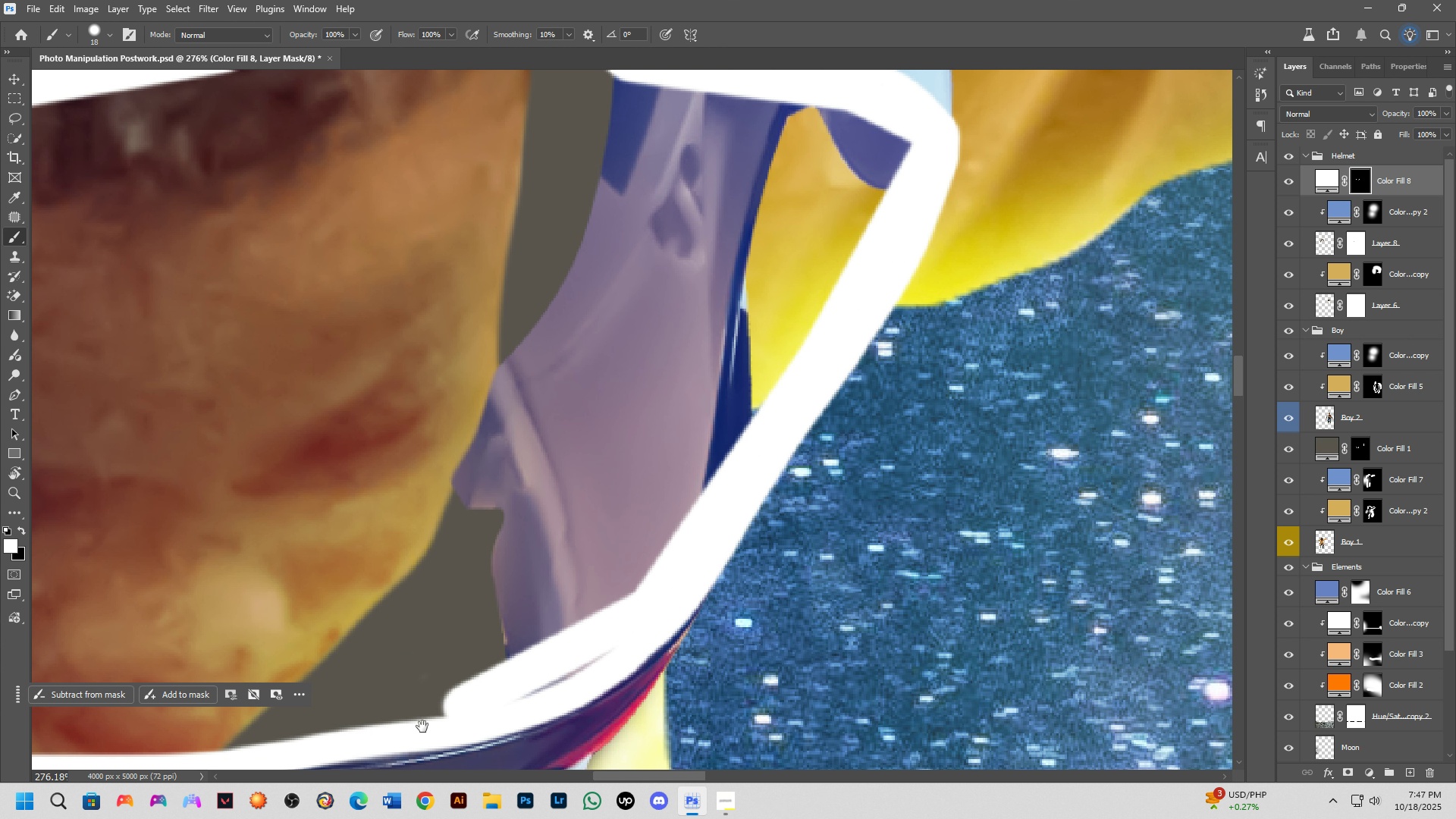 
hold_key(key=Space, duration=0.6)
 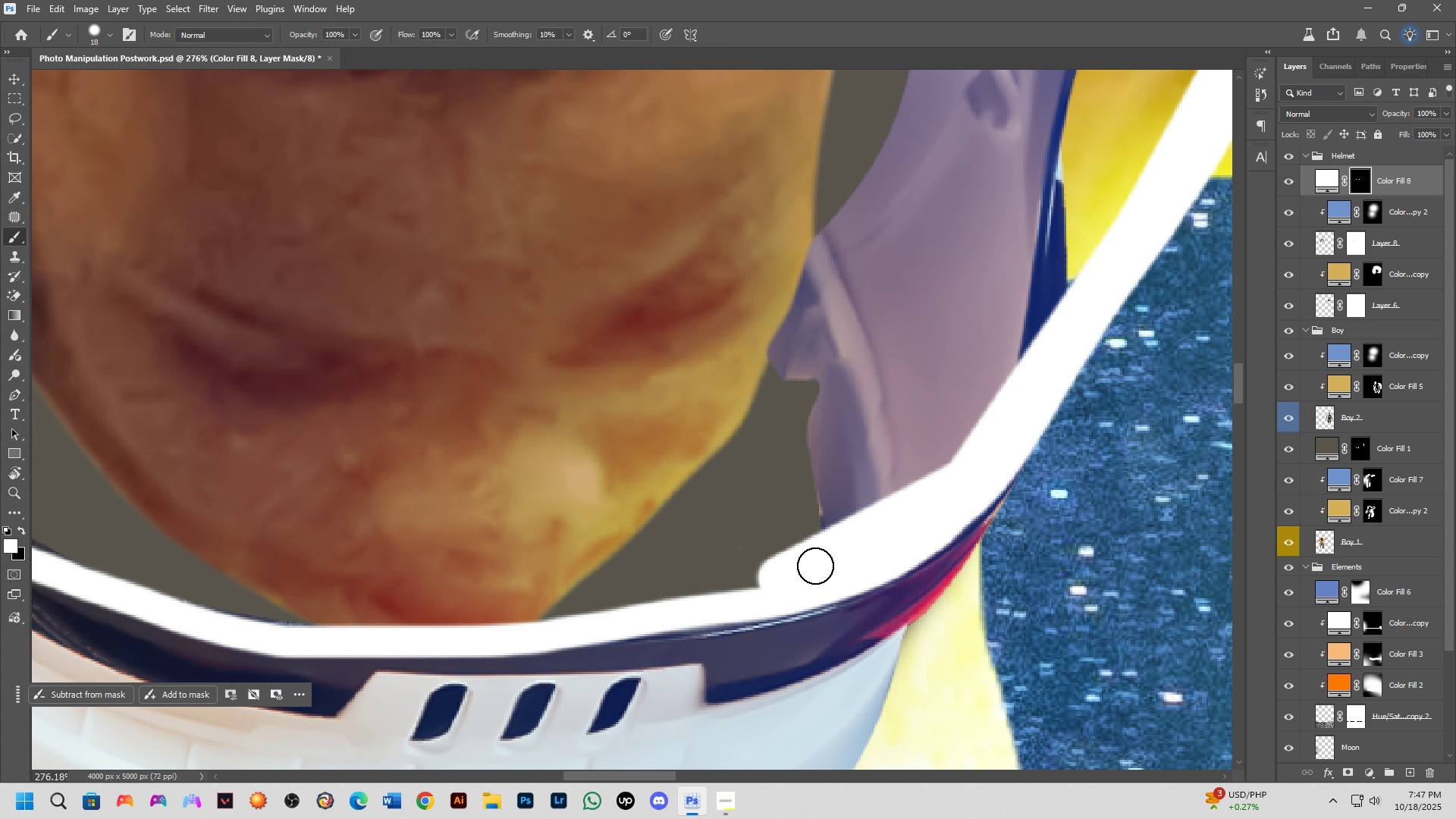 
left_click_drag(start_coordinate=[422, 726], to_coordinate=[738, 598])
 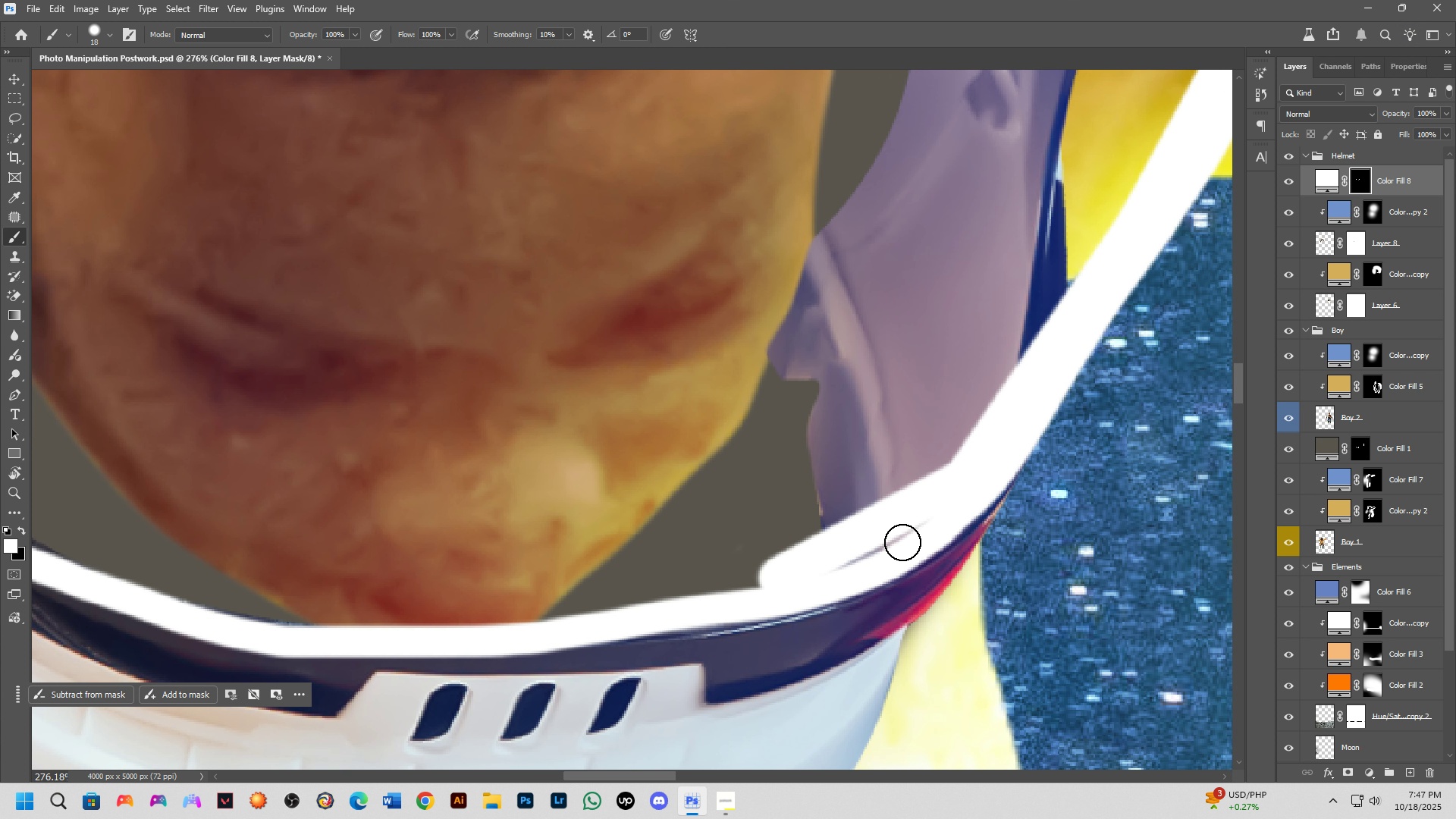 
hold_key(key=ShiftLeft, duration=0.48)
 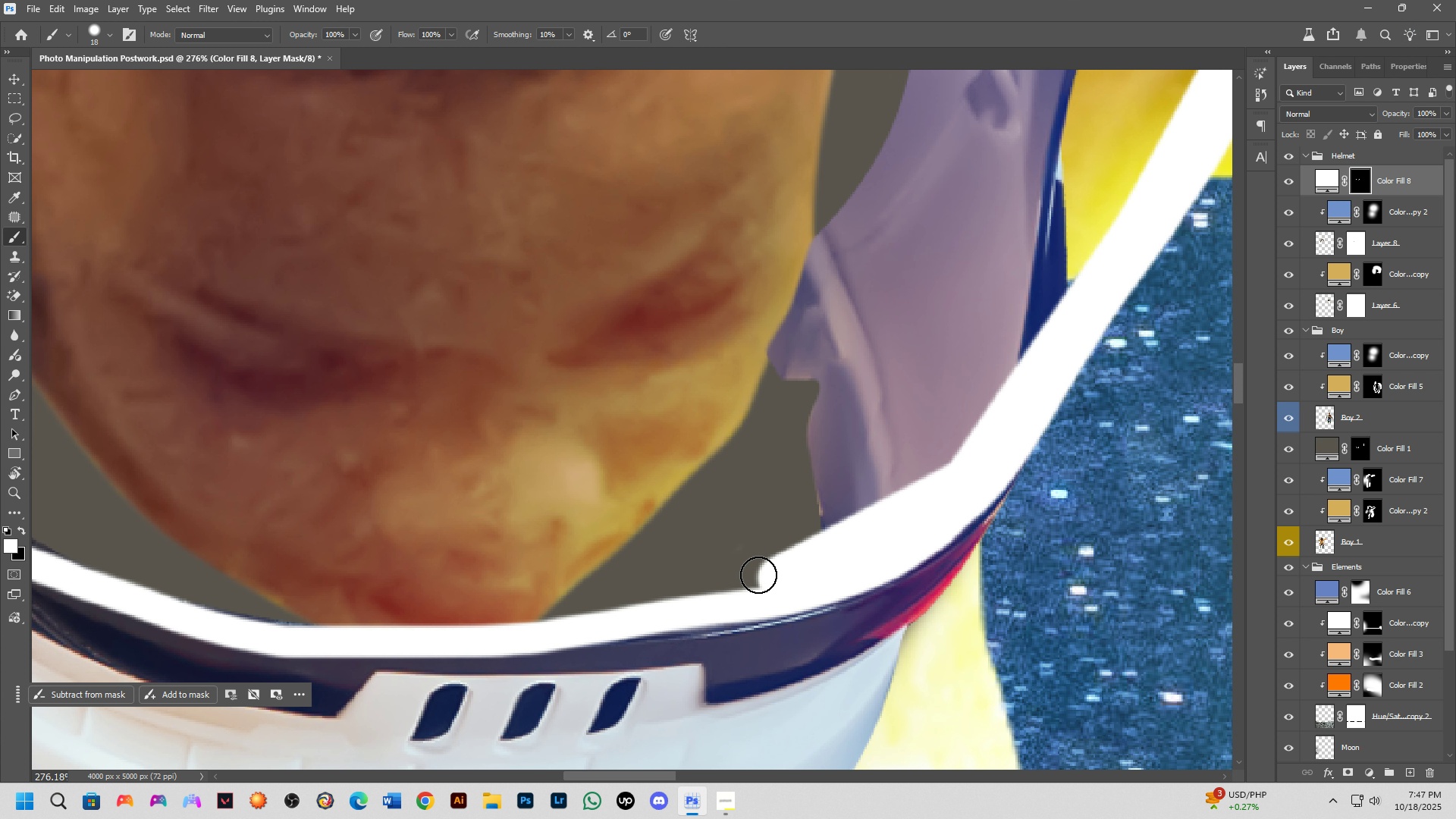 
left_click([758, 575])
 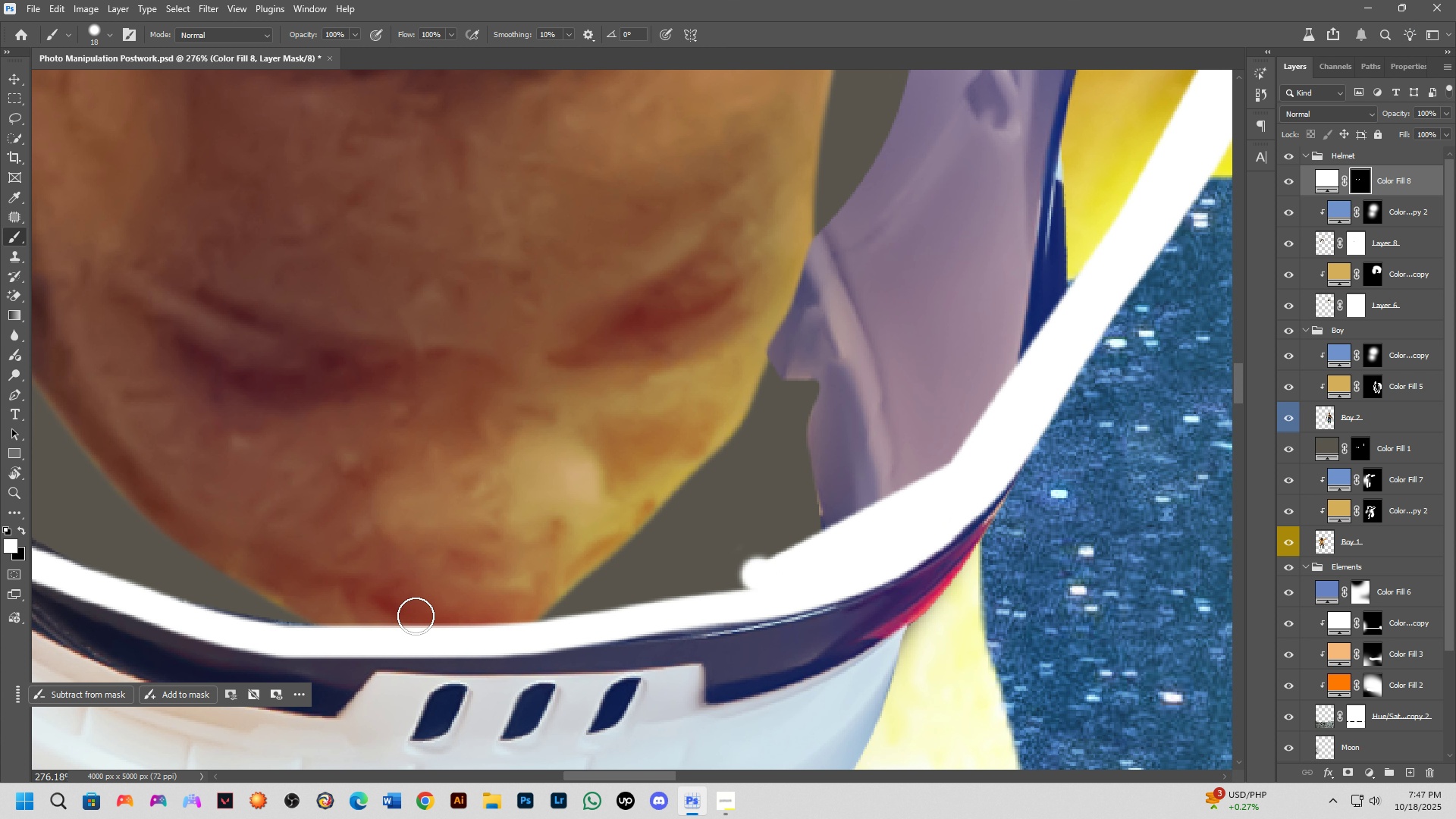 
hold_key(key=ShiftLeft, duration=0.72)
left_click([413, 610])
 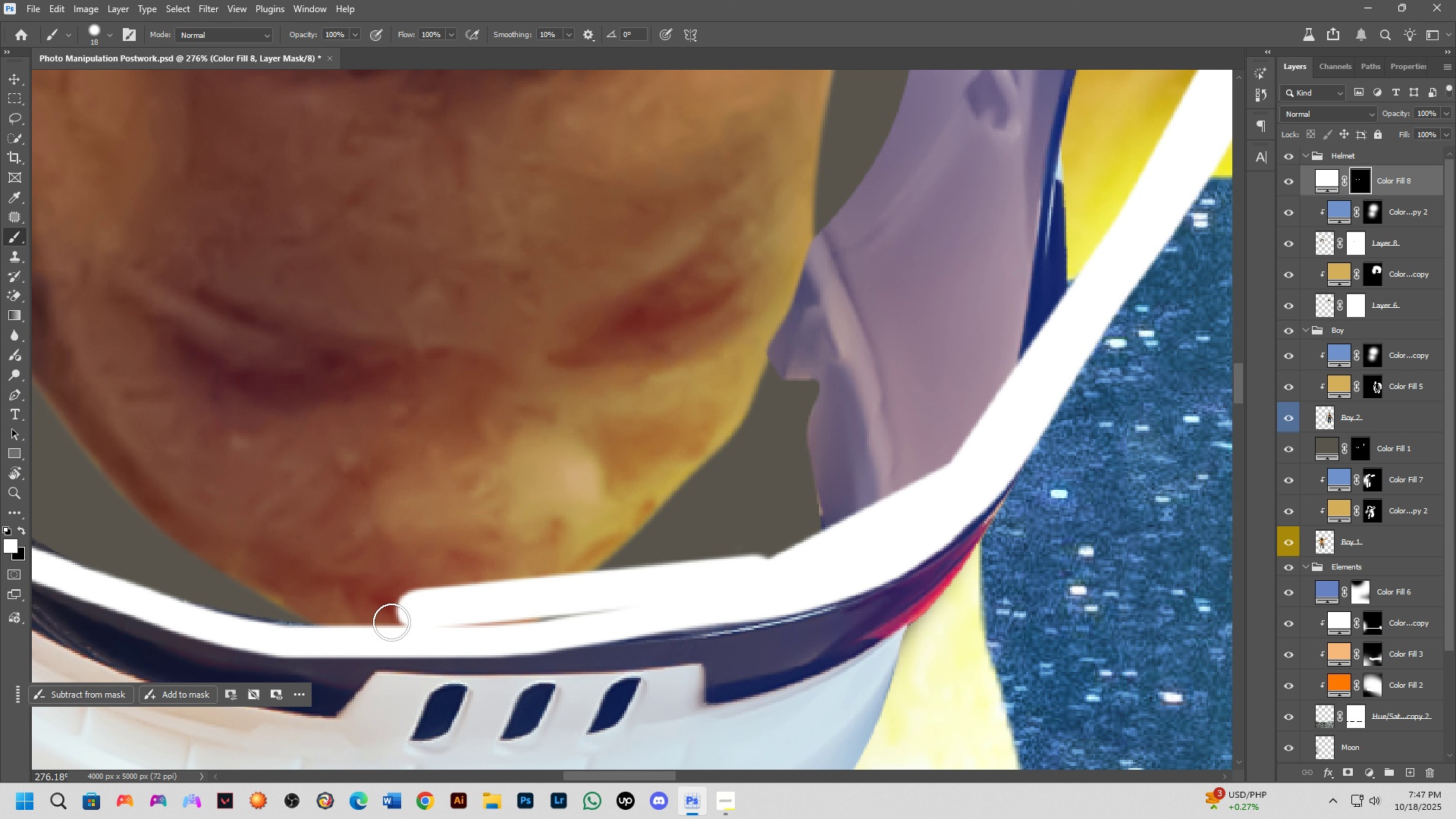 
hold_key(key=ShiftLeft, duration=0.47)
left_click([397, 624])
 